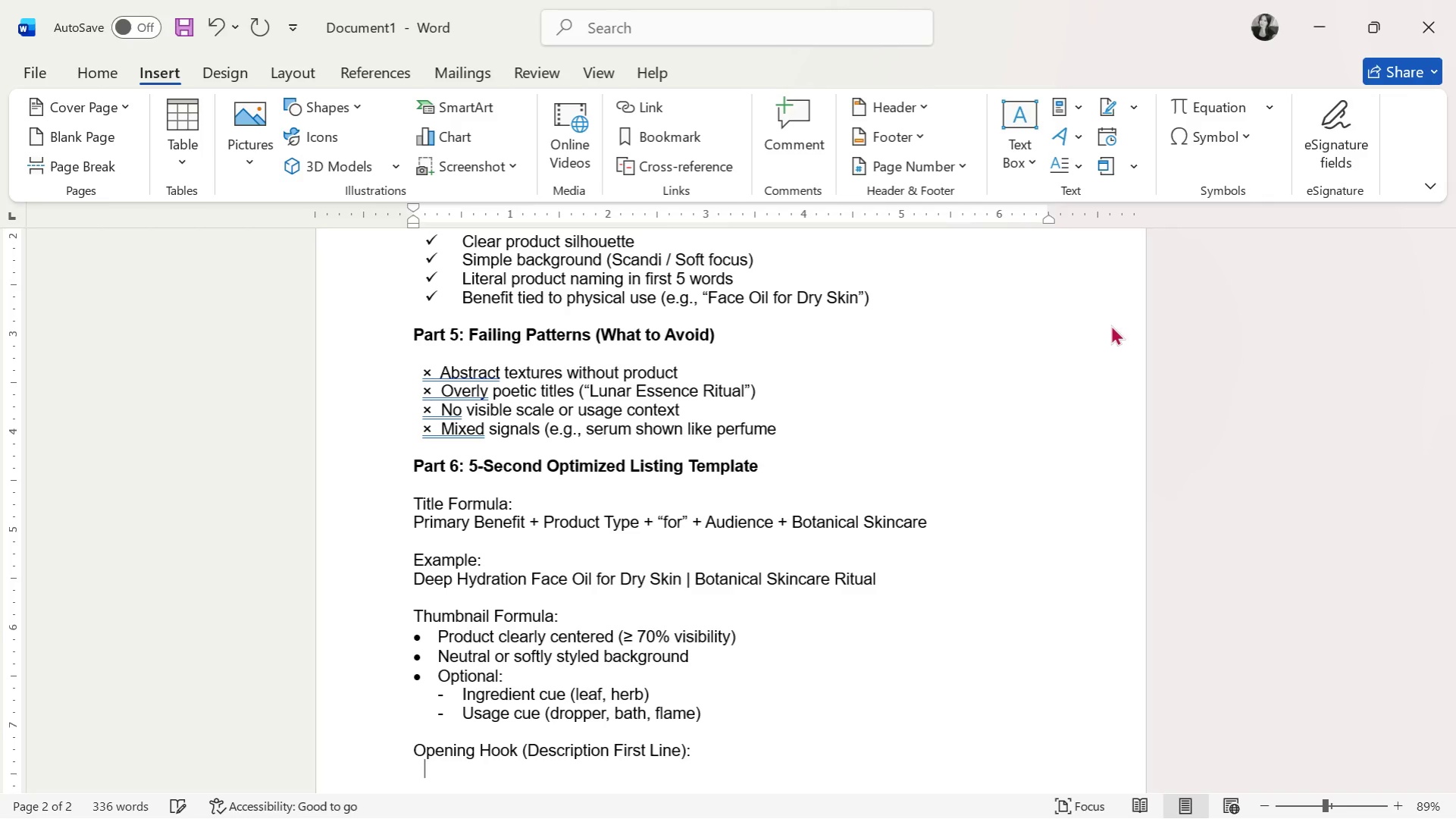 
 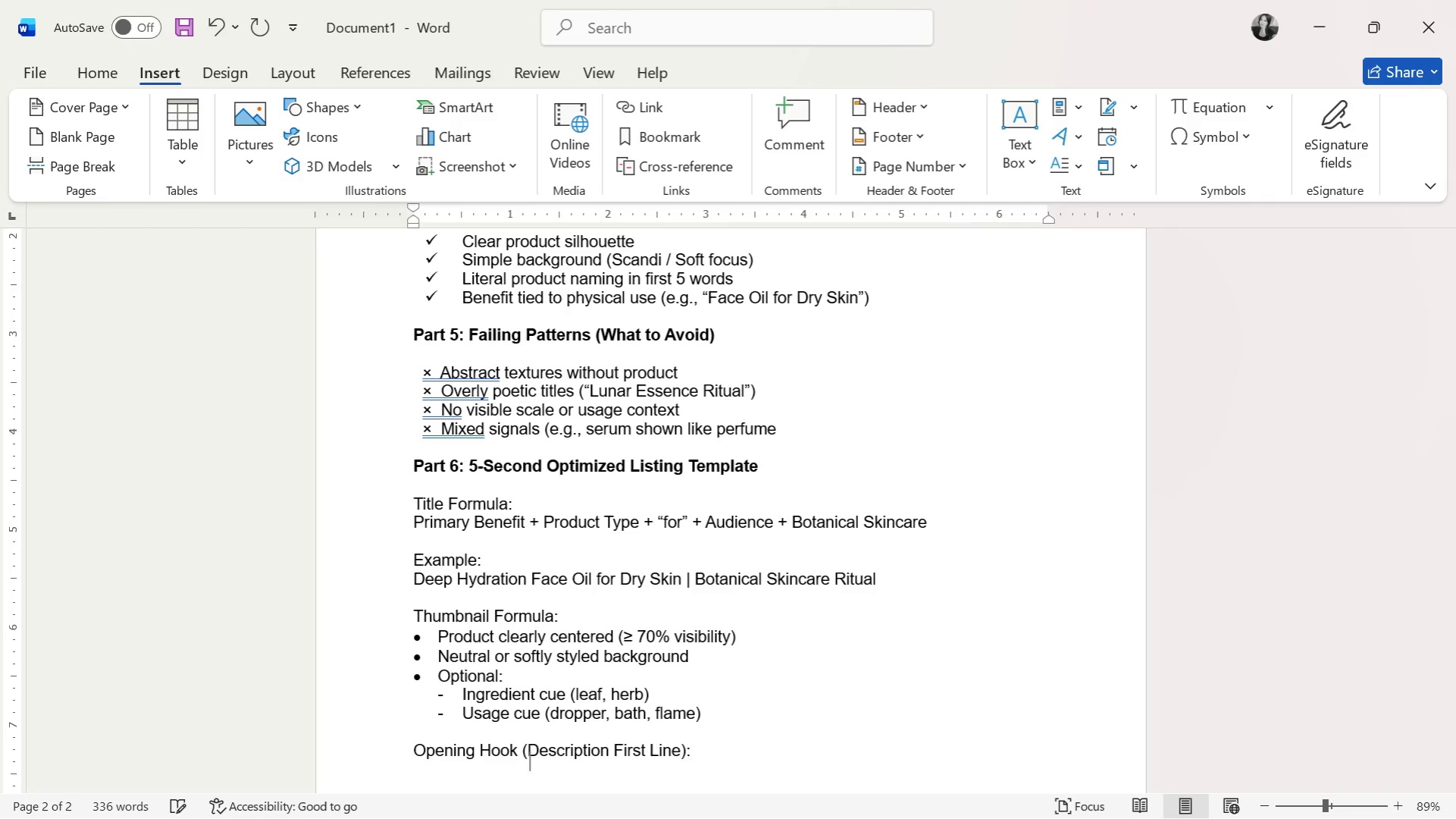 
key(Enter)
 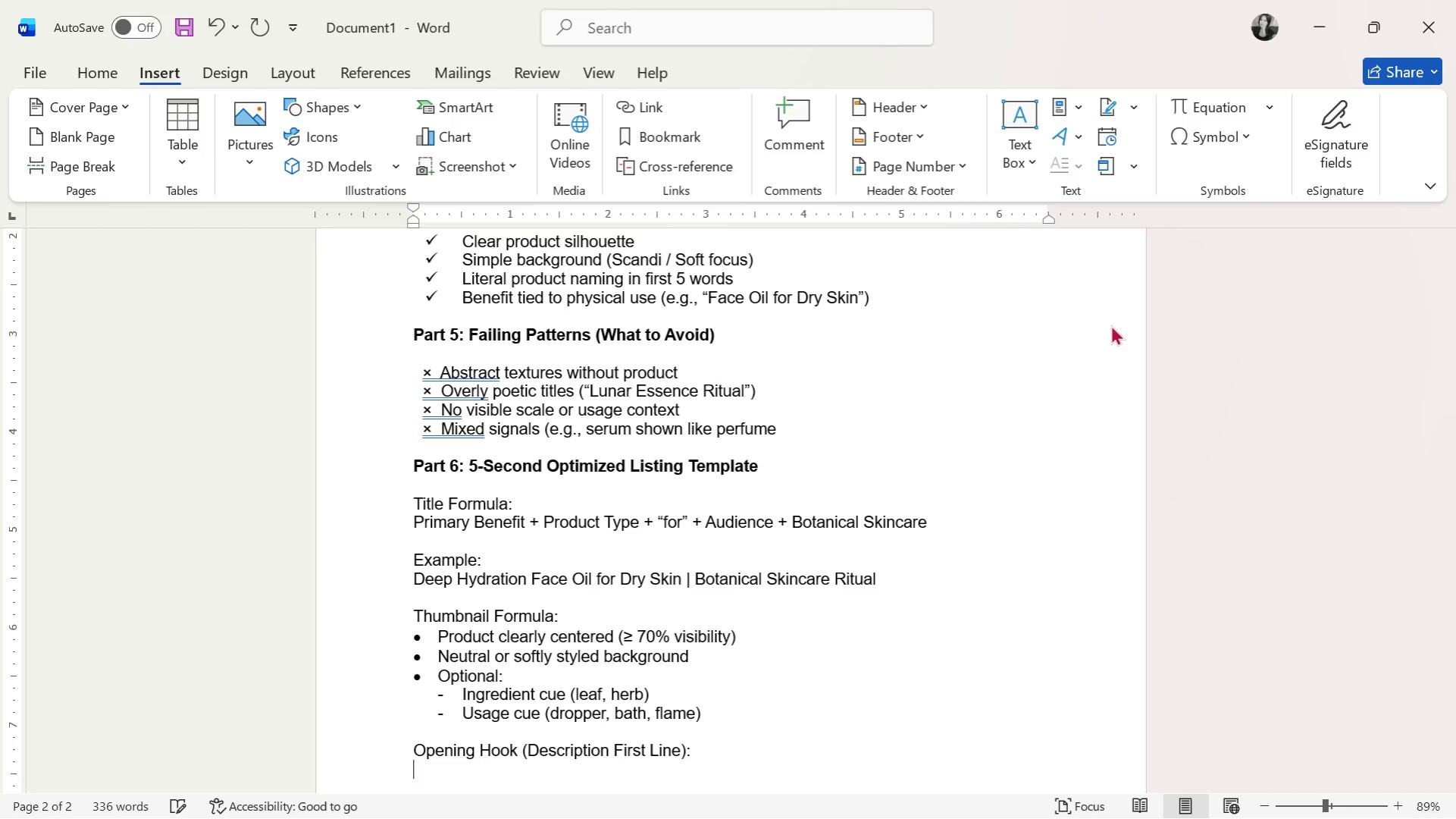 
key(Enter)
 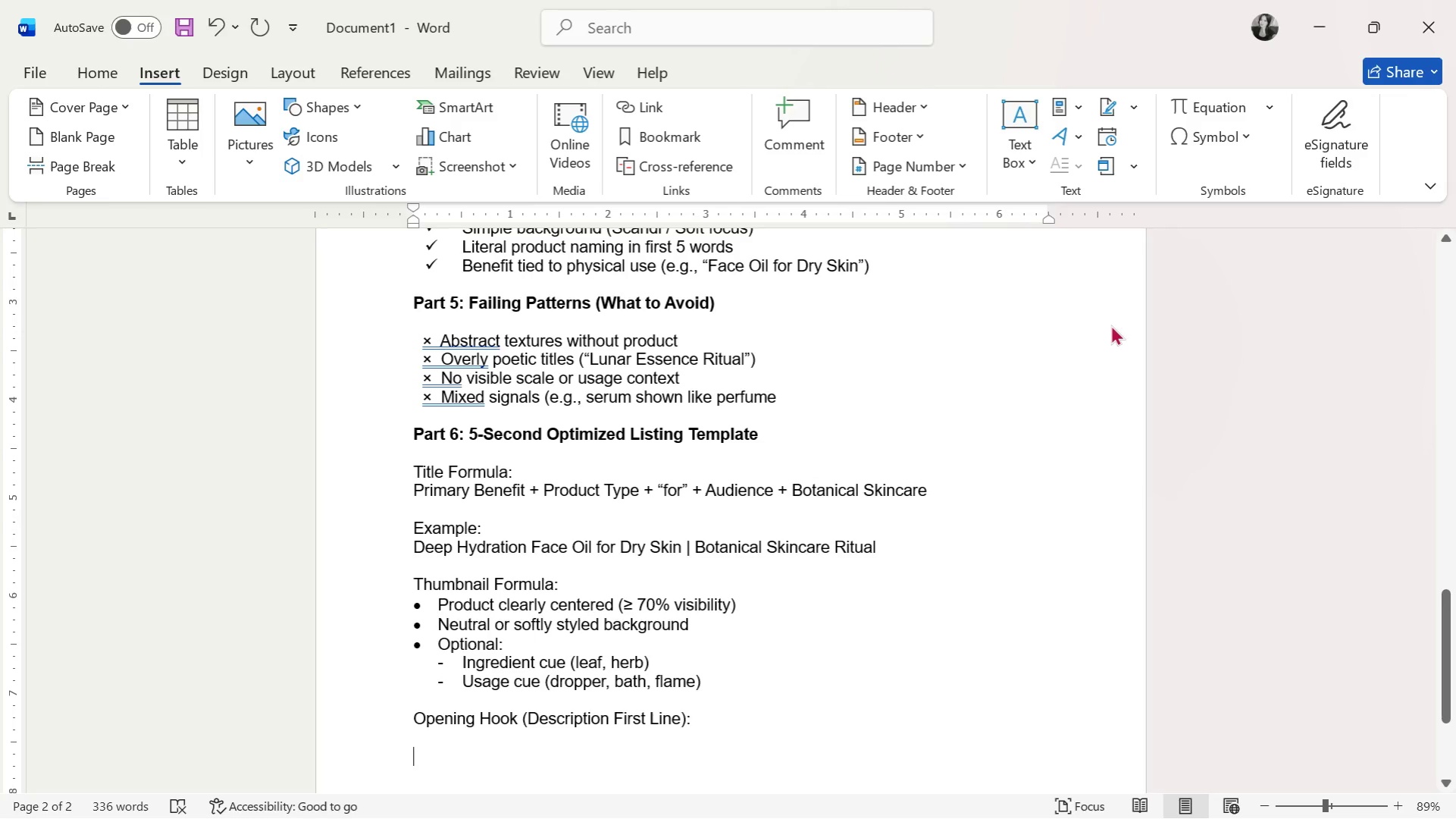 
key(Shift+Quote)
 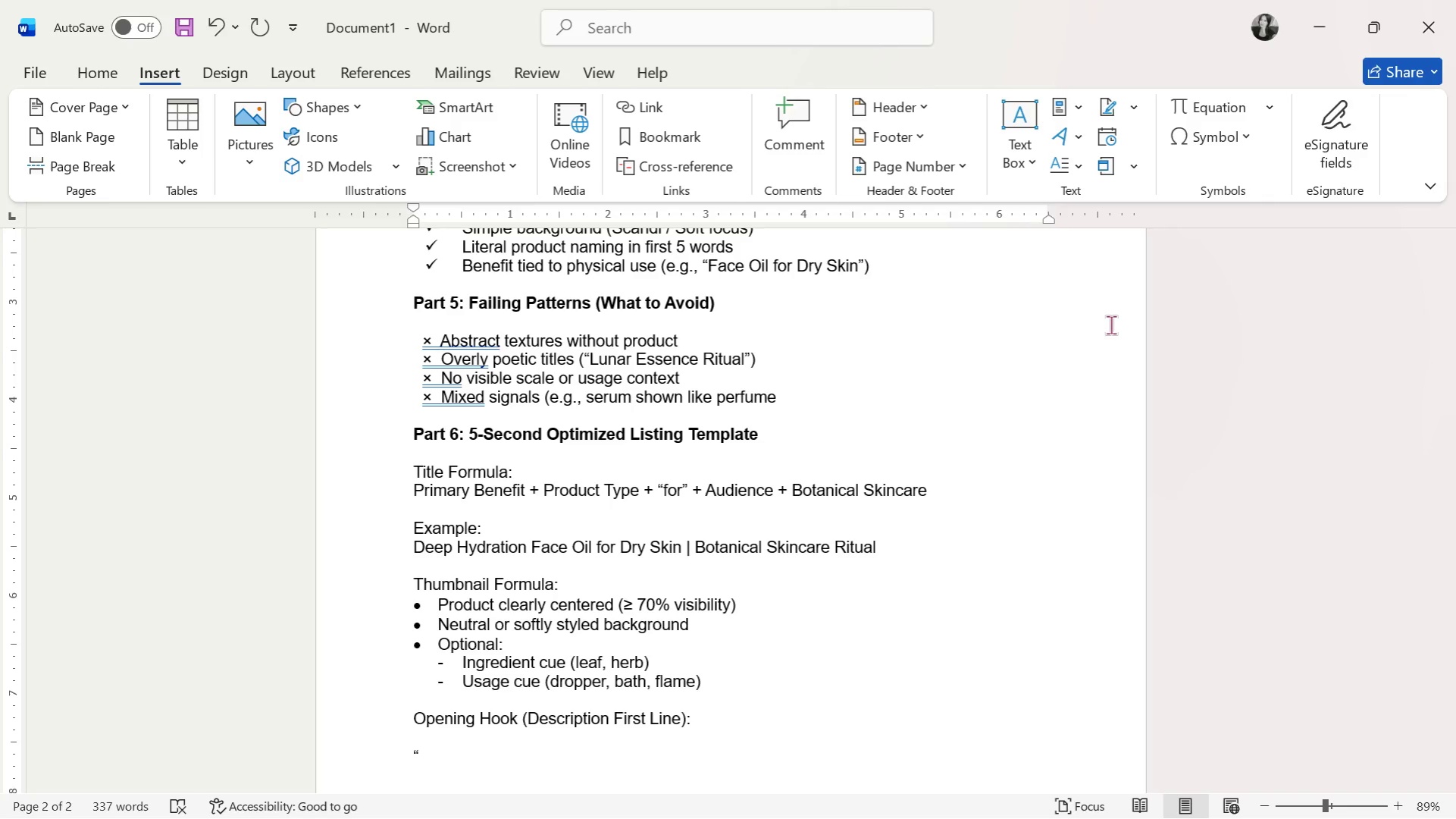 
wait(7.06)
 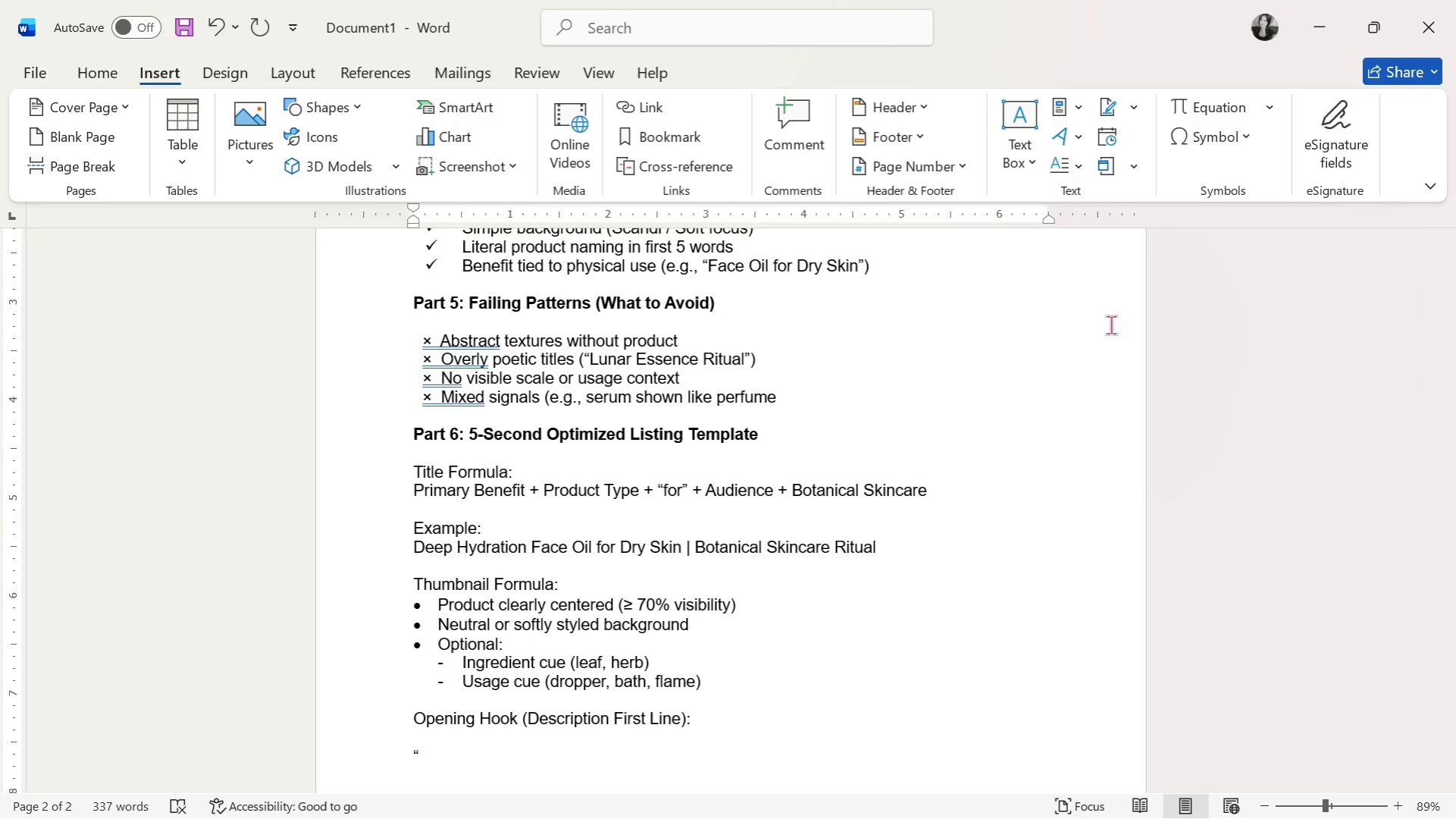 
key(Backspace)
key(Backspace)
type("A botanical product tyo)
key(Backspace)
type(pe designed for audience seeking specific benefit.")
 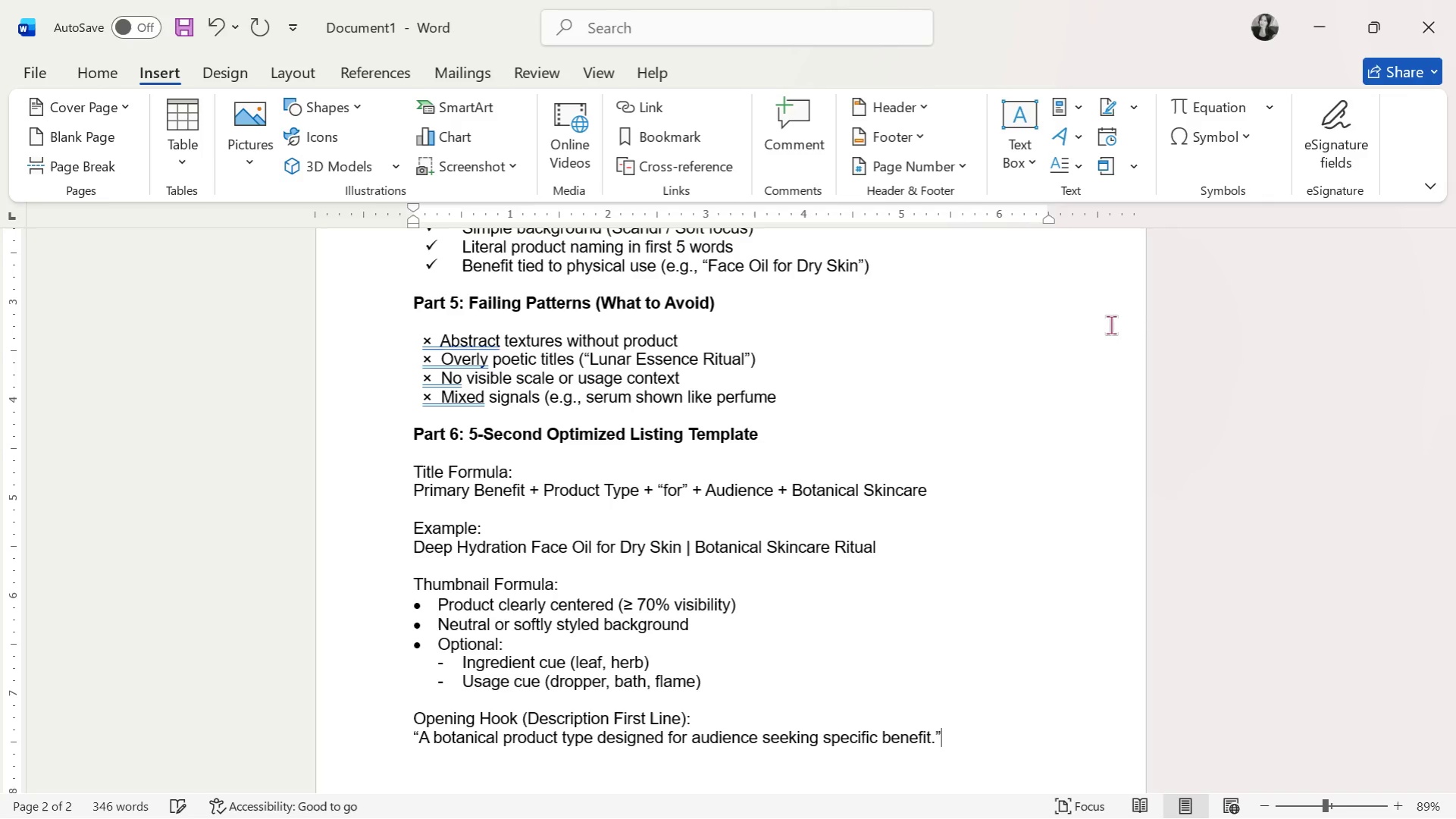 
key(Enter)
 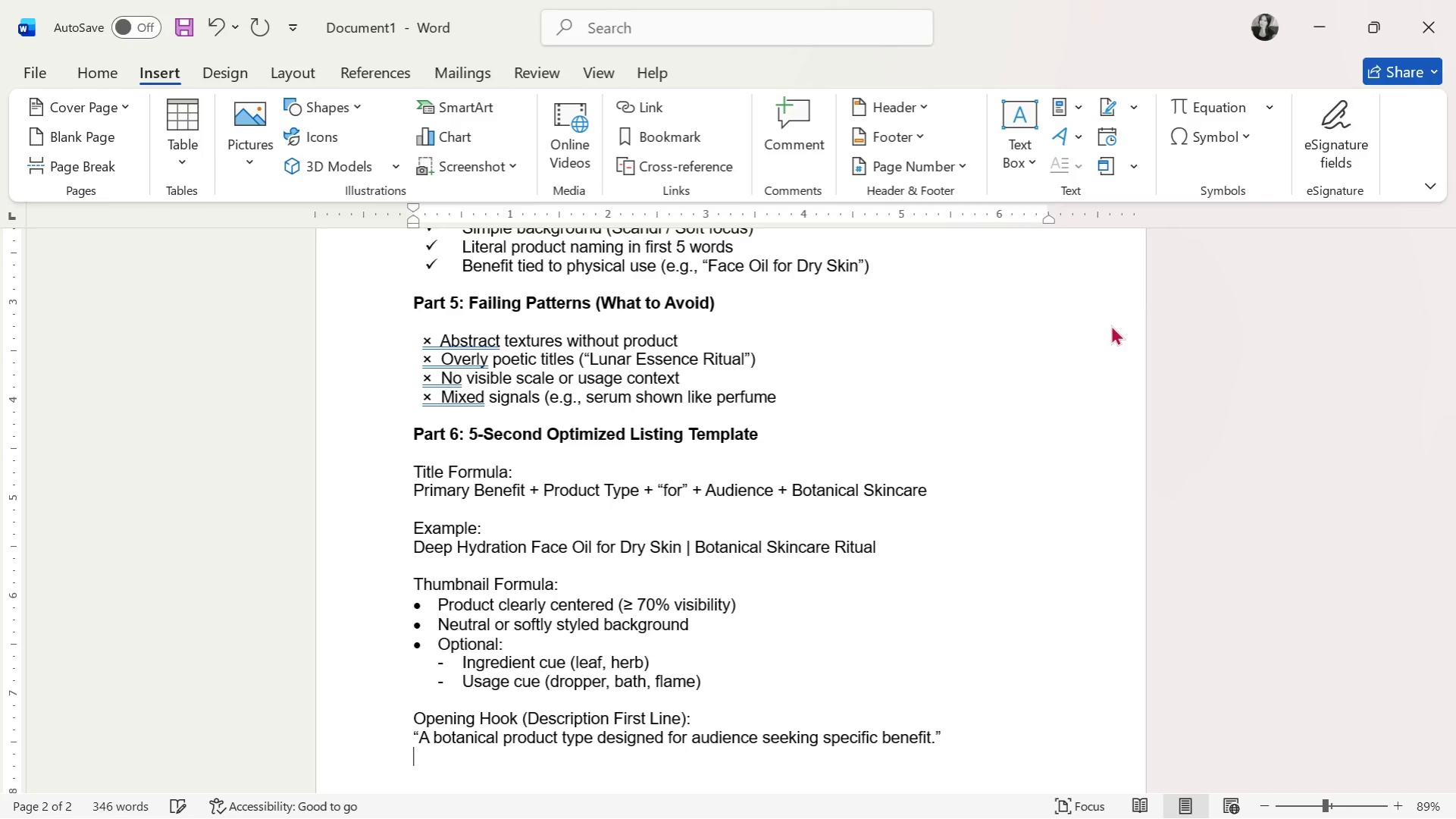 
key(Enter)
 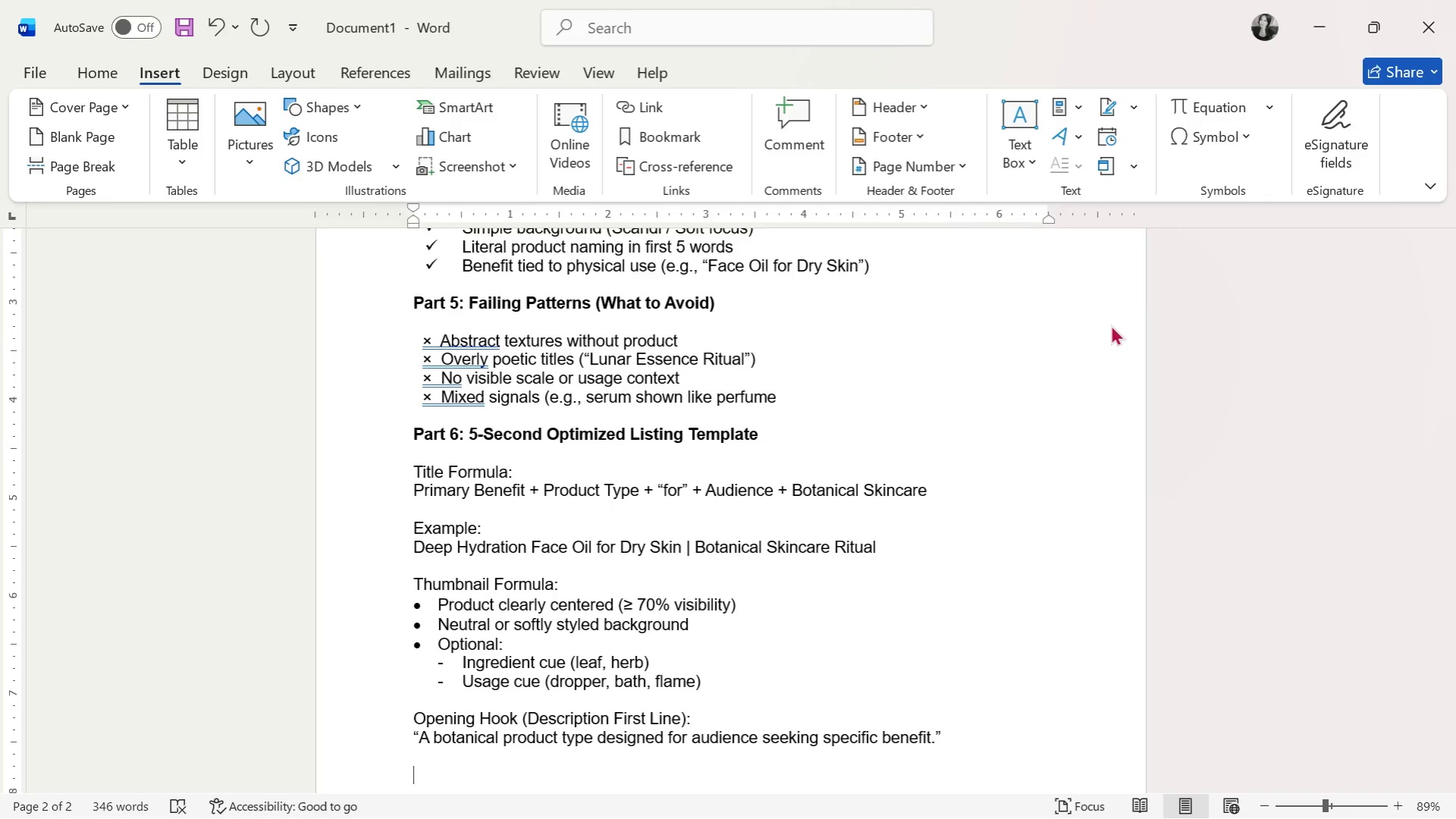 
key(Control+ControlLeft)
 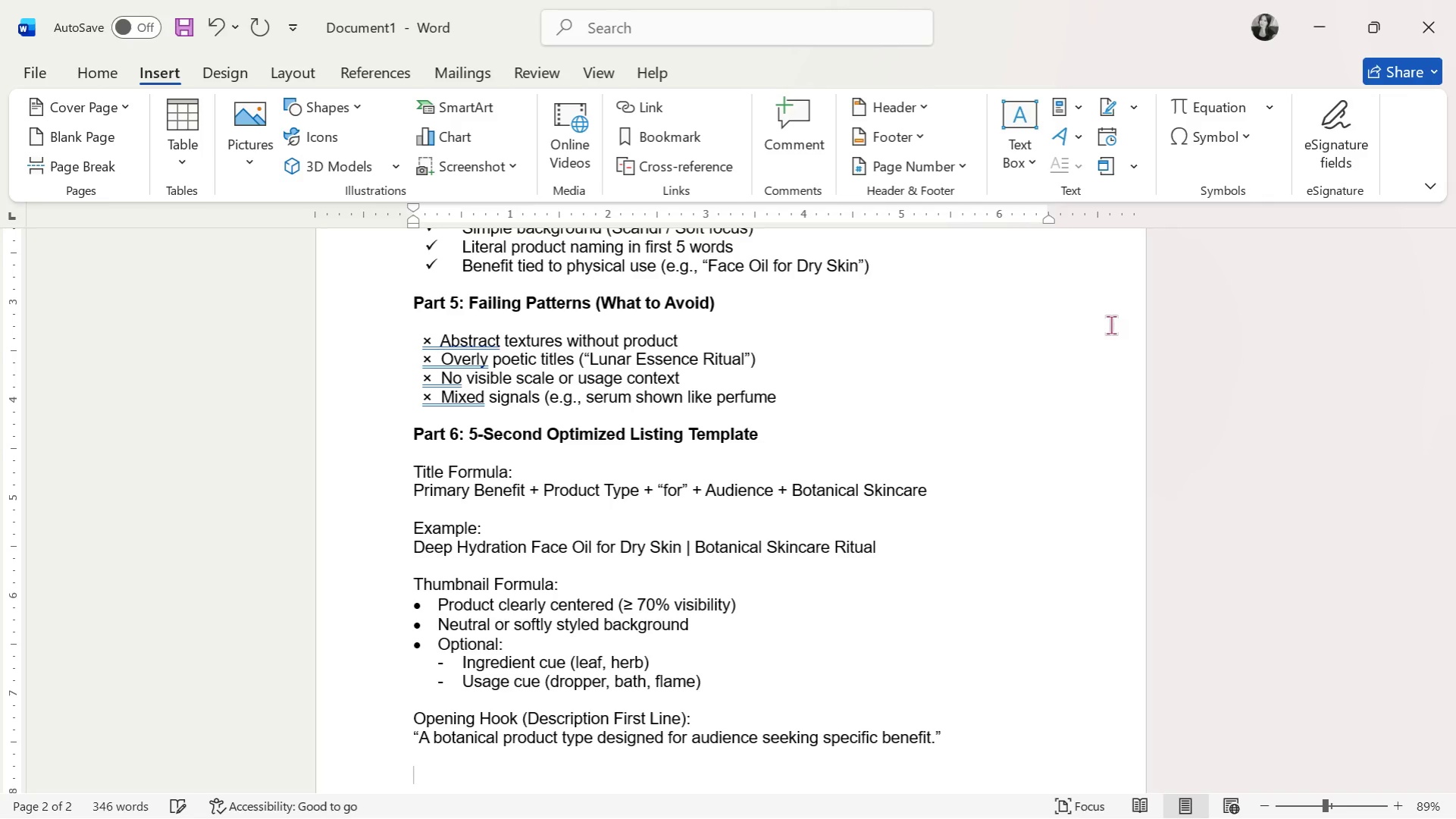 
key(Control+B)
 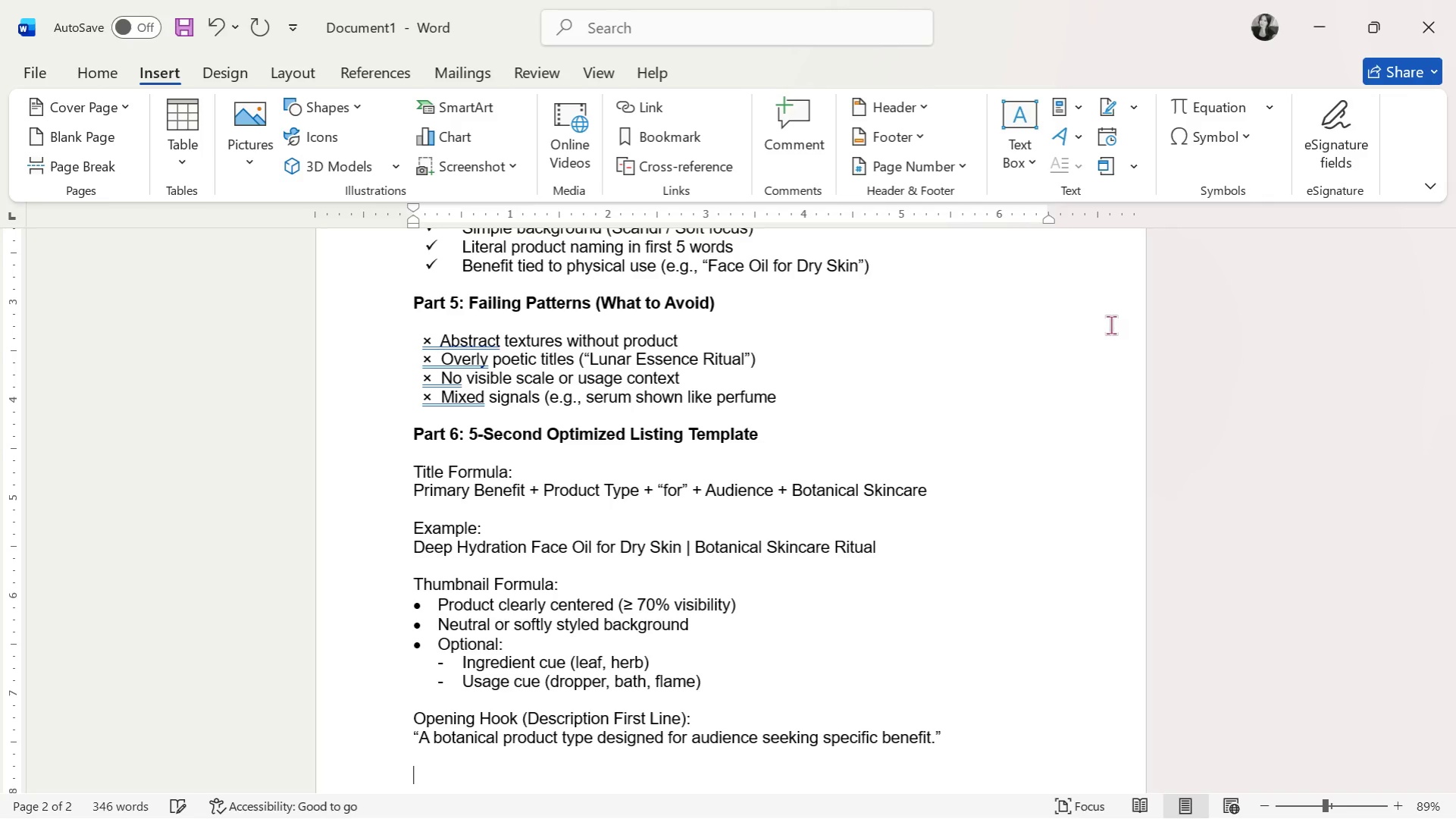 
type(Part 7L)
key(Backspace)
type(: Stratege)
key(Backspace)
type(ic )
 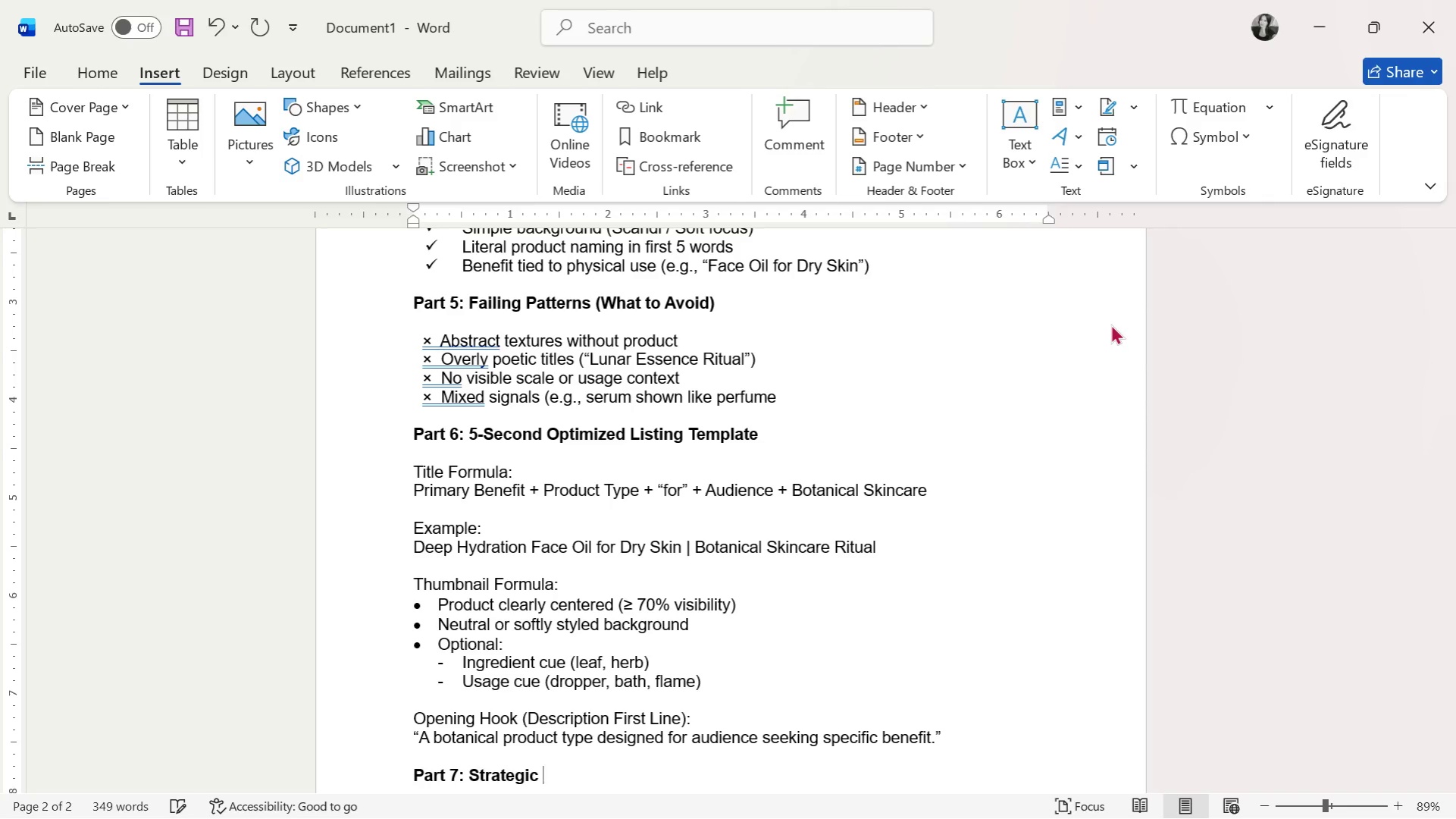 
wait(11.39)
 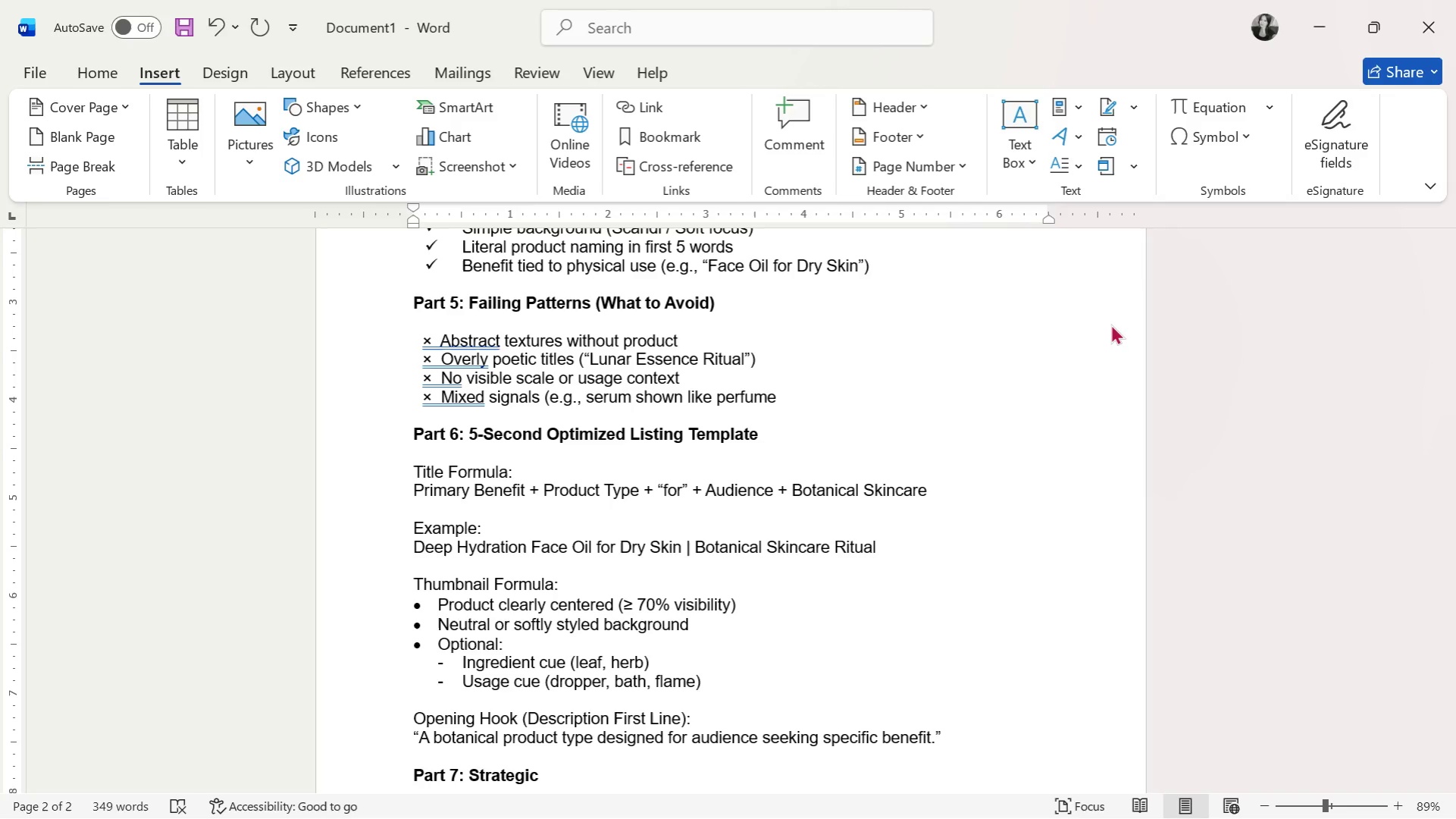 
type(Recommendation)
 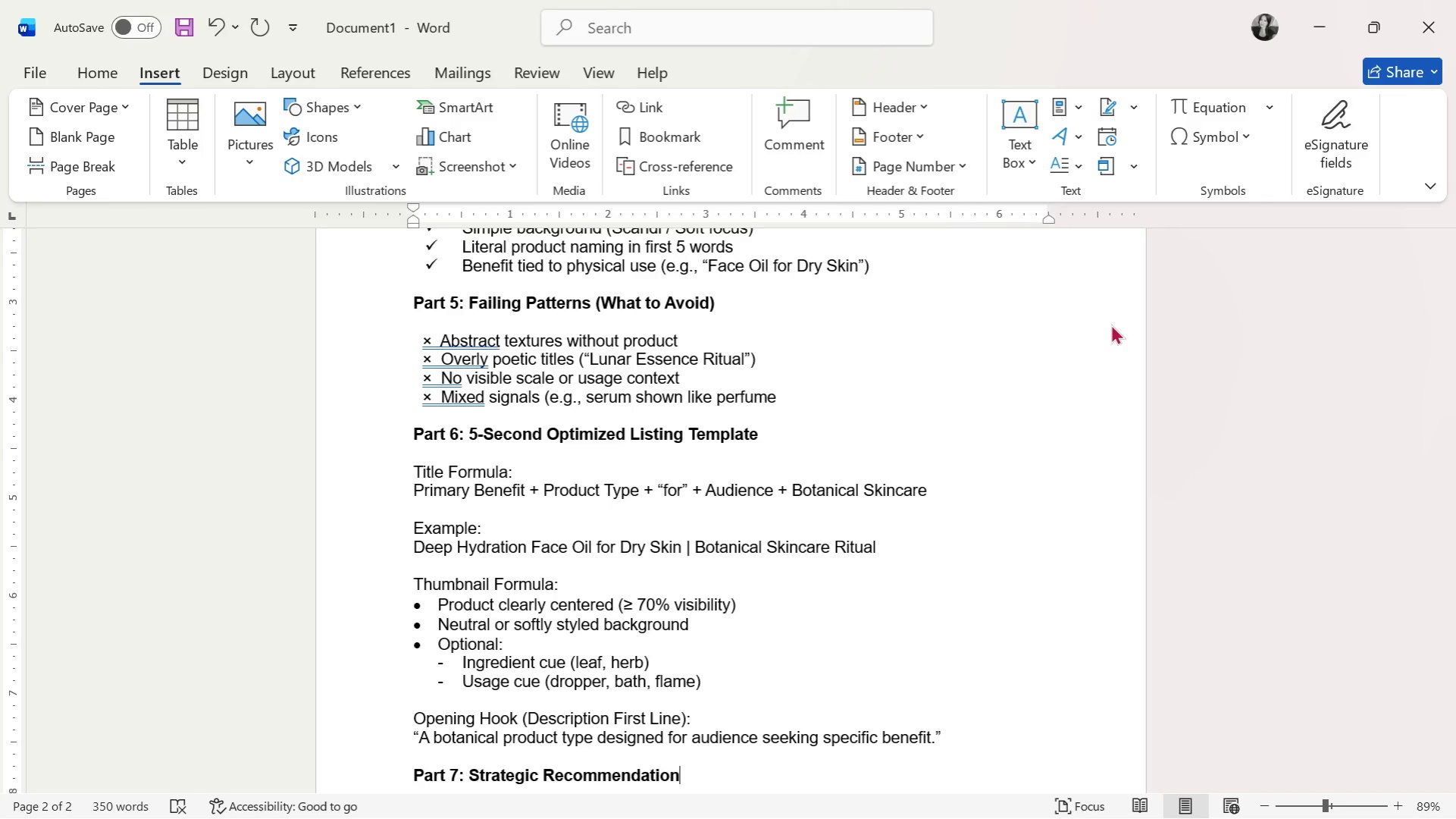 
key(Enter)
 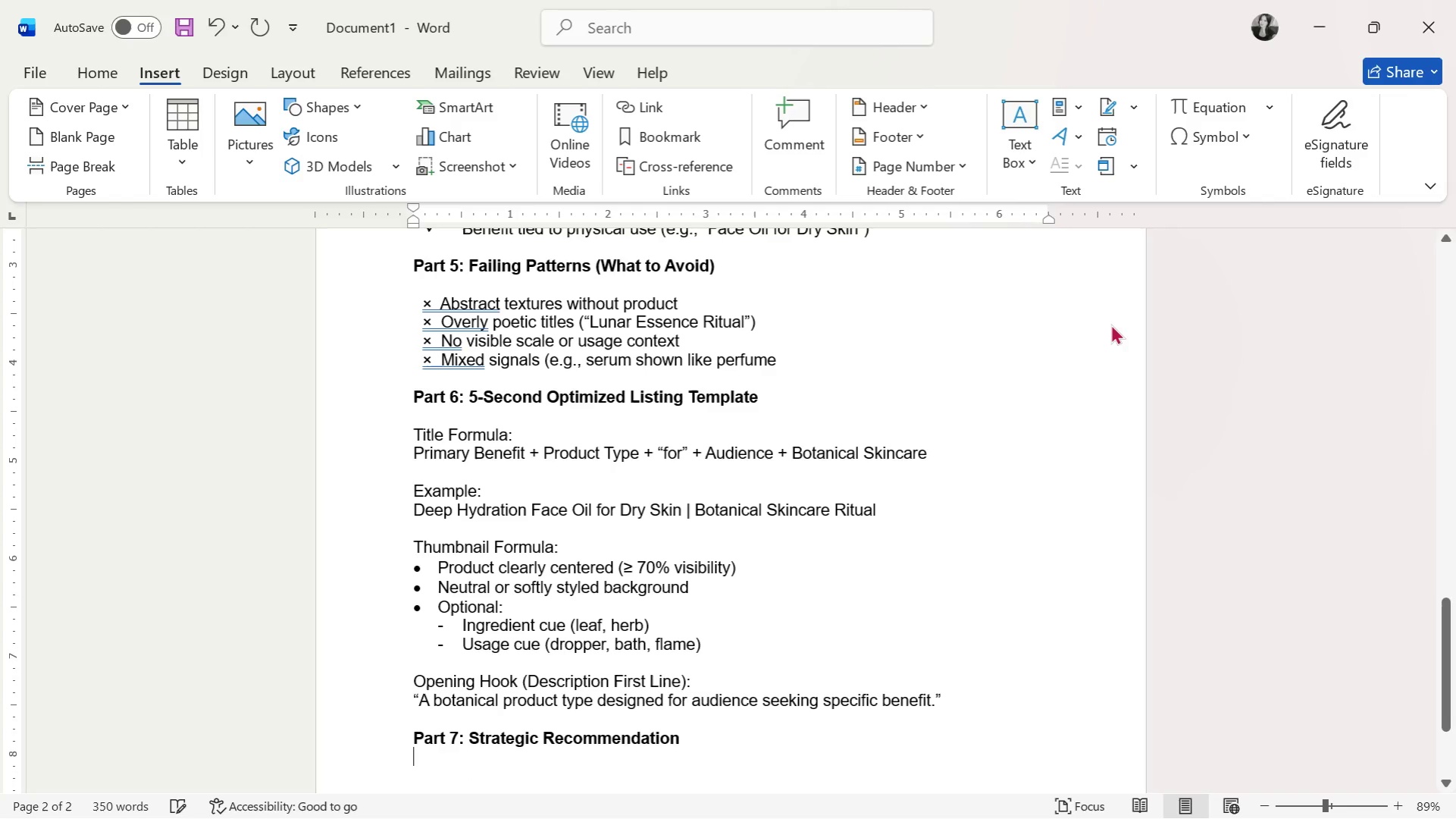 
key(Enter)
 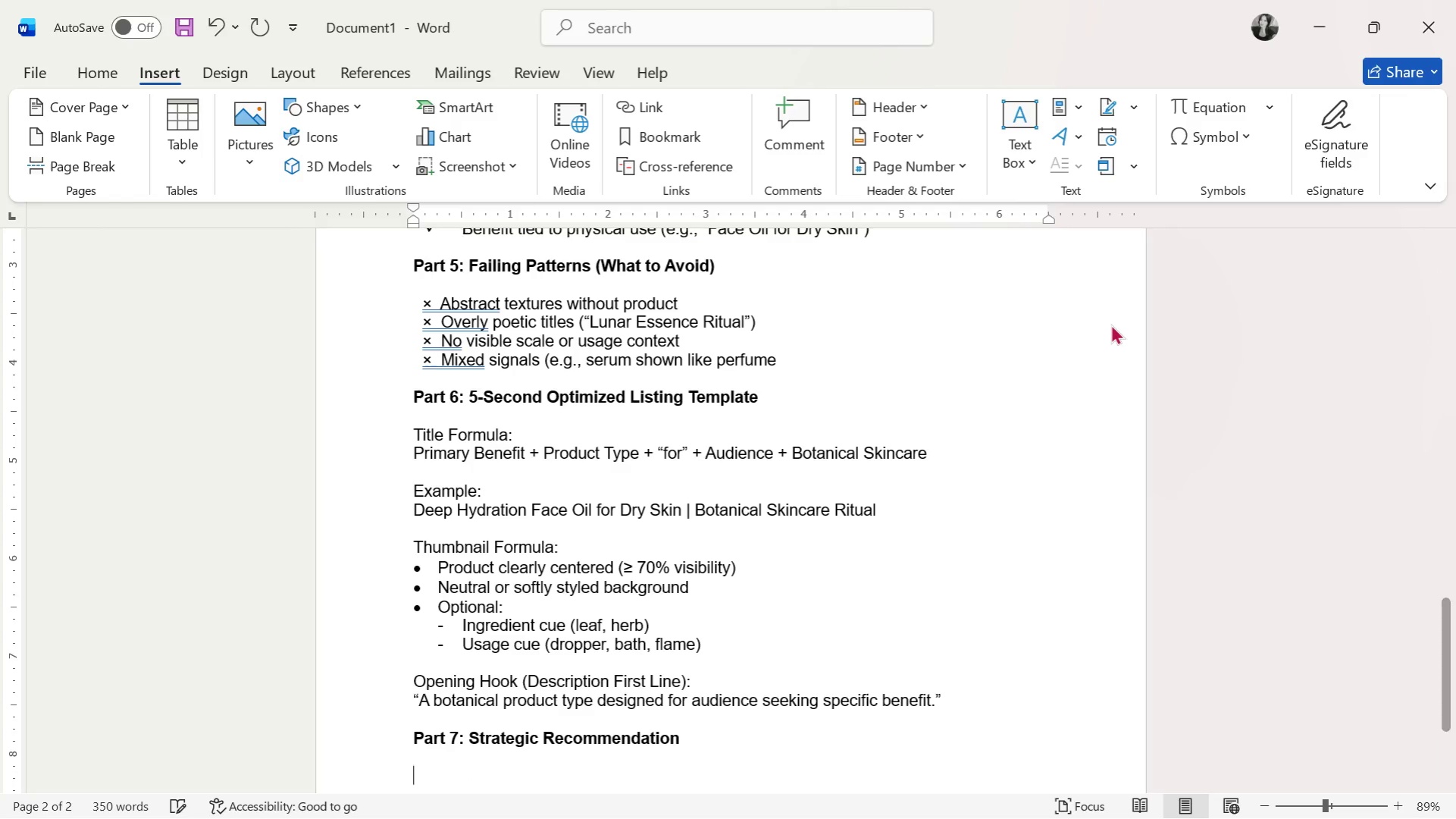 
key(Control+ControlLeft)
 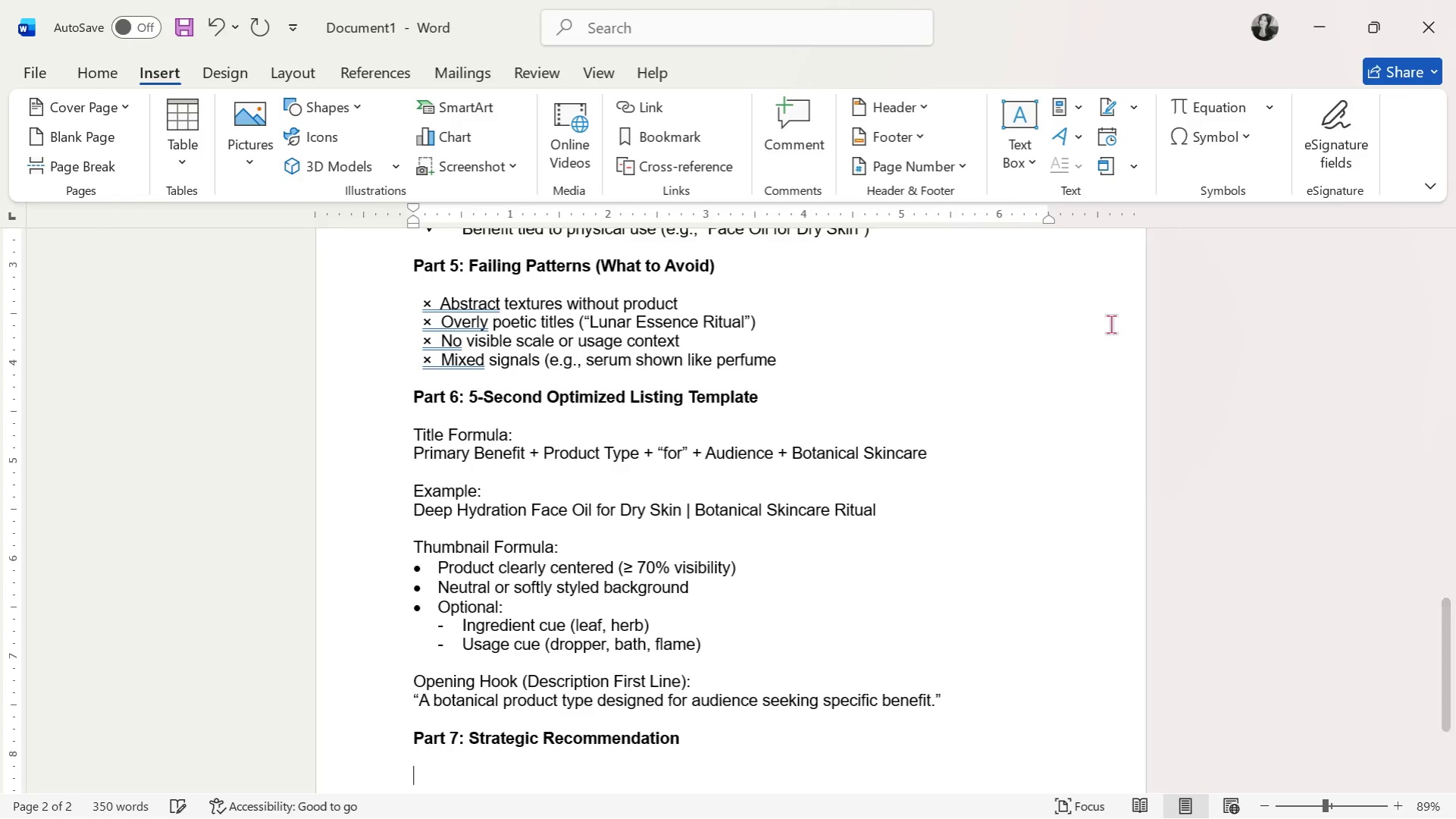 
key(Control+B)
 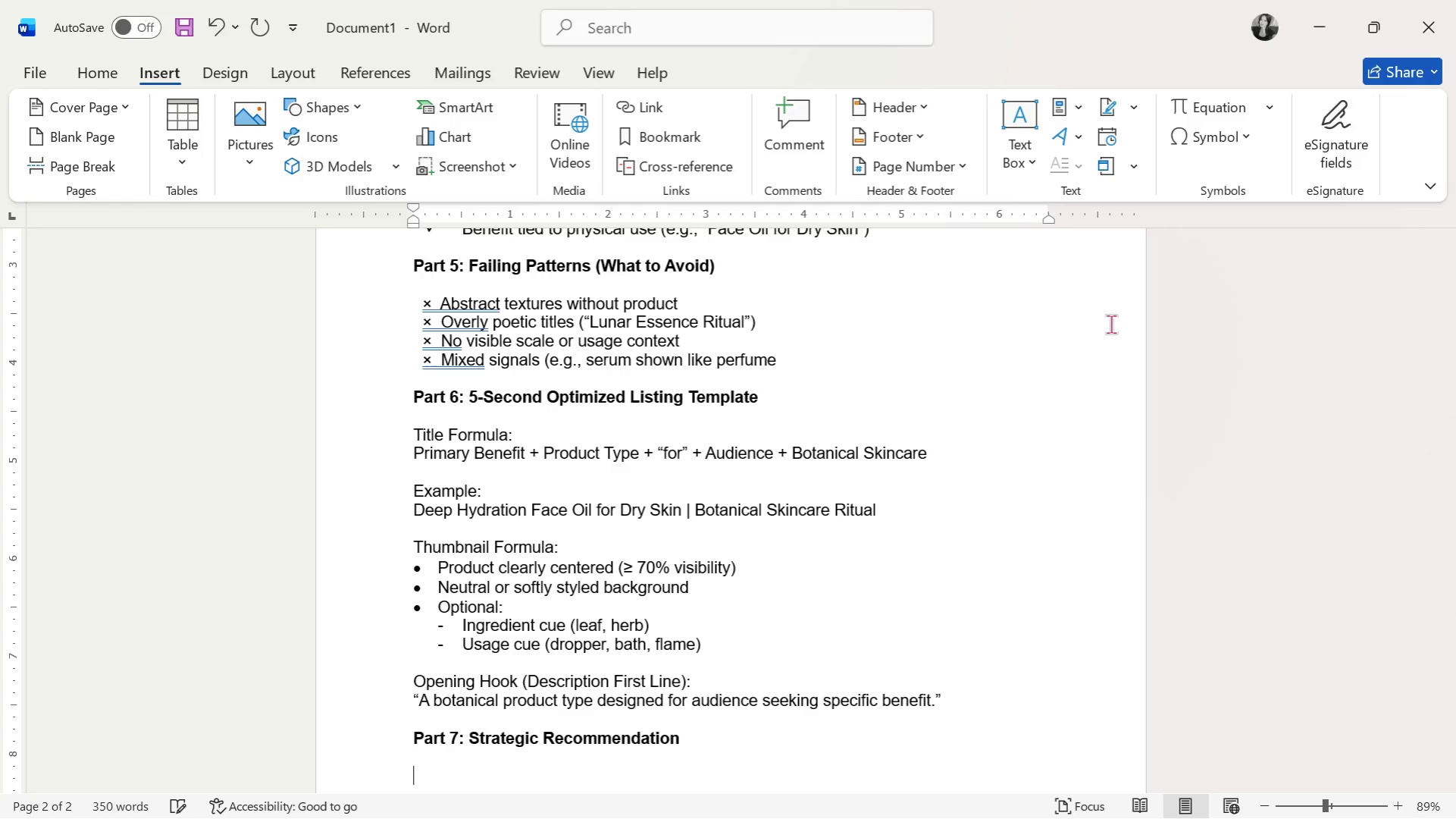 
type(Fable & Fern's issue is not branding quality)
 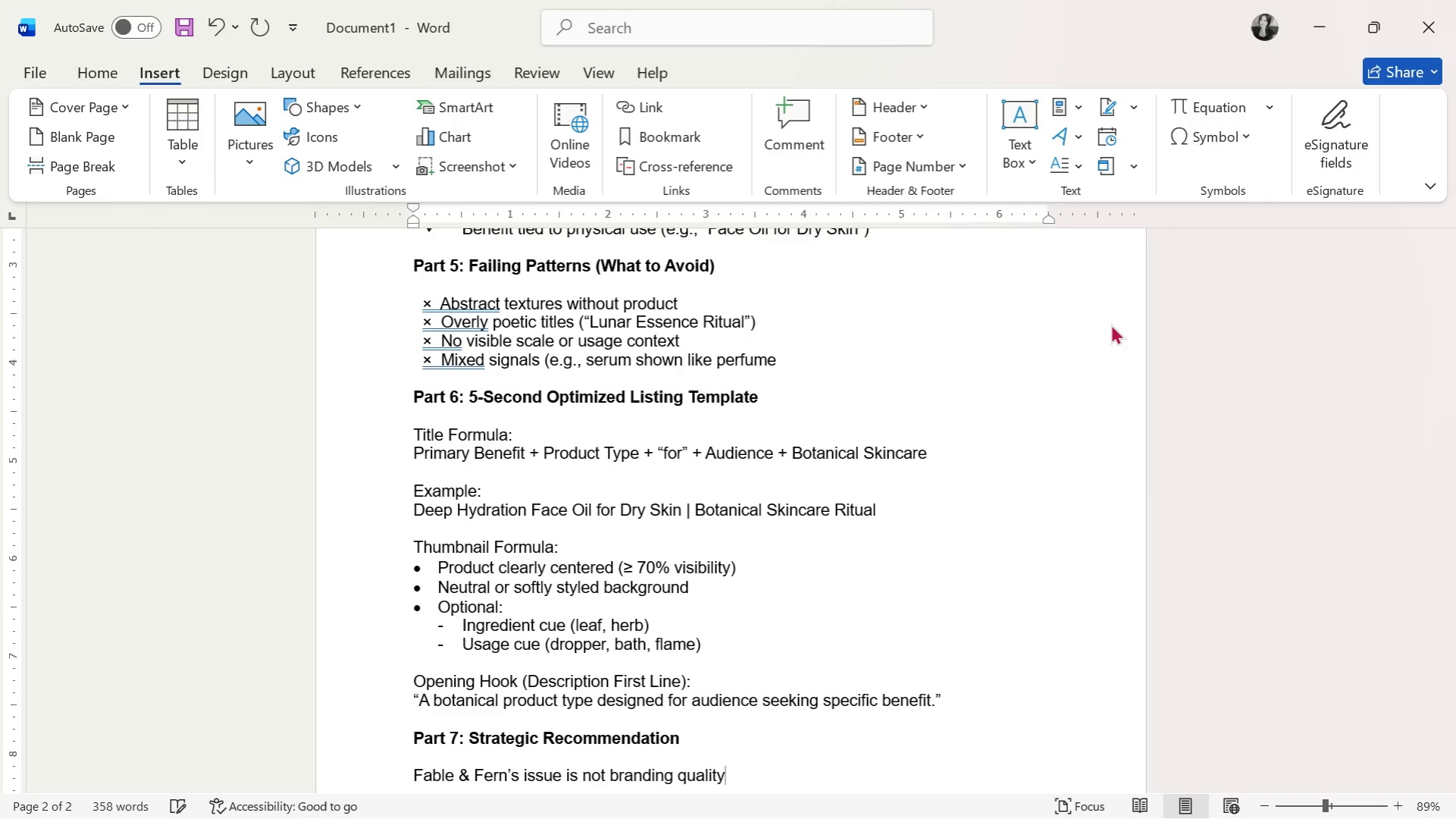 
type( but communication)
 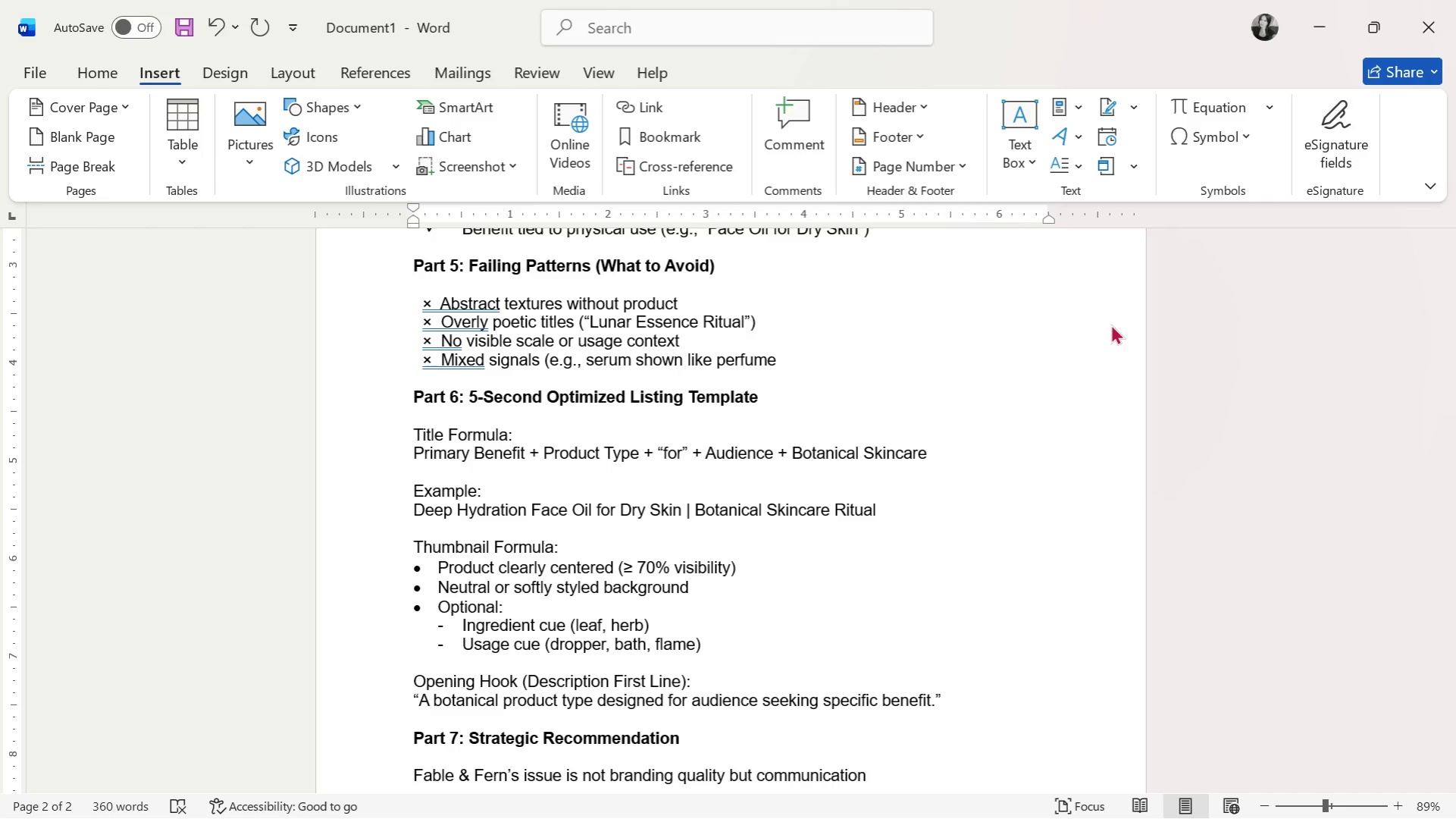 
wait(6.5)
 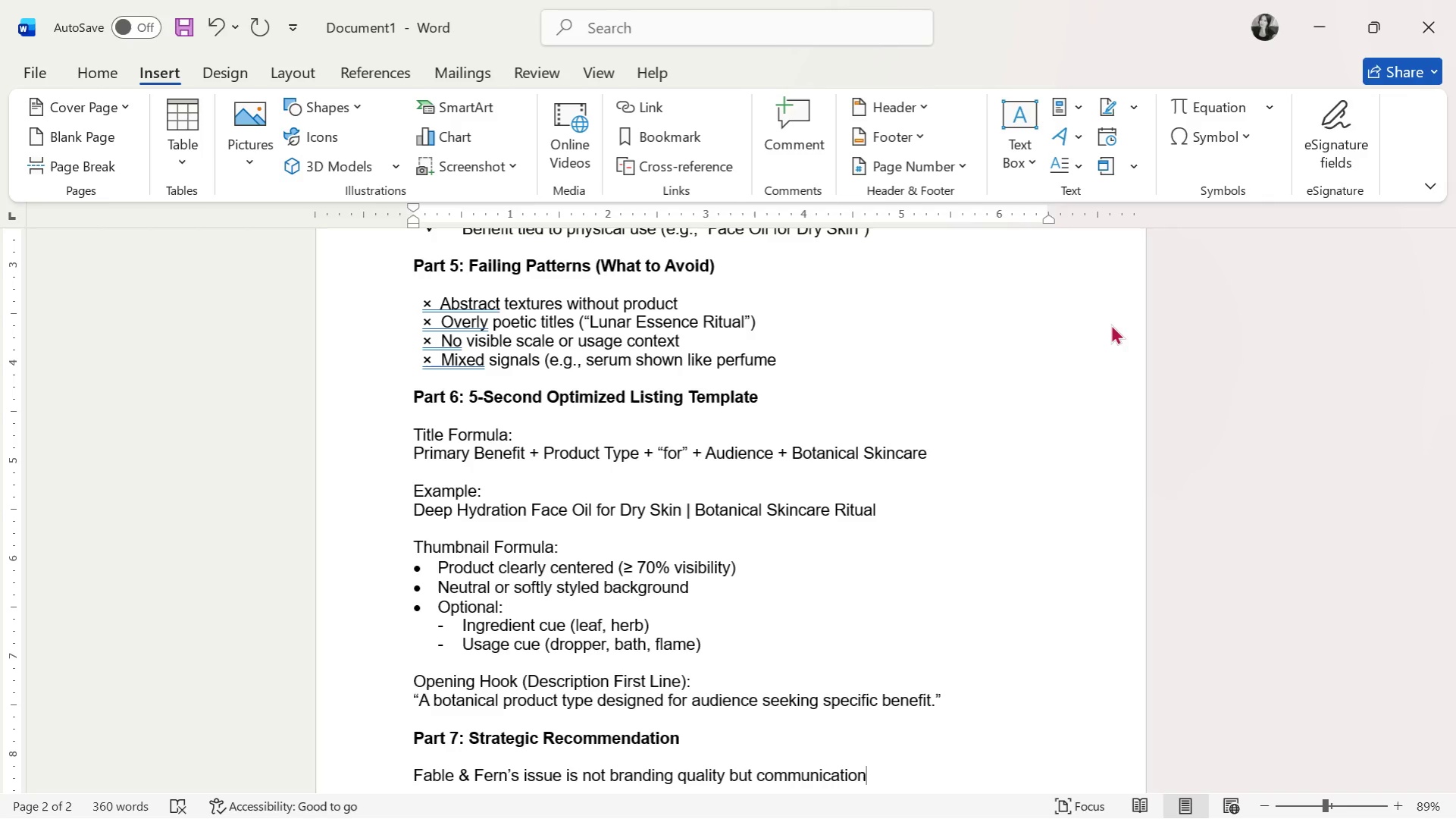 
type( clarity.)
 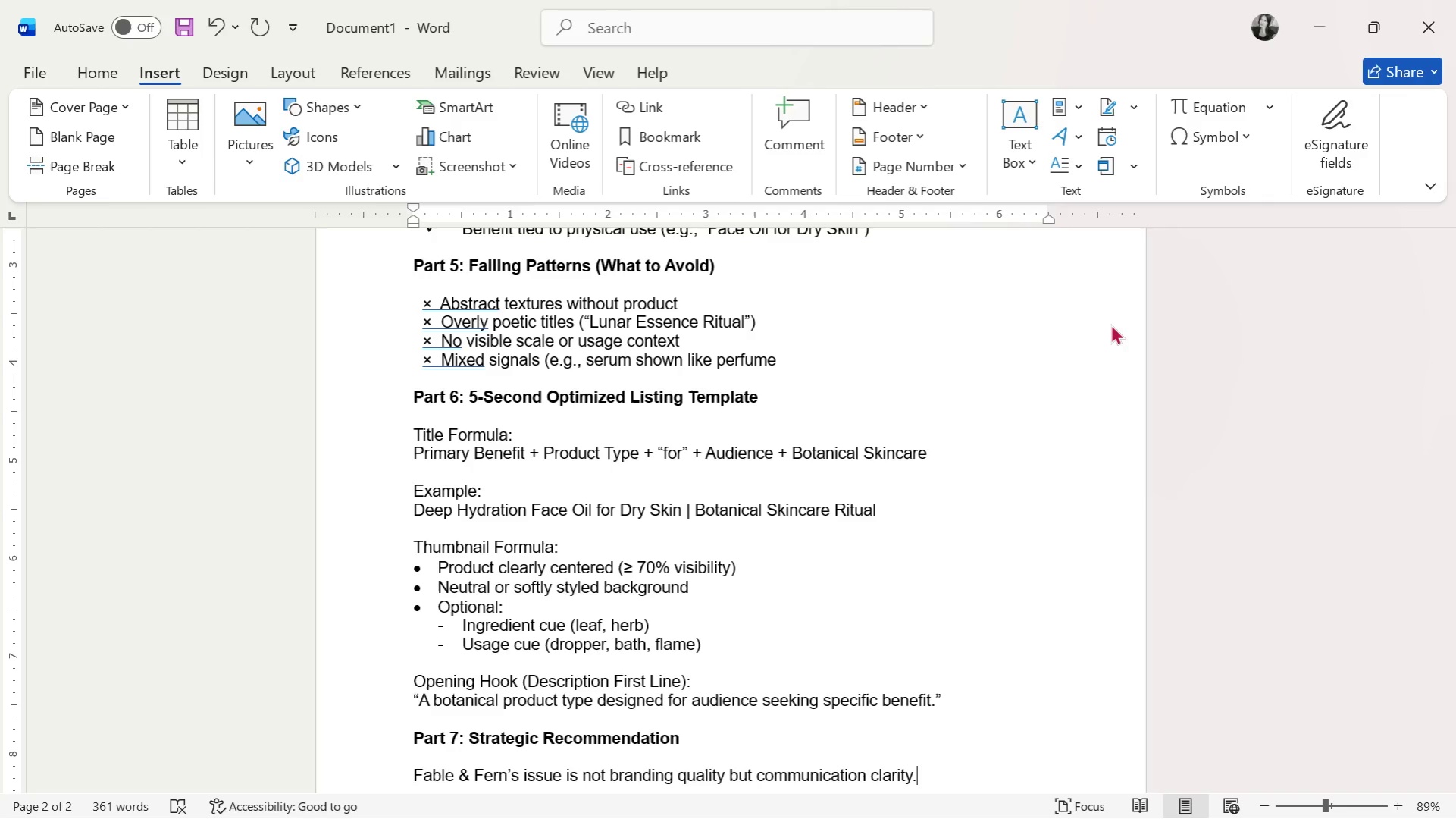 
wait(130.25)
 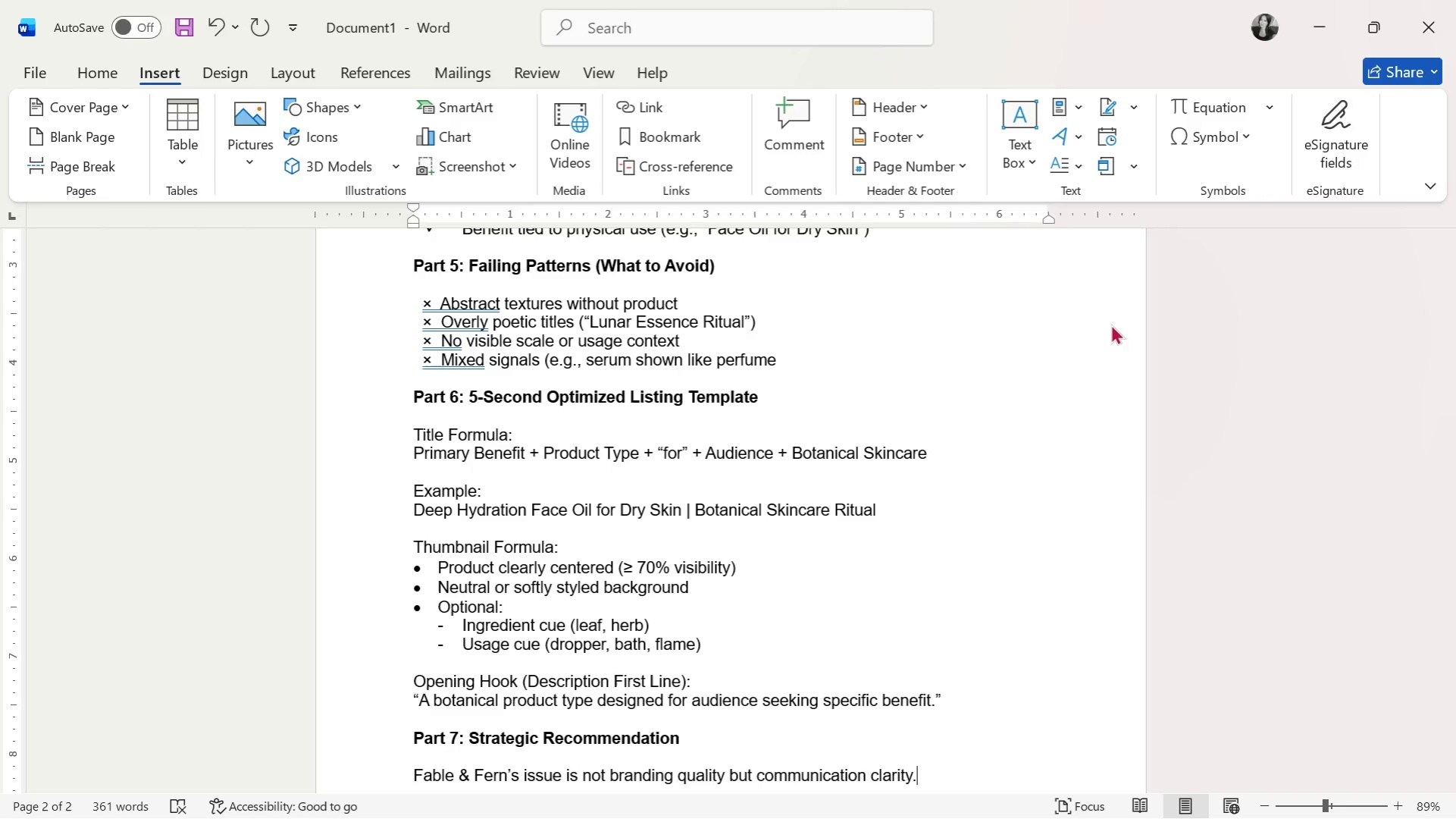 
key(Enter)
 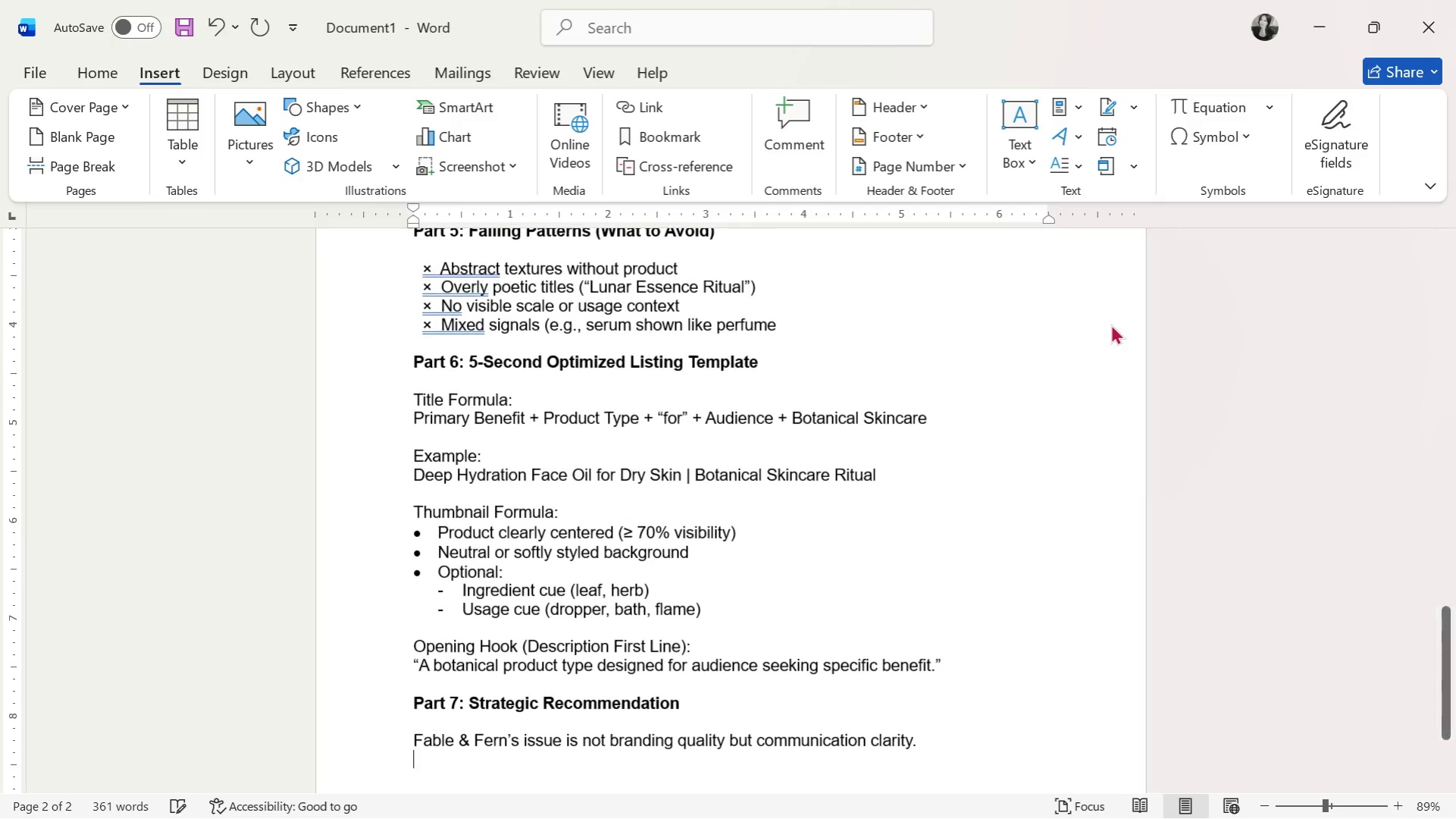 
key(Enter)
 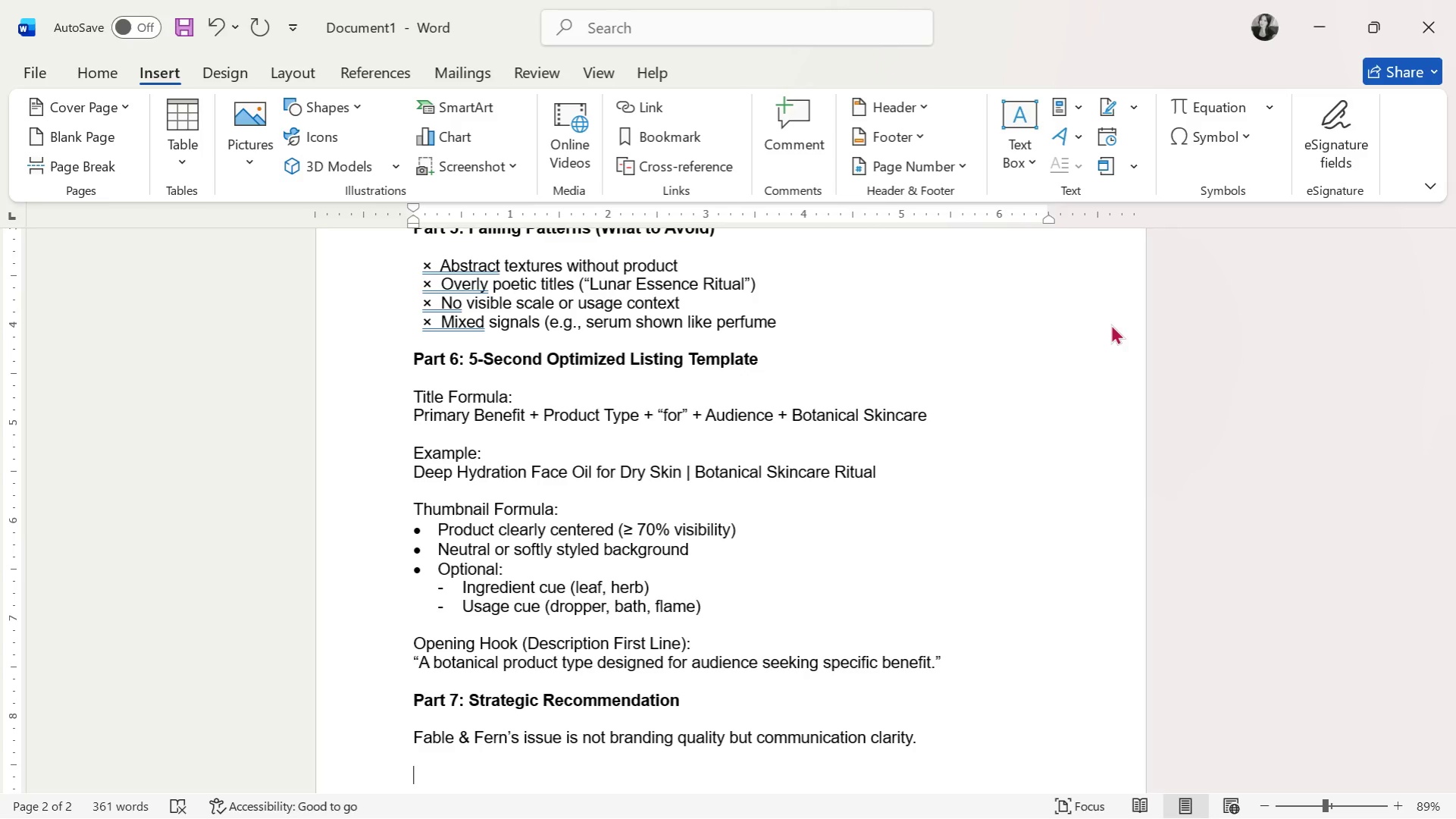 
key(Minus)
 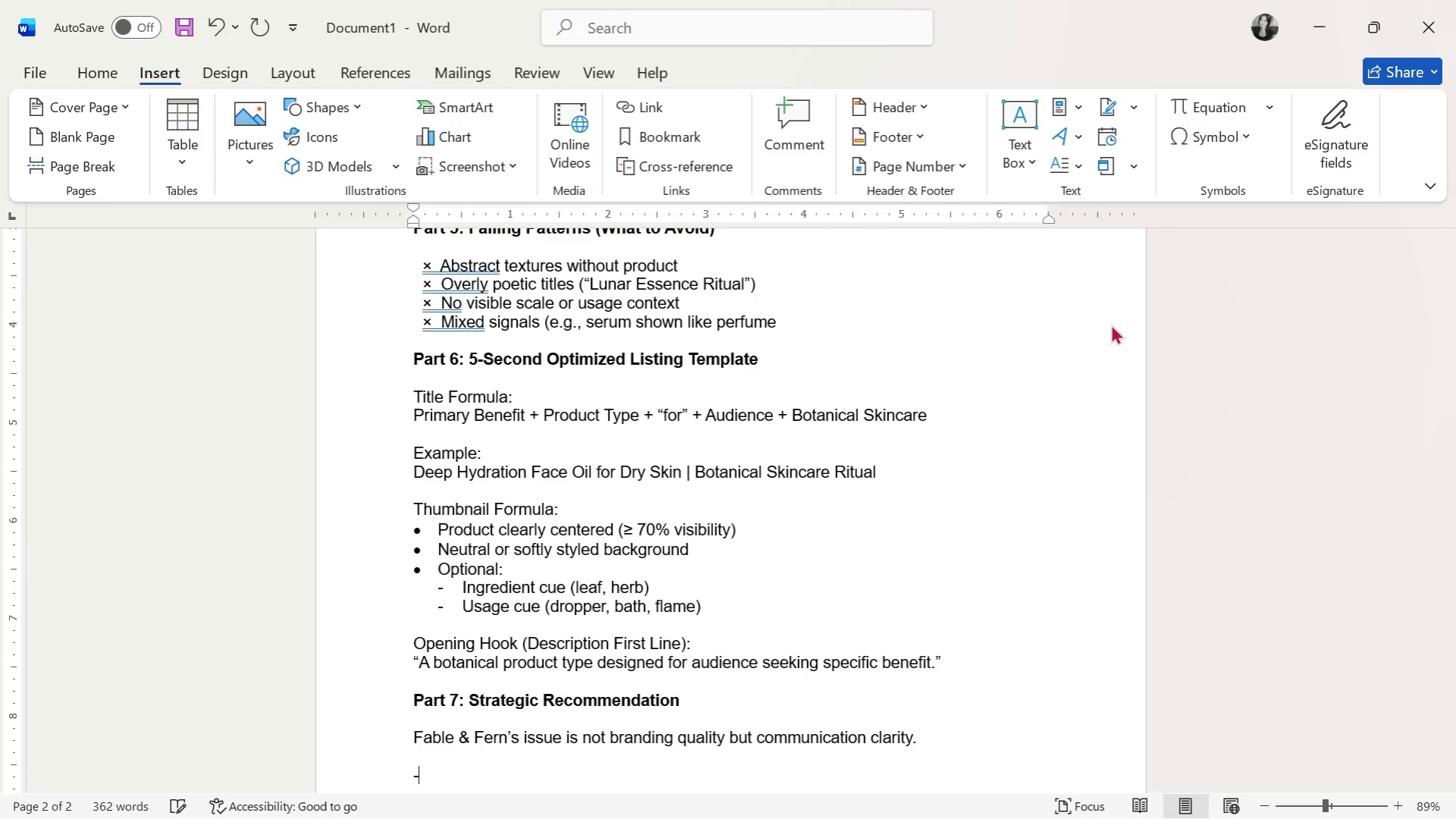 
key(Space)
 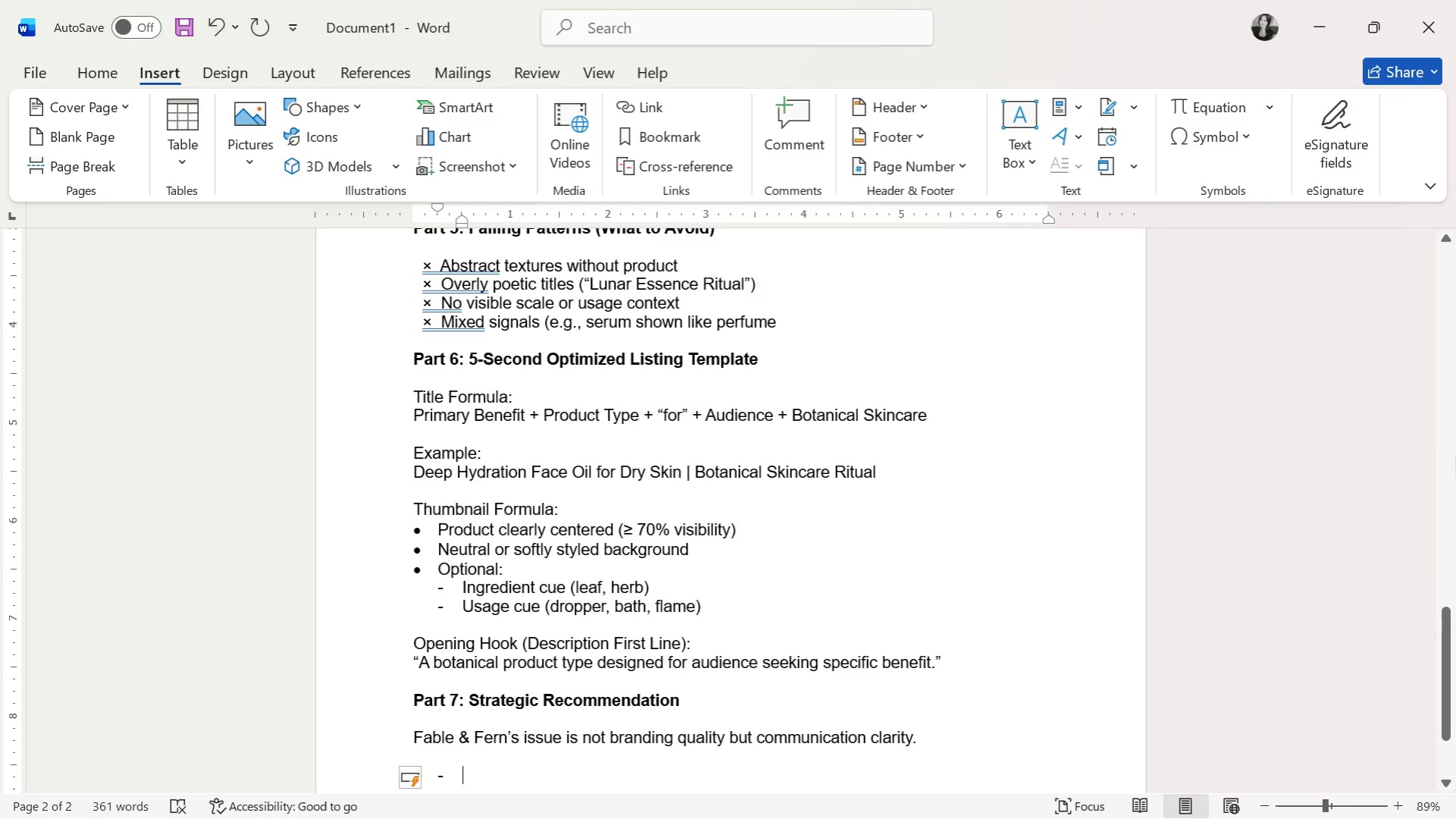 
left_click([91, 71])
 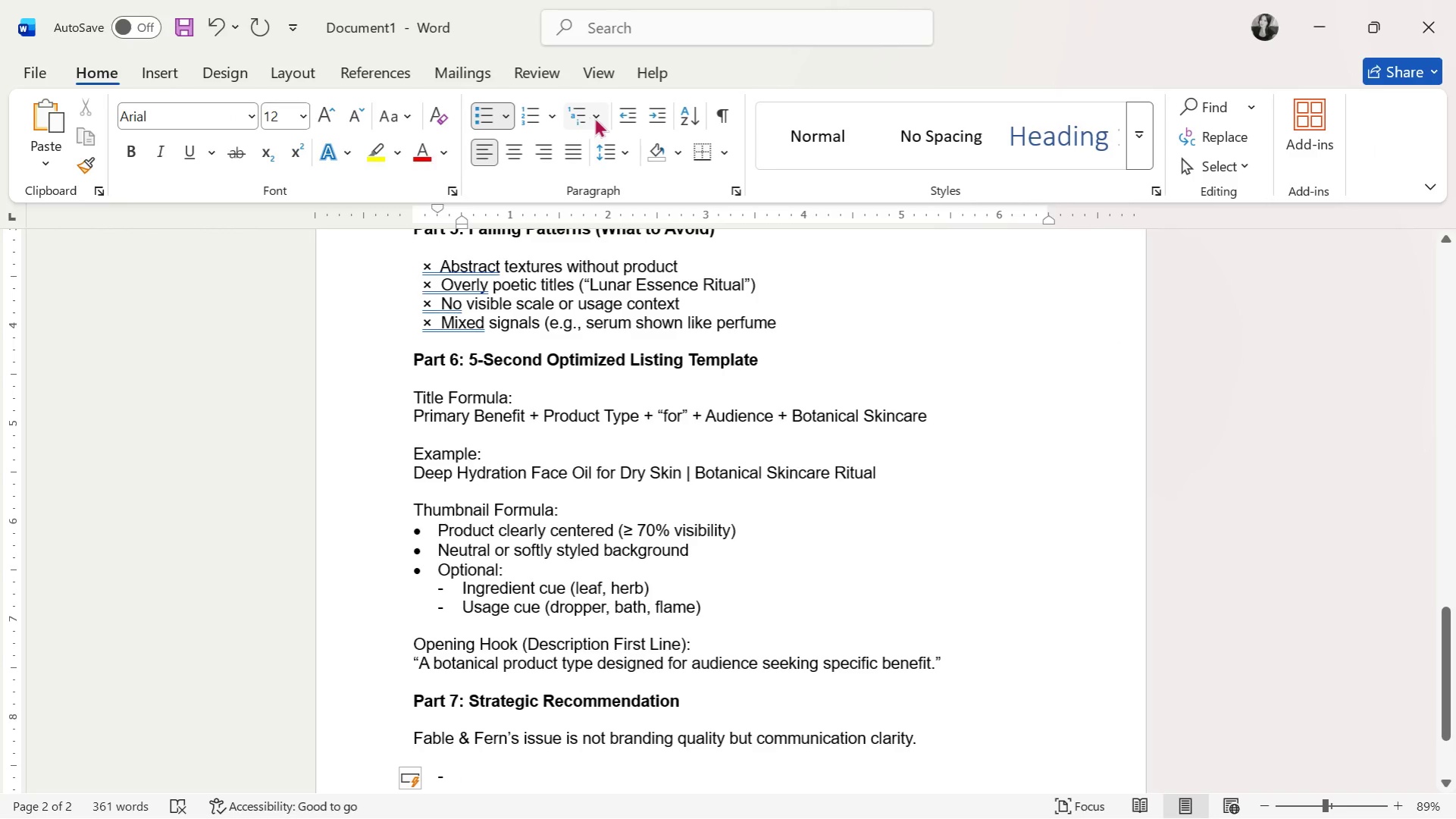 
left_click([623, 112])
 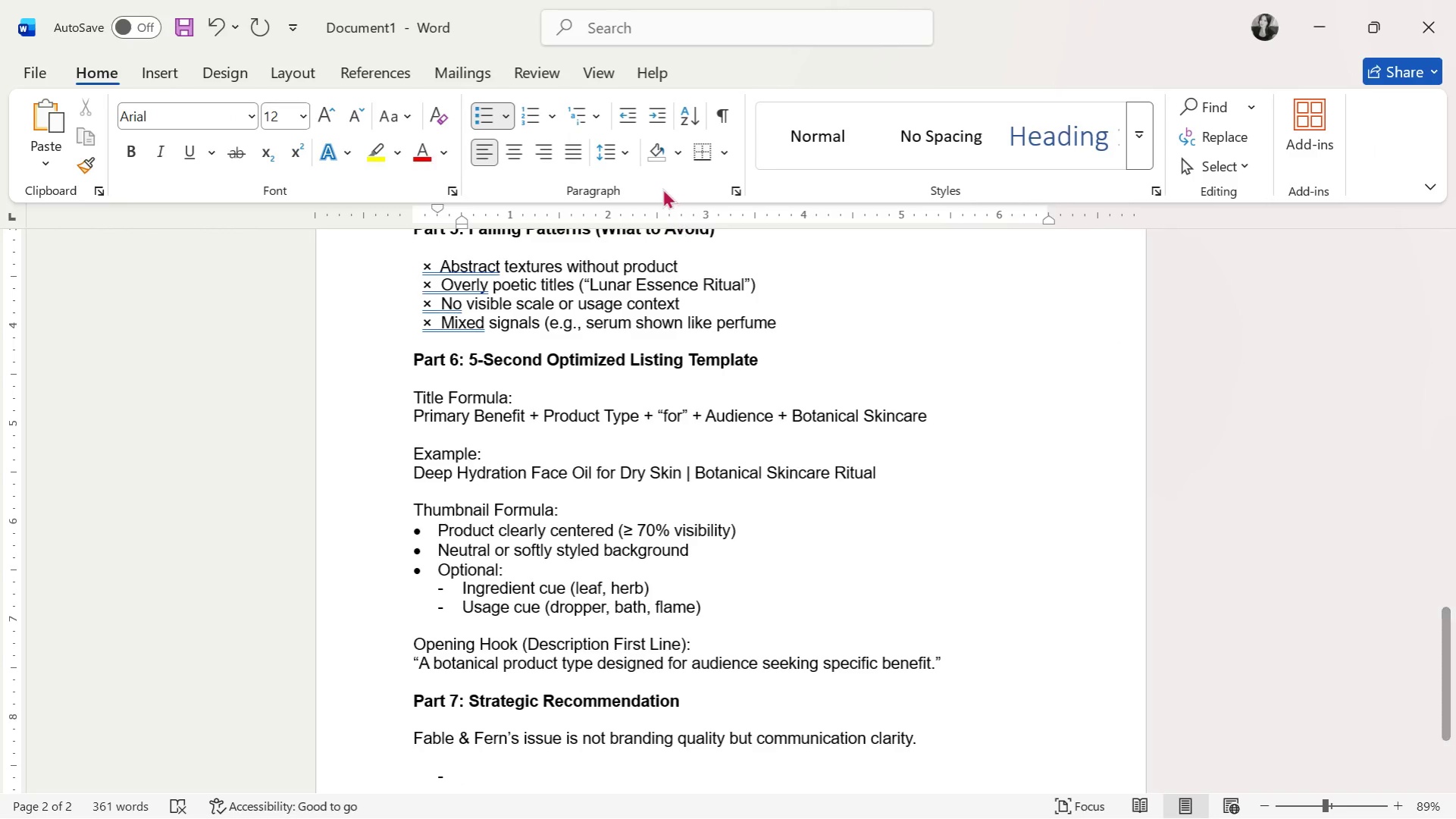 
left_click([630, 111])
 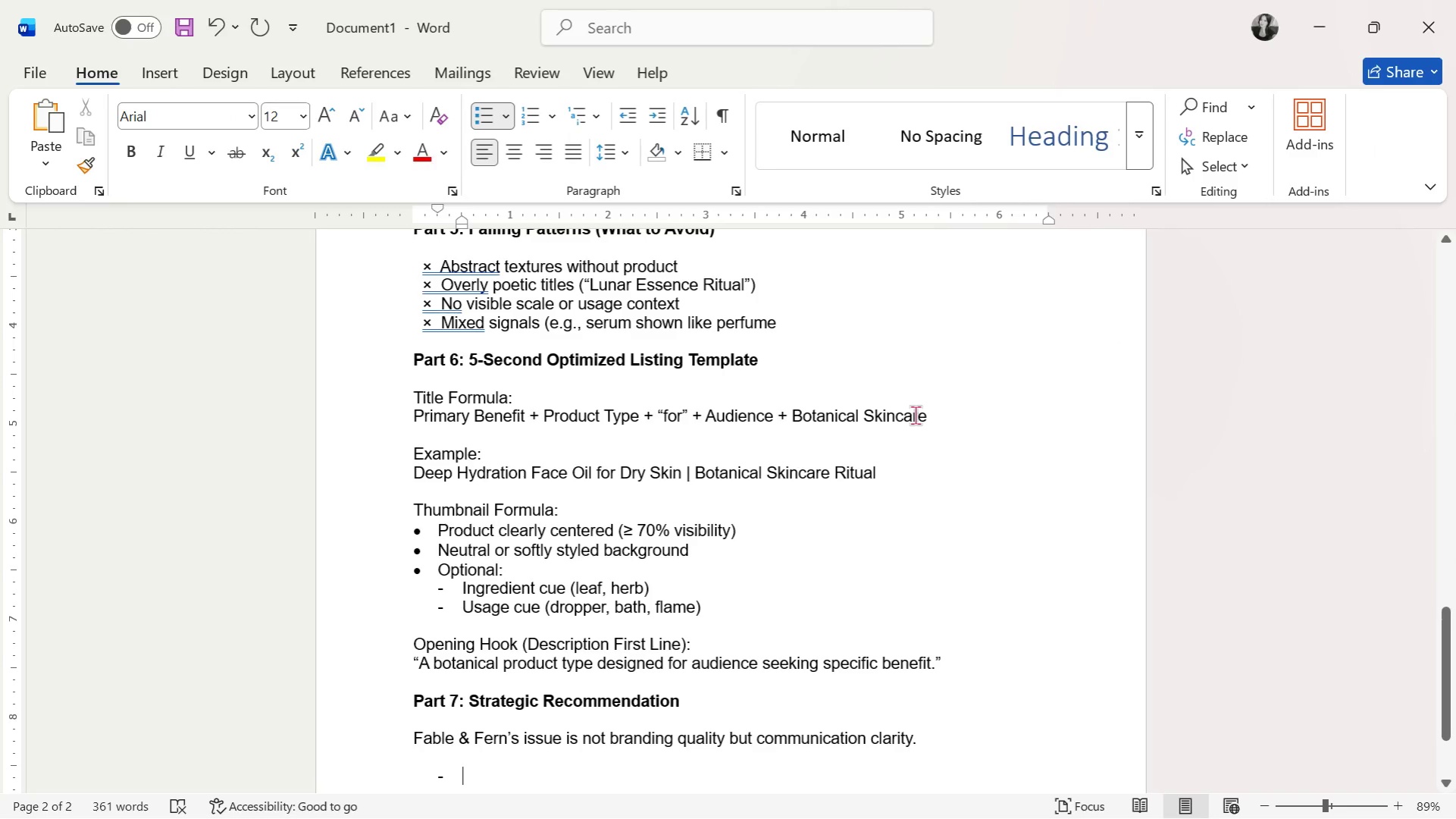 
type(Te)
key(Backspace)
type(hee brand )
key(Backspace)
type( brand currently optimizes for aesthetic identify )
 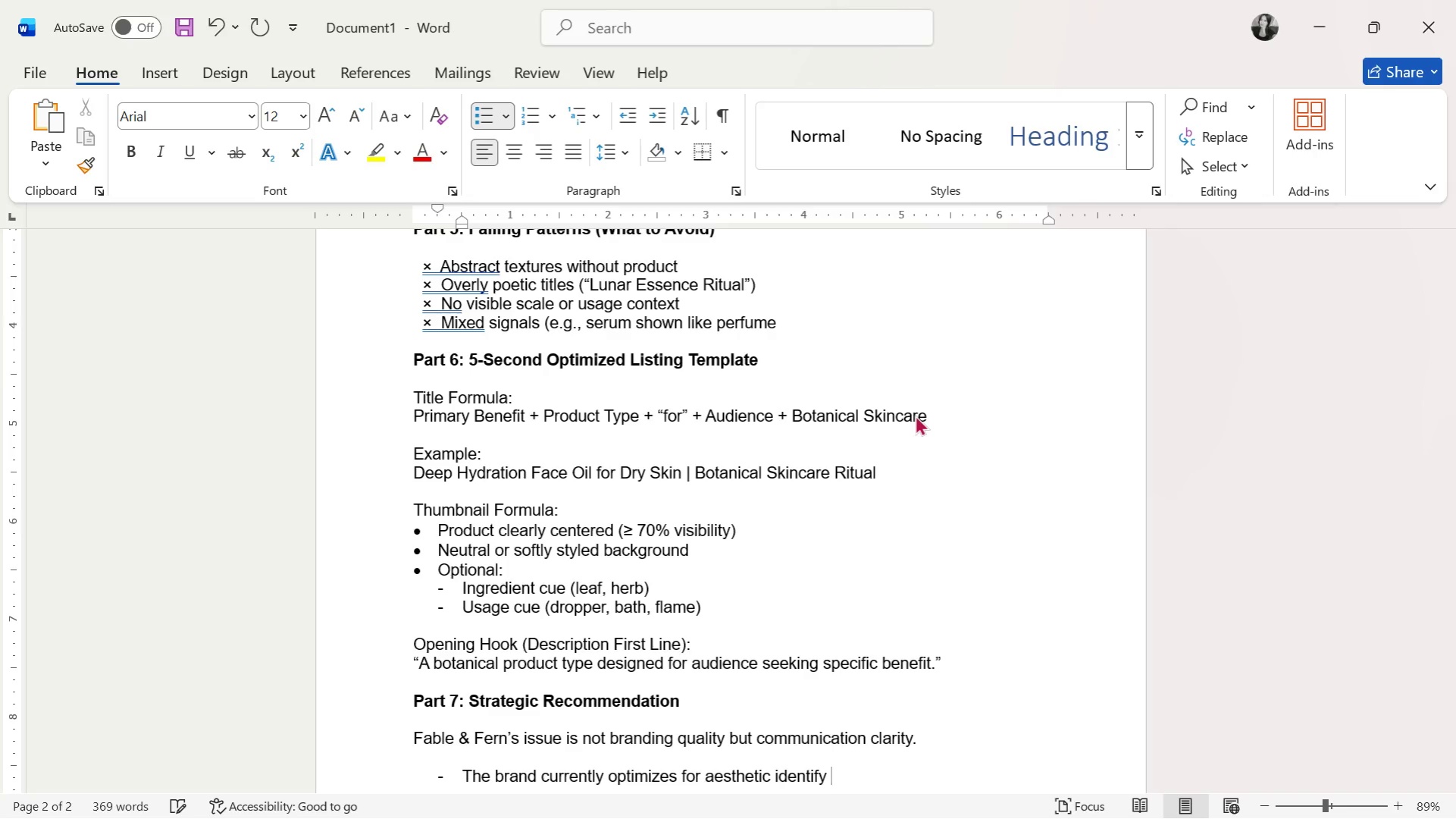 
key(Enter)
 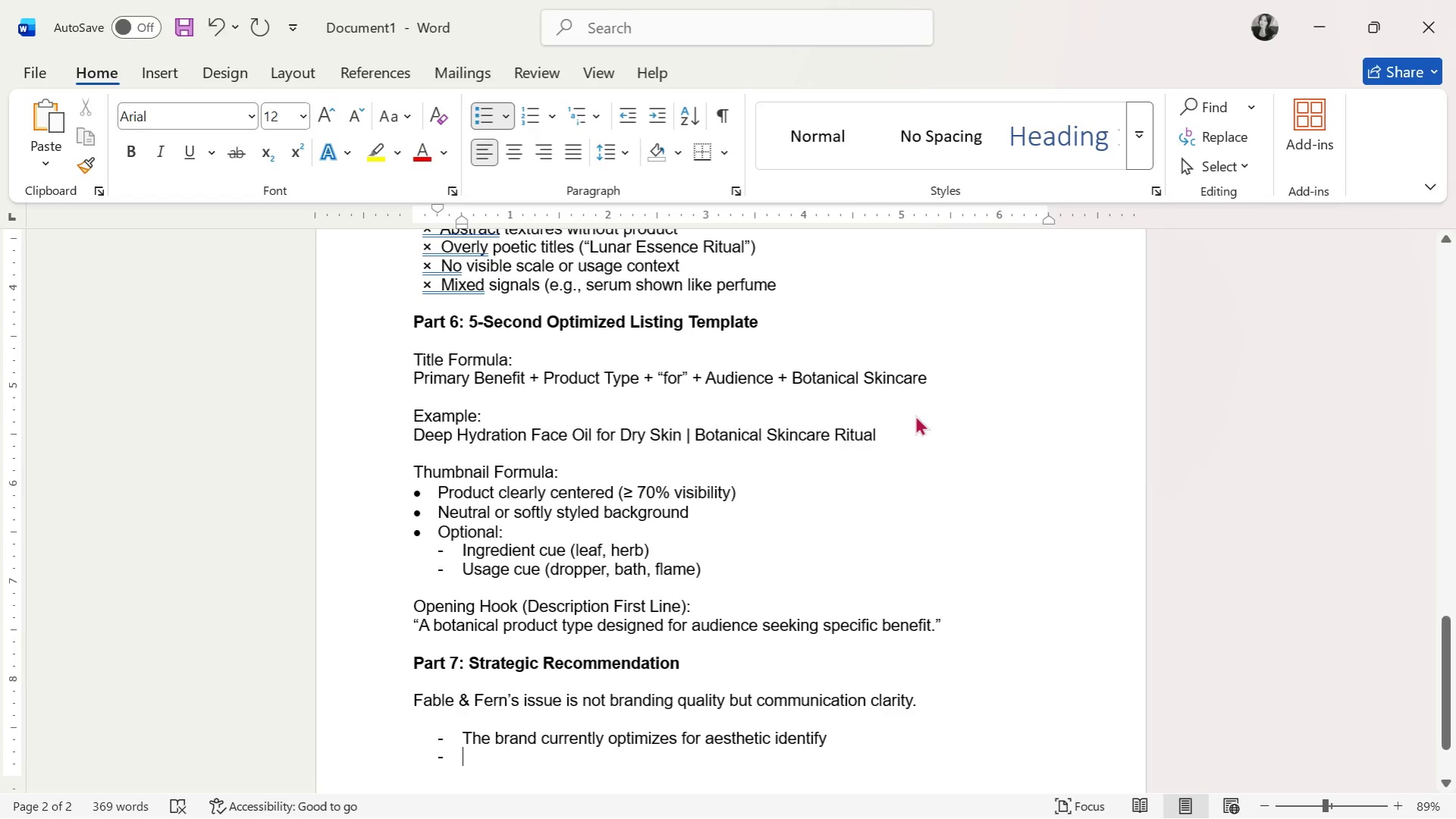 
type(Etsy shoppers require instant )
 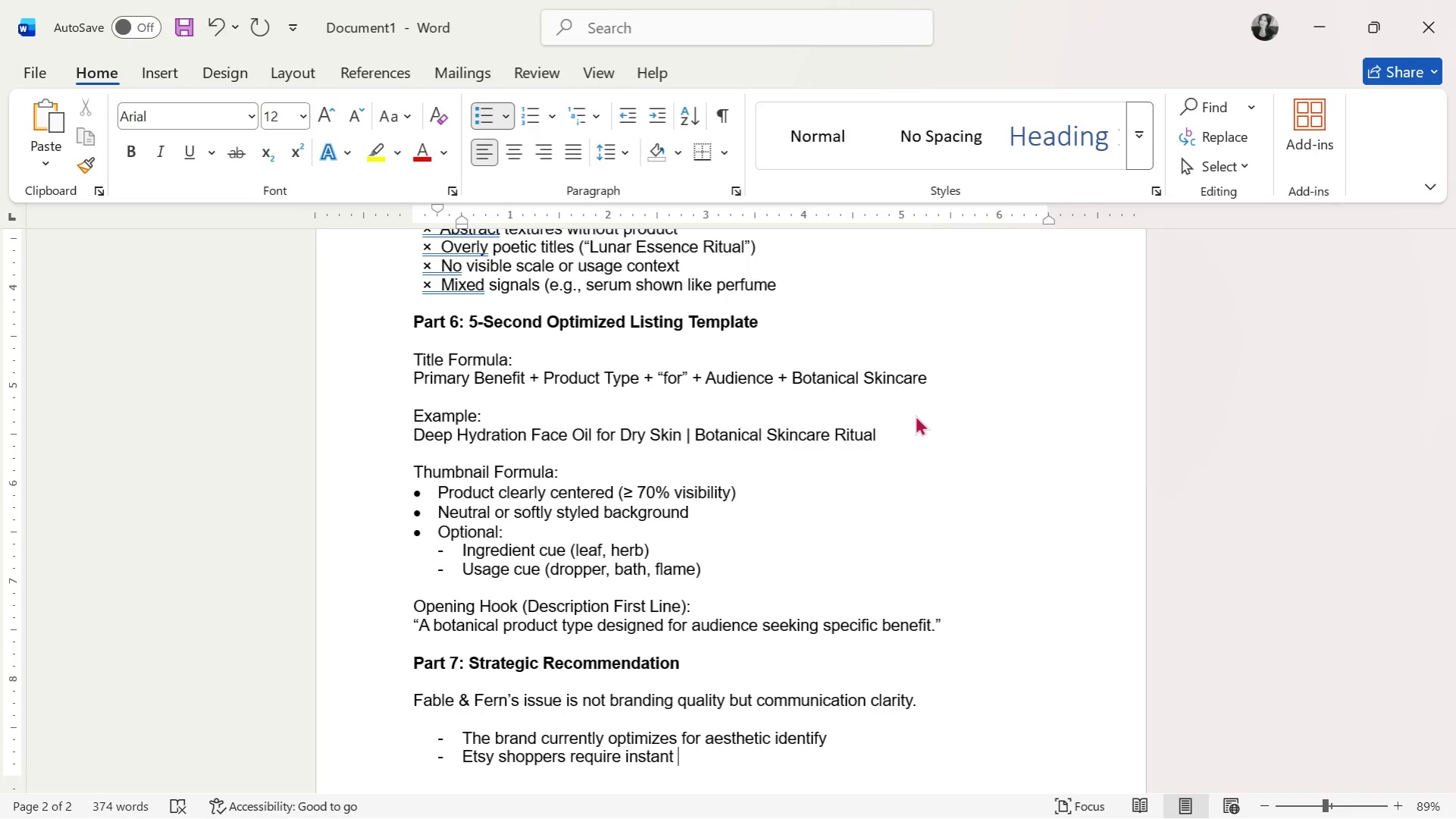 
type(functional)
 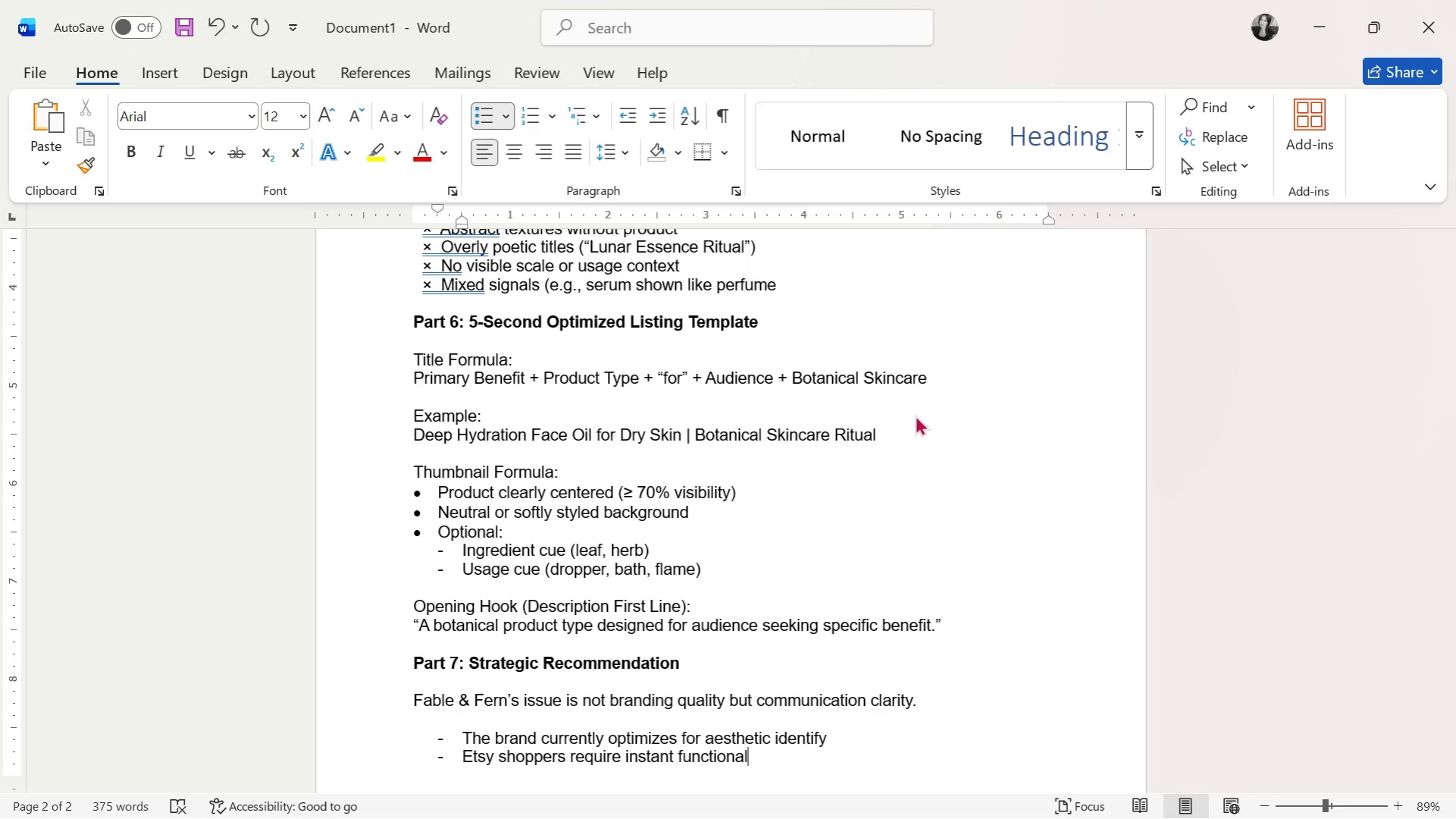 
wait(7.5)
 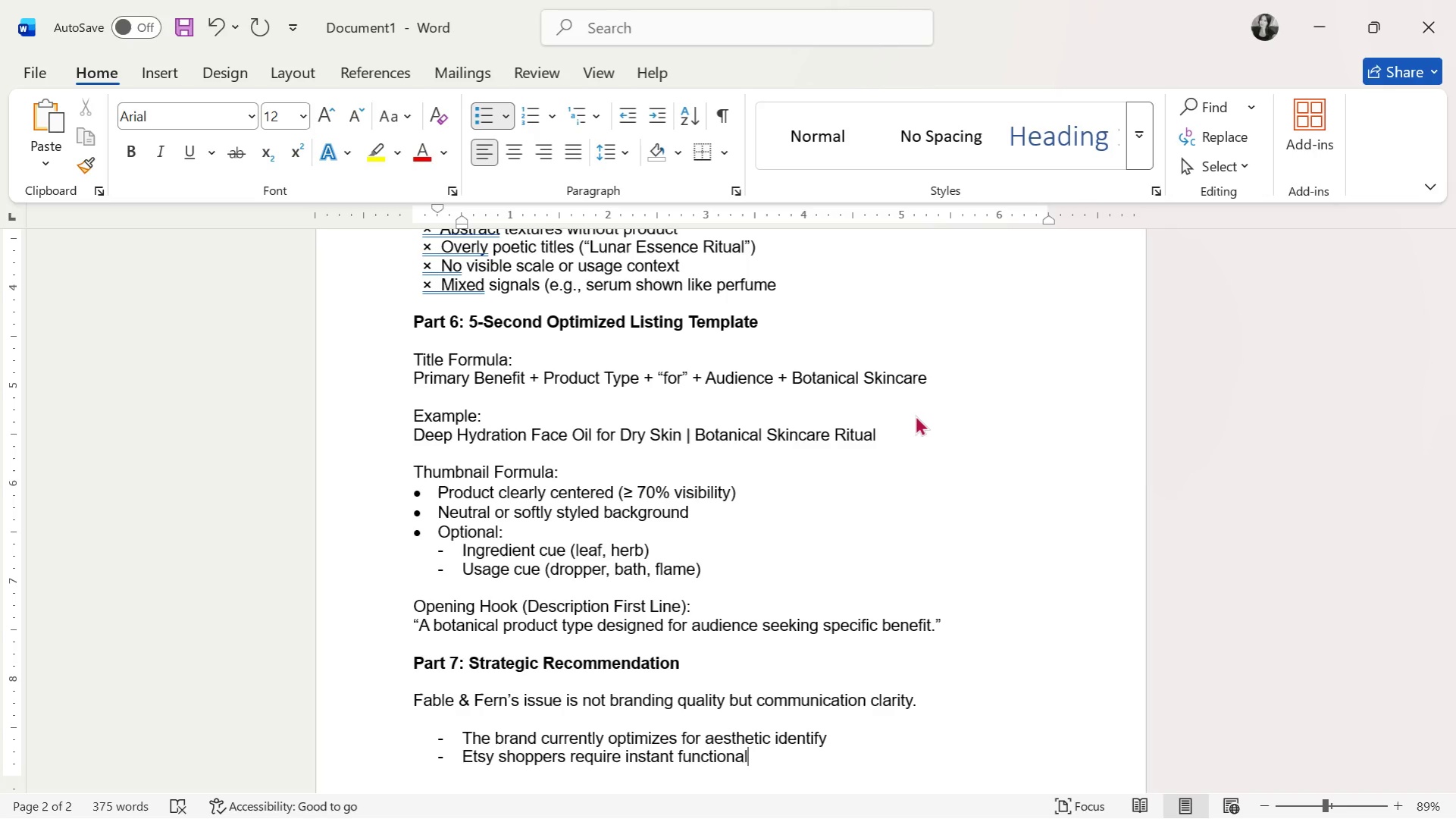 
type( clarity)
 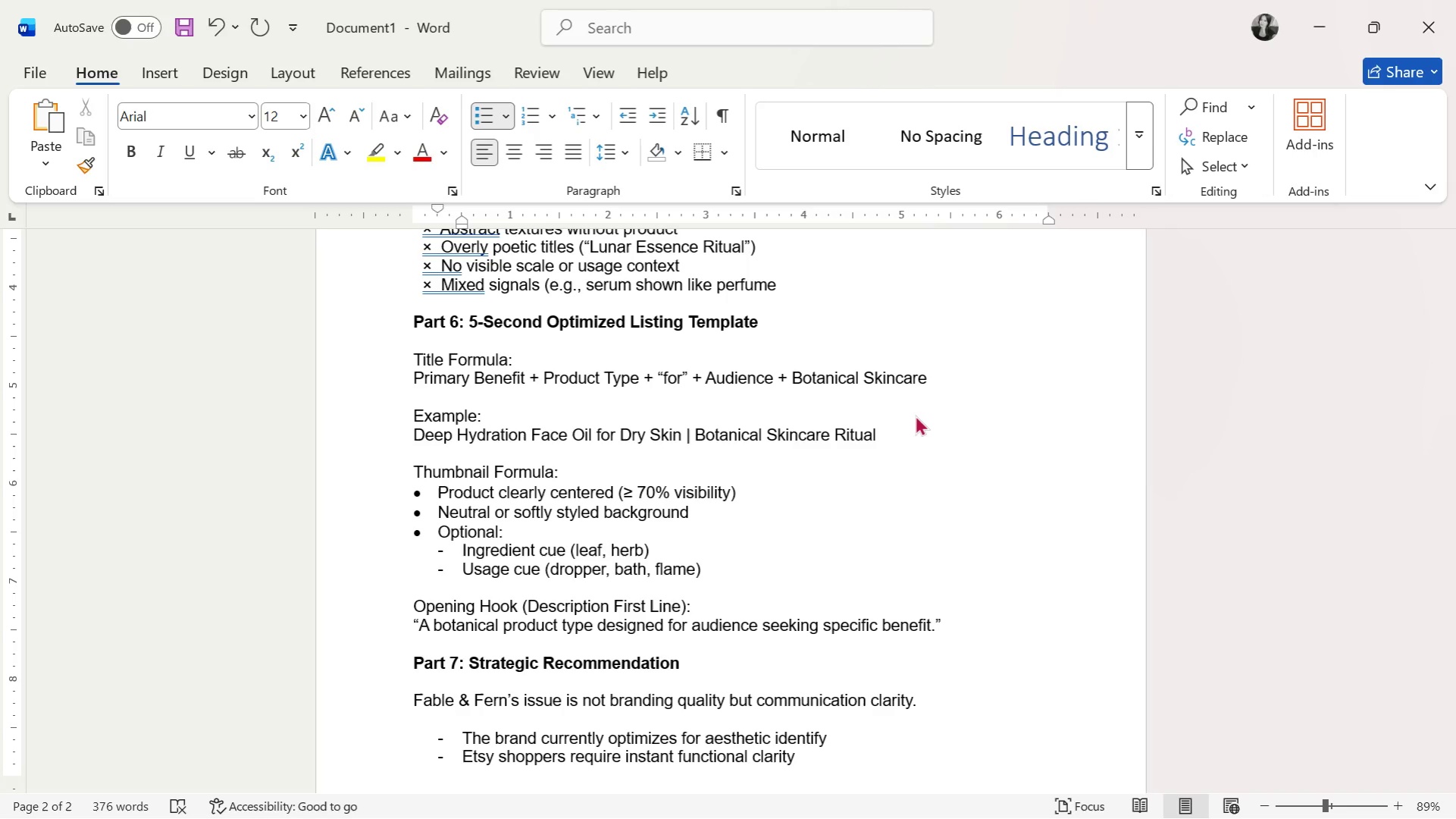 
key(Enter)
 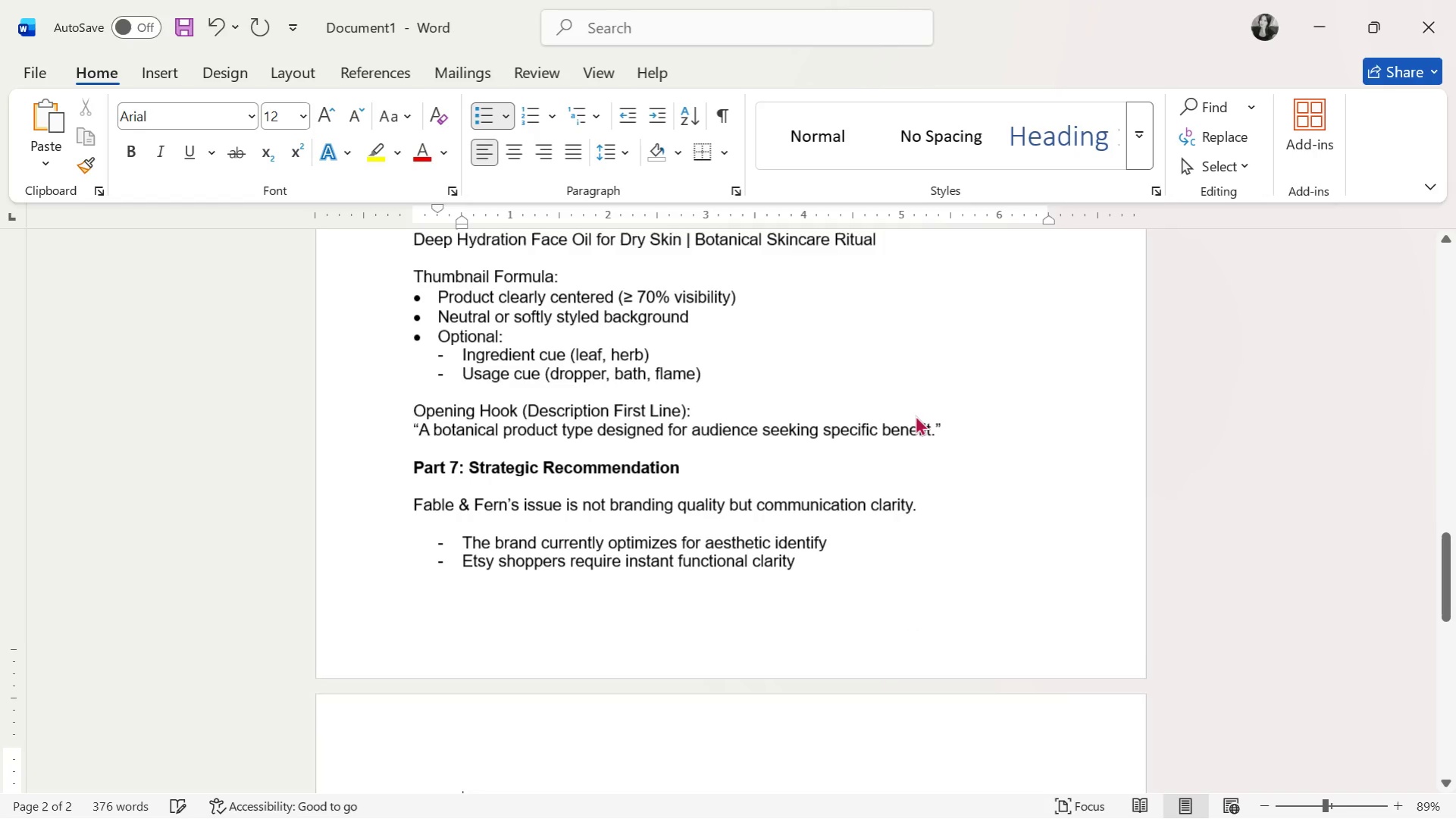 
key(Enter)
 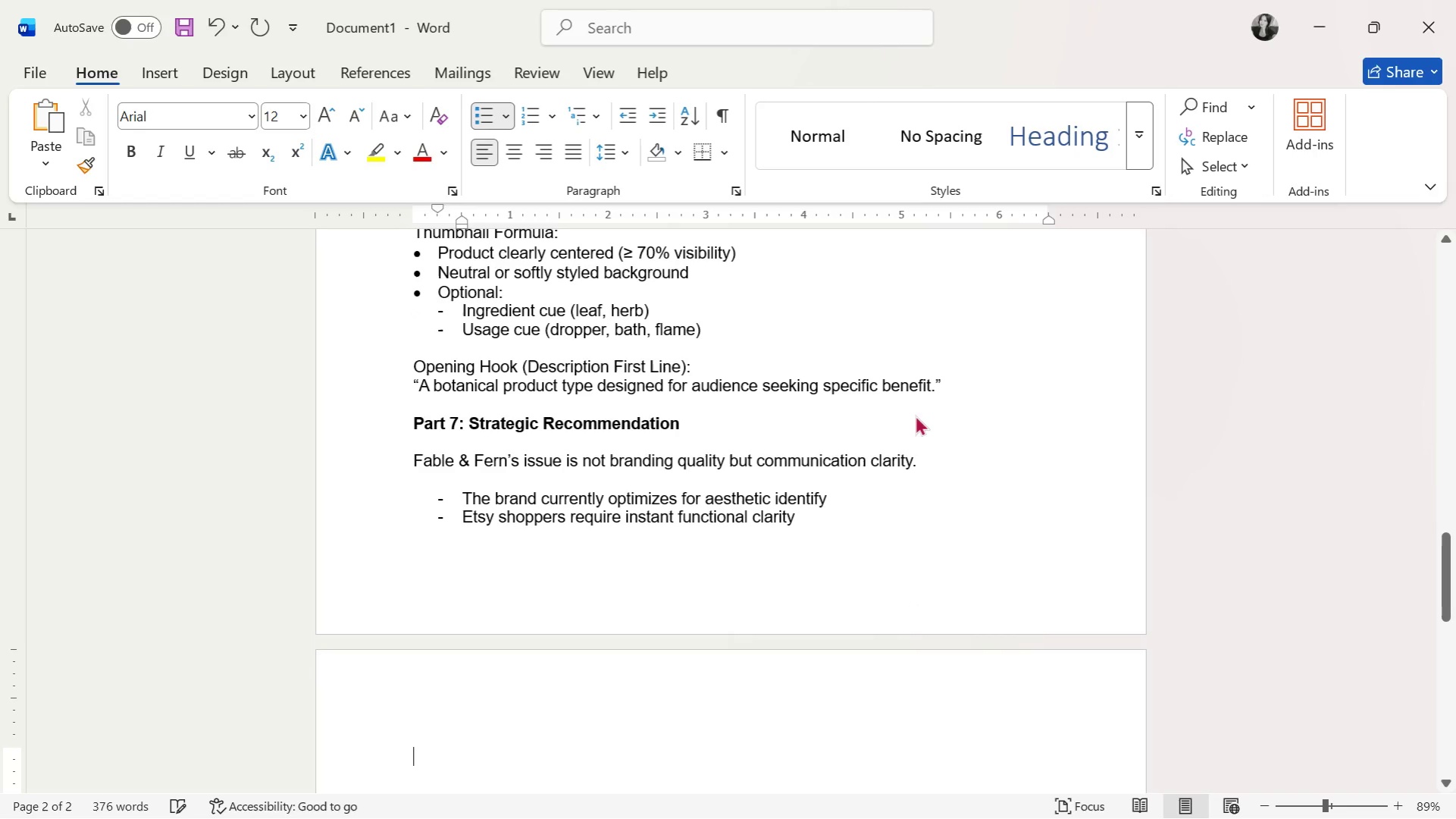 
type(Fix: )
 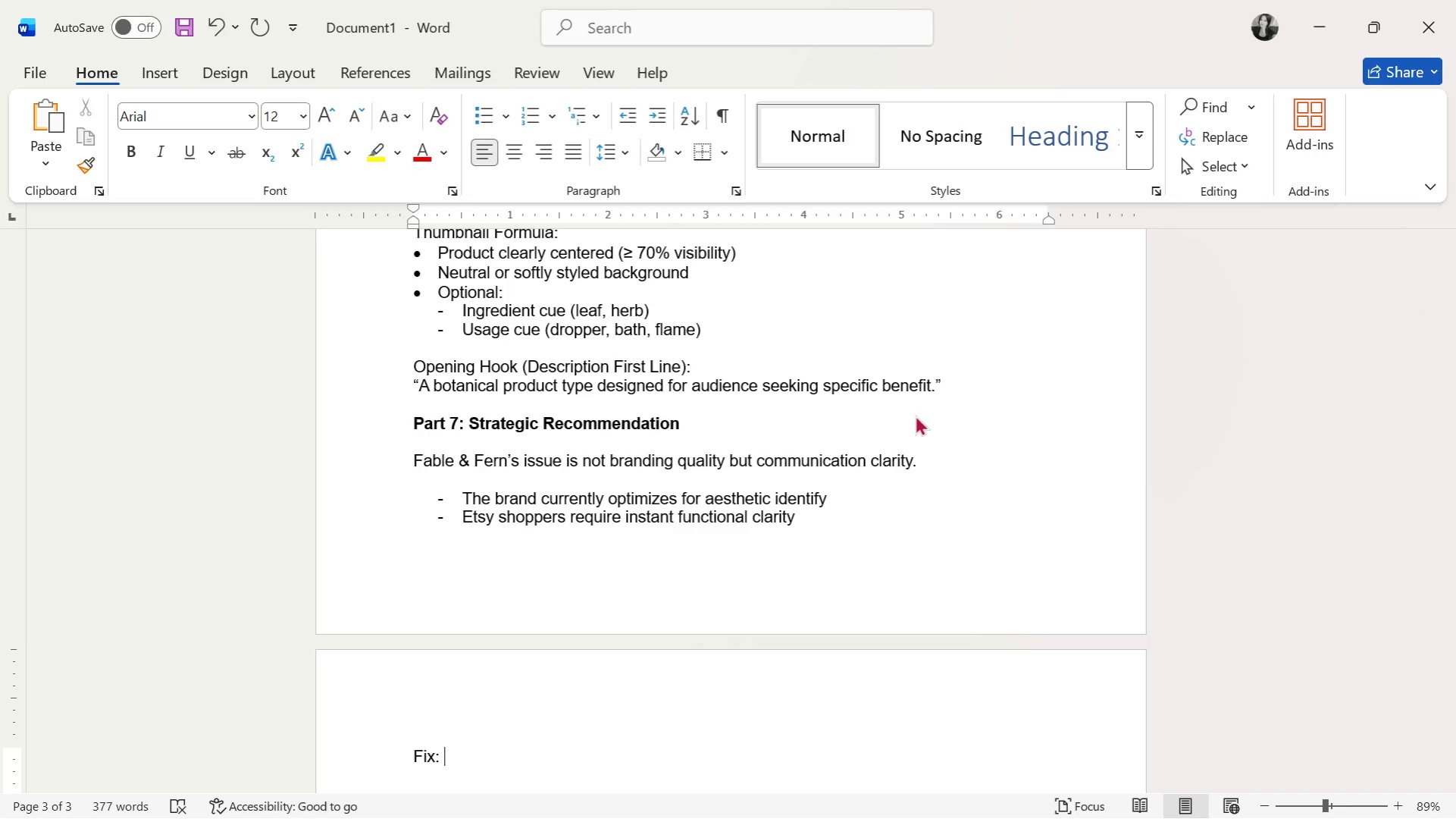 
key(Enter)
 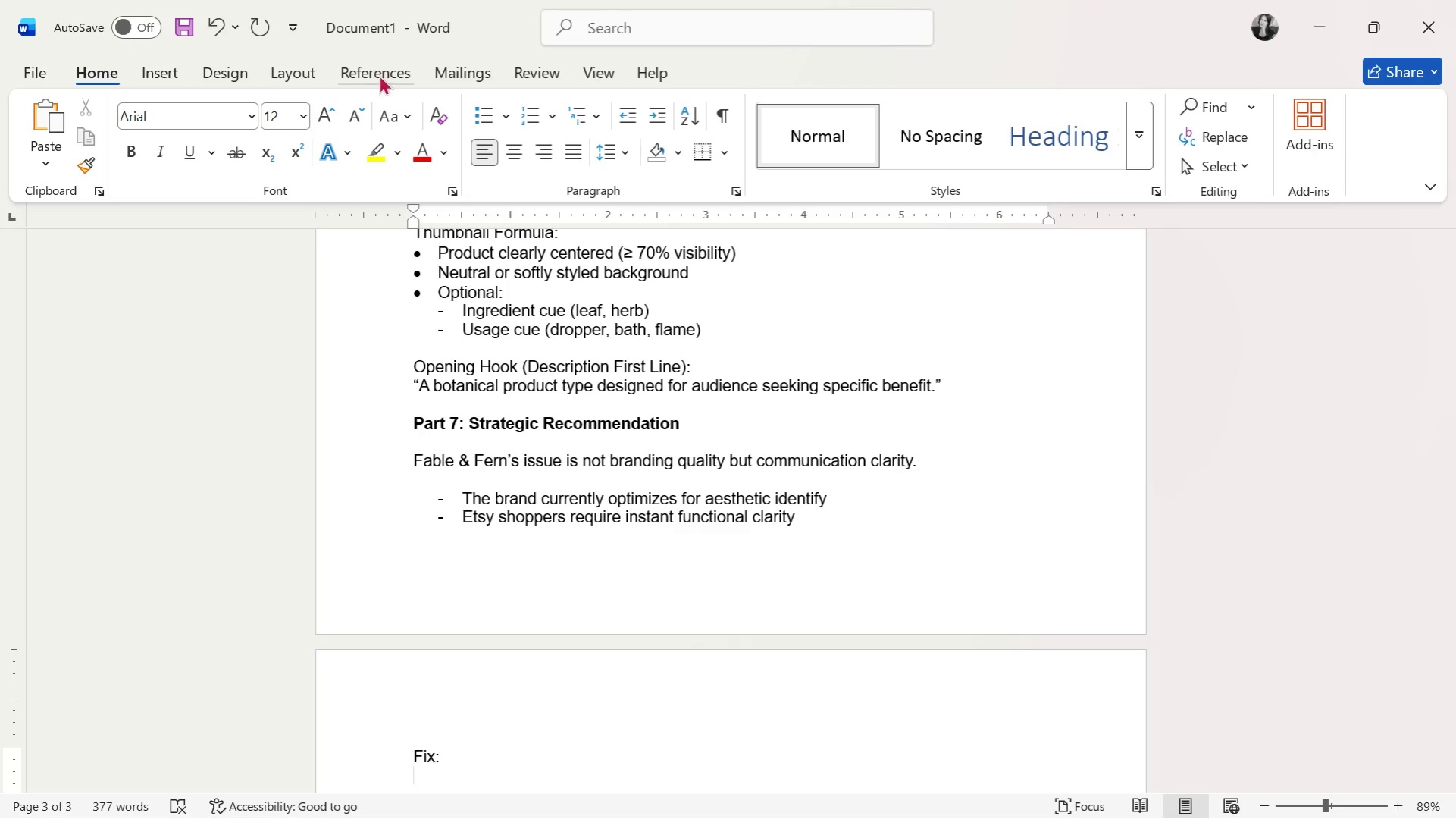 
left_click([478, 104])
 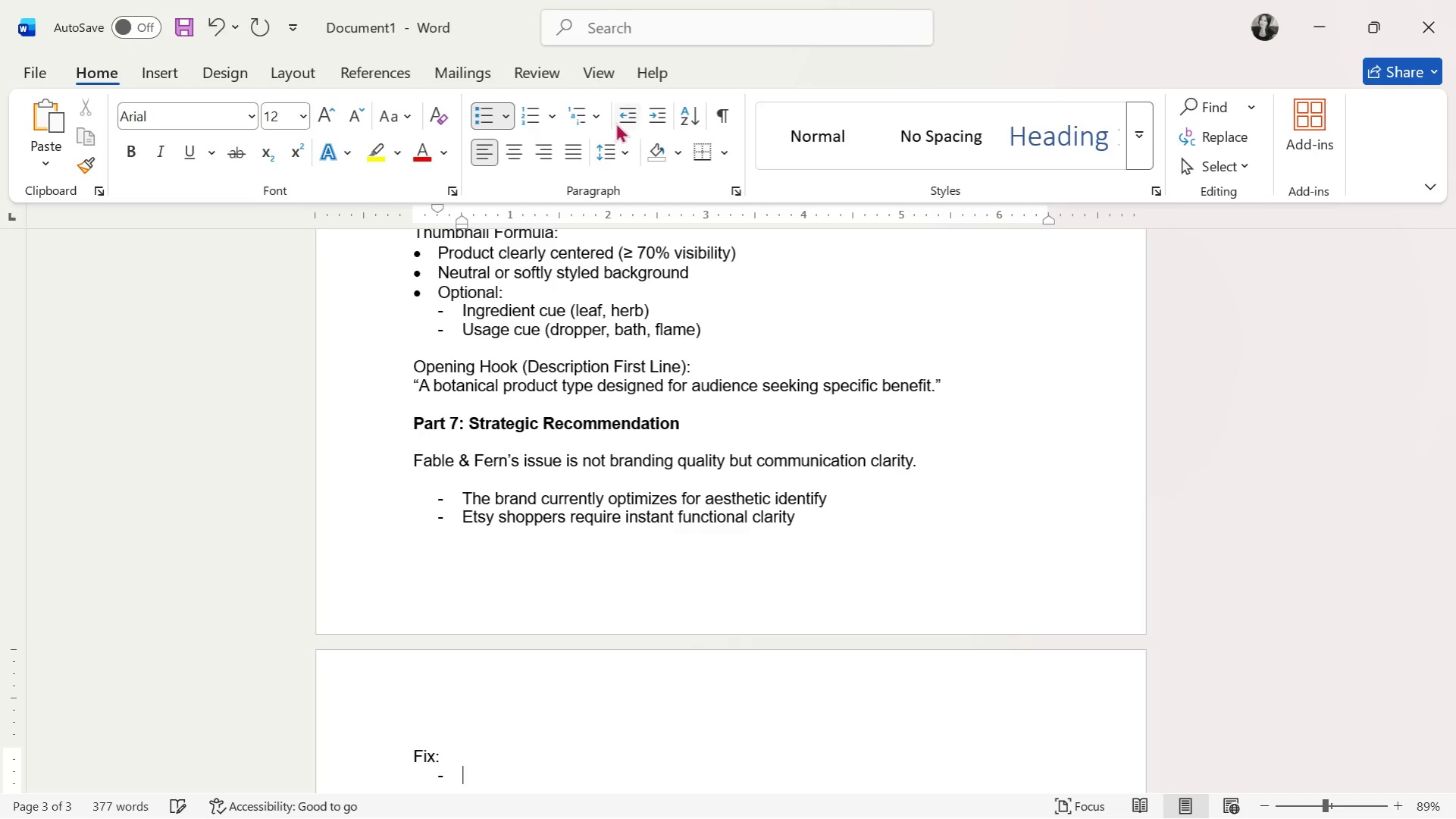 
left_click([626, 109])
 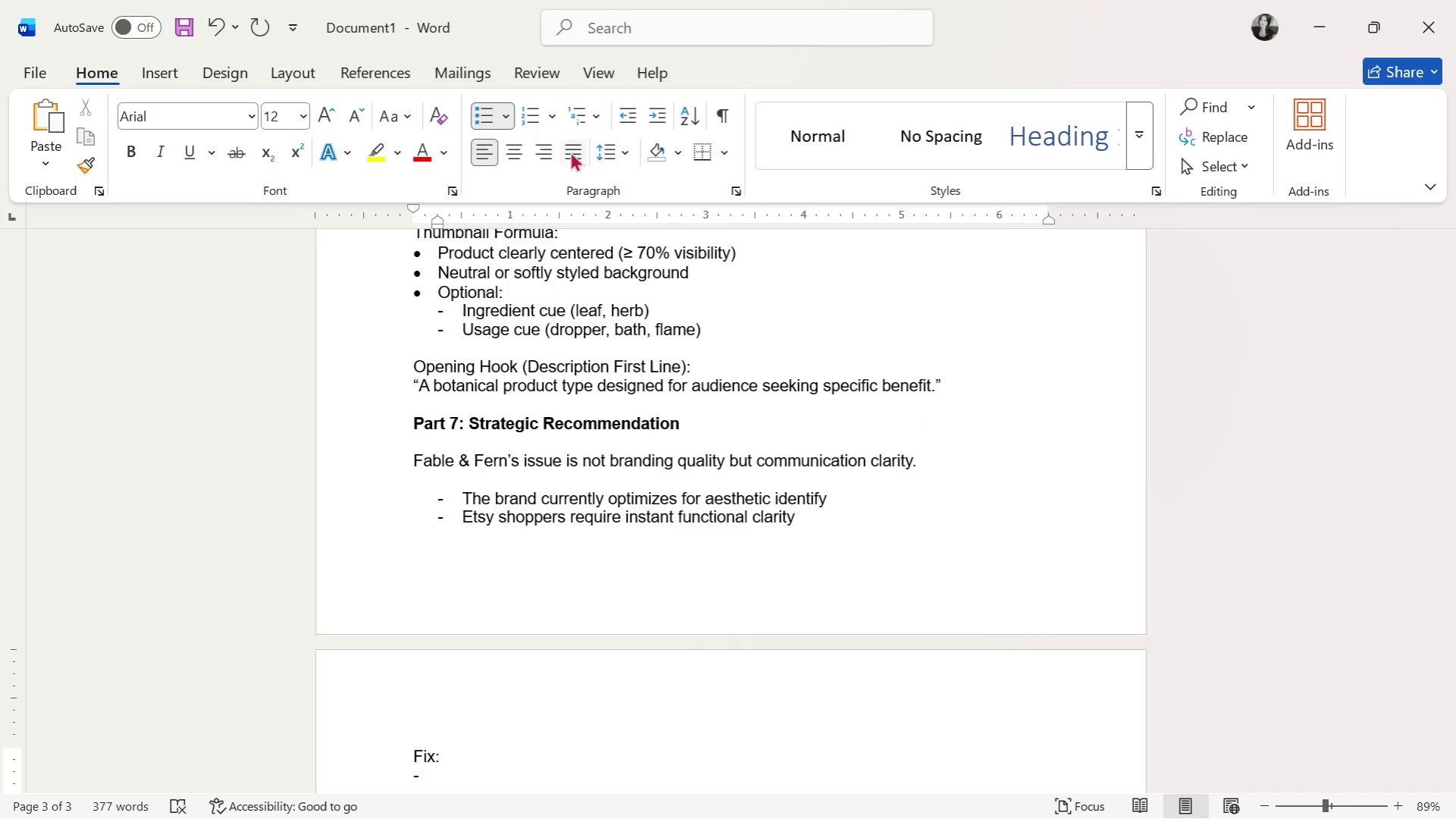 
left_click([511, 118])
 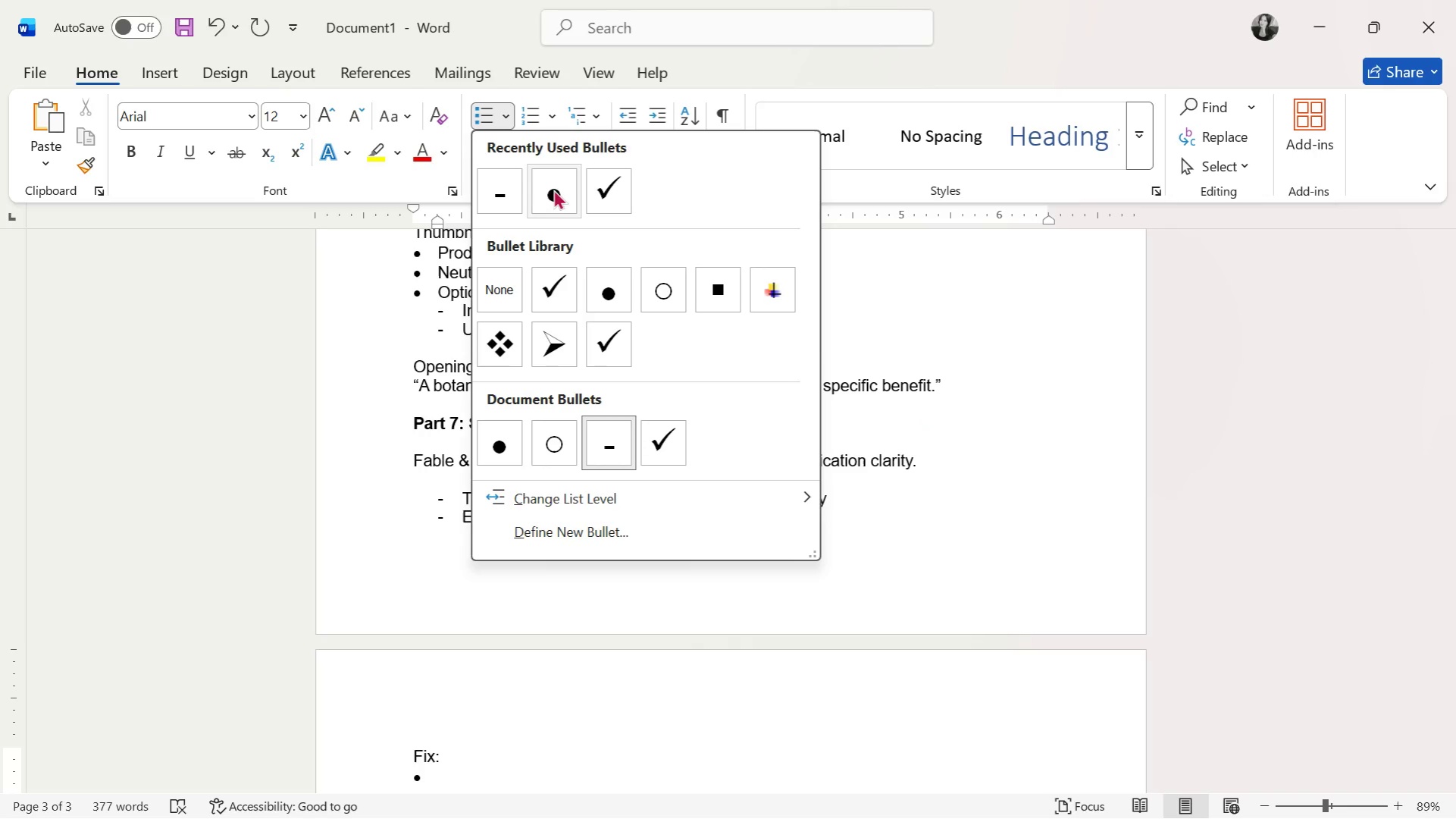 
left_click([552, 187])
 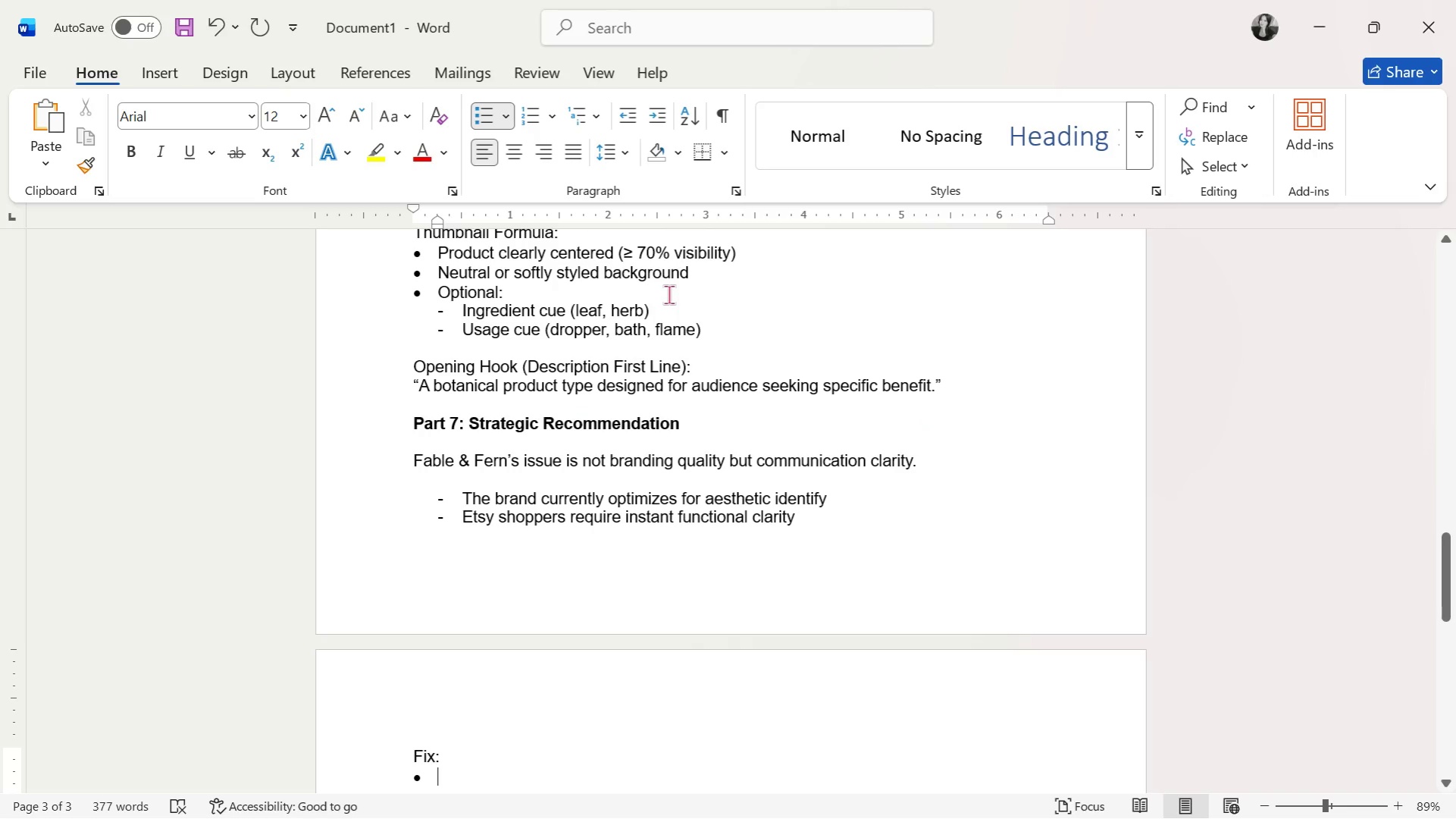 
type(Shift from editorial )
 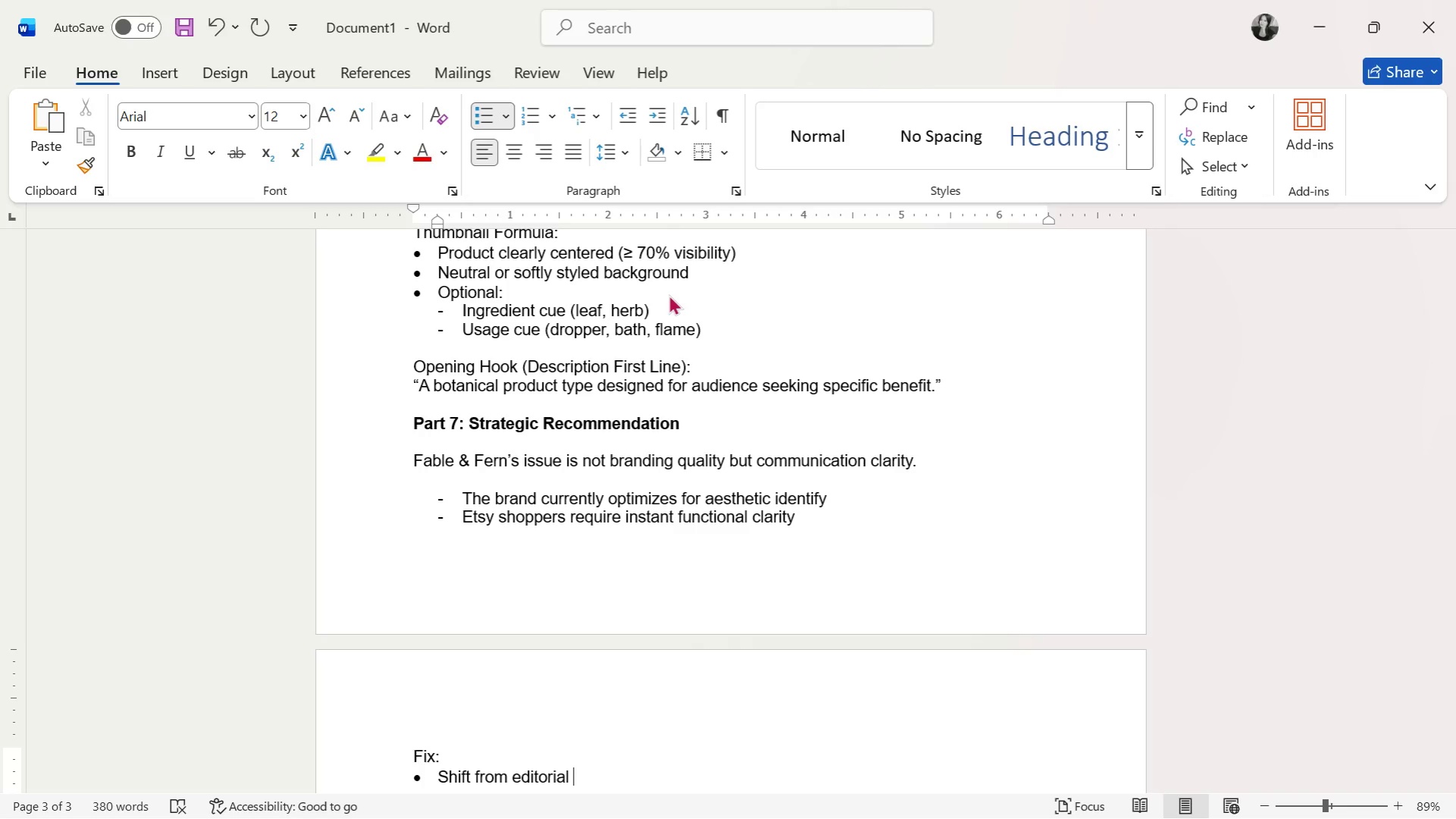 
type(beauty )
 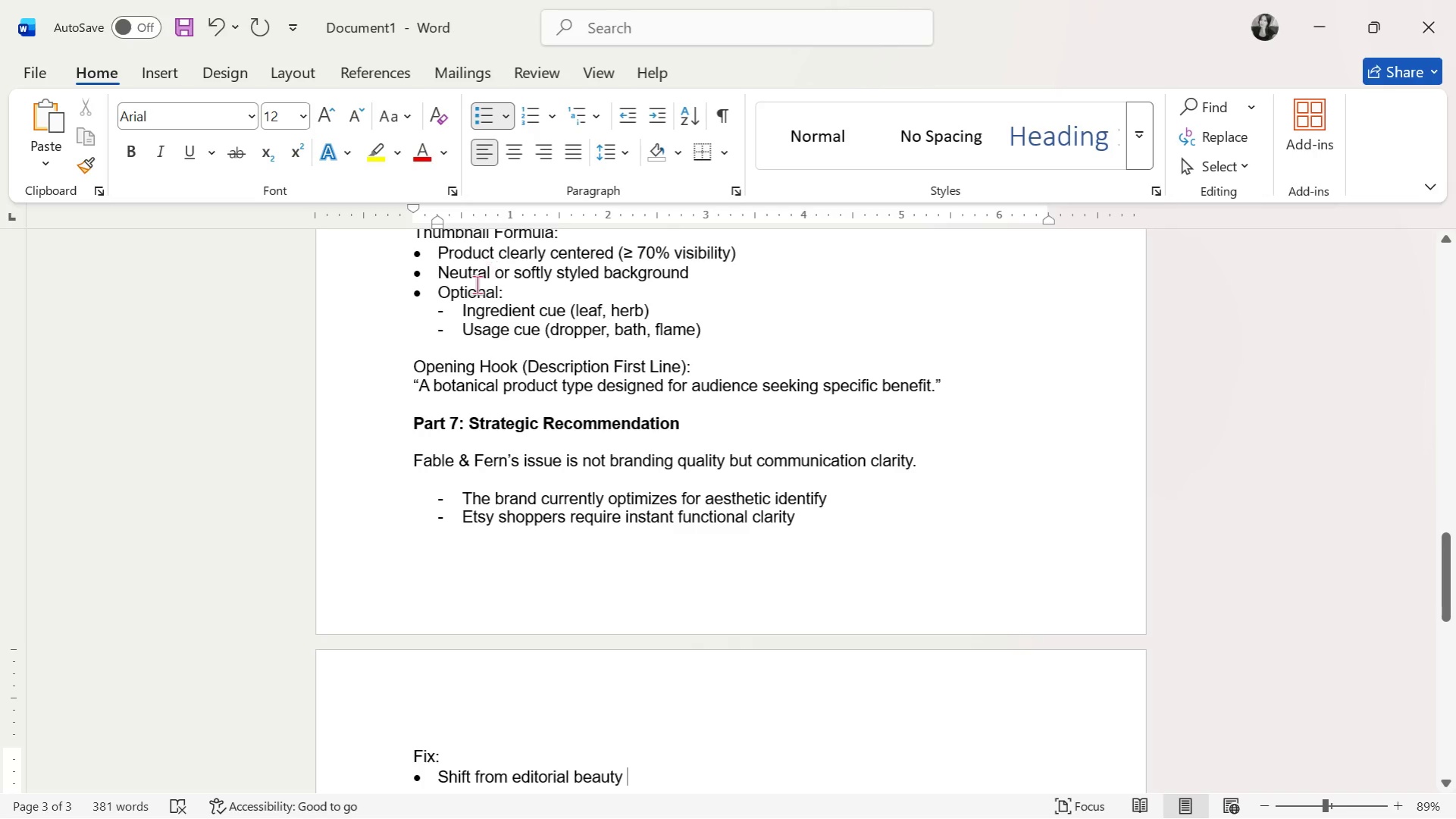 
scroll: coordinate [581, 384], scroll_direction: up, amount: 25.0
 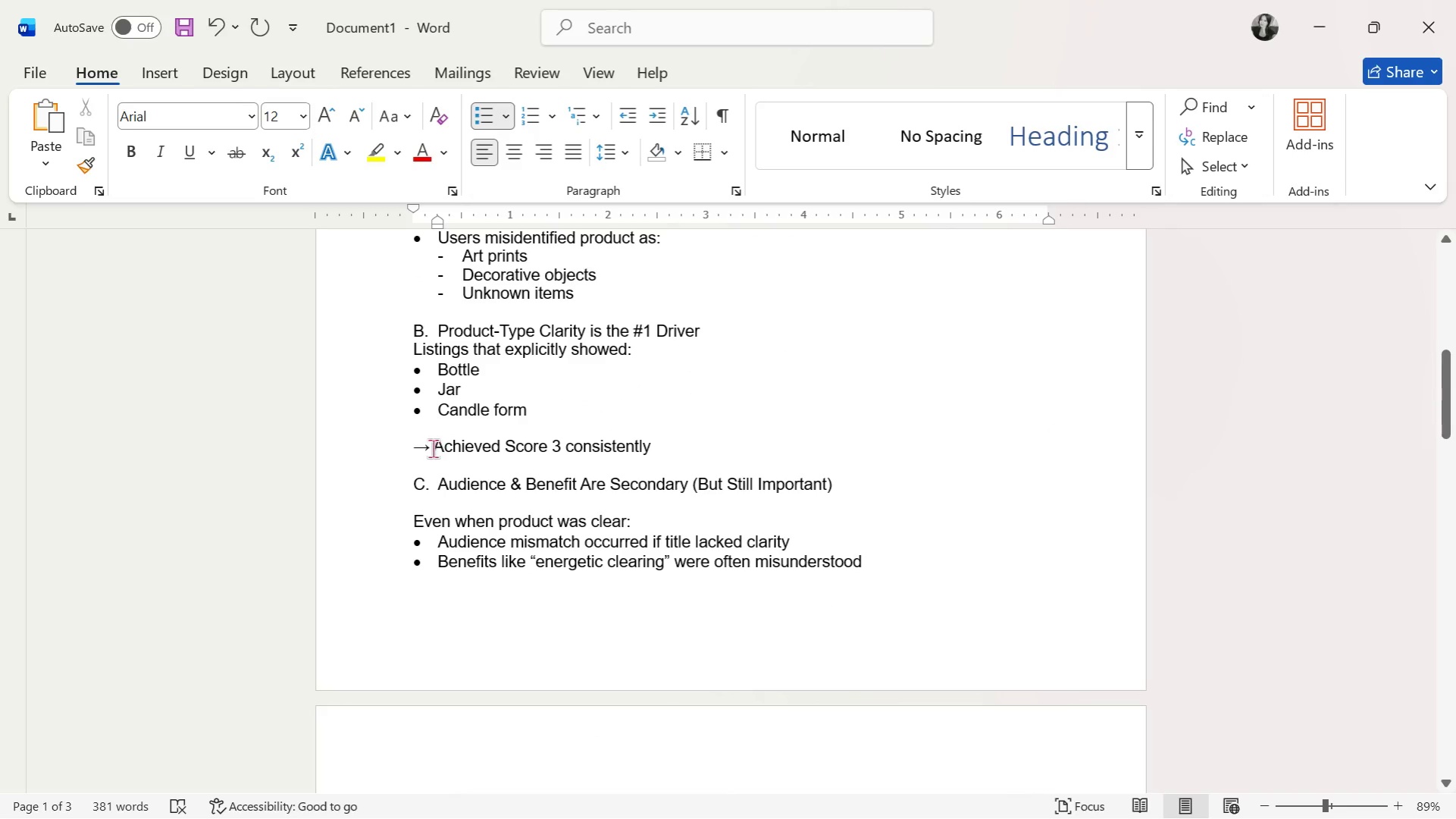 
left_click_drag(start_coordinate=[428, 447], to_coordinate=[417, 449])
 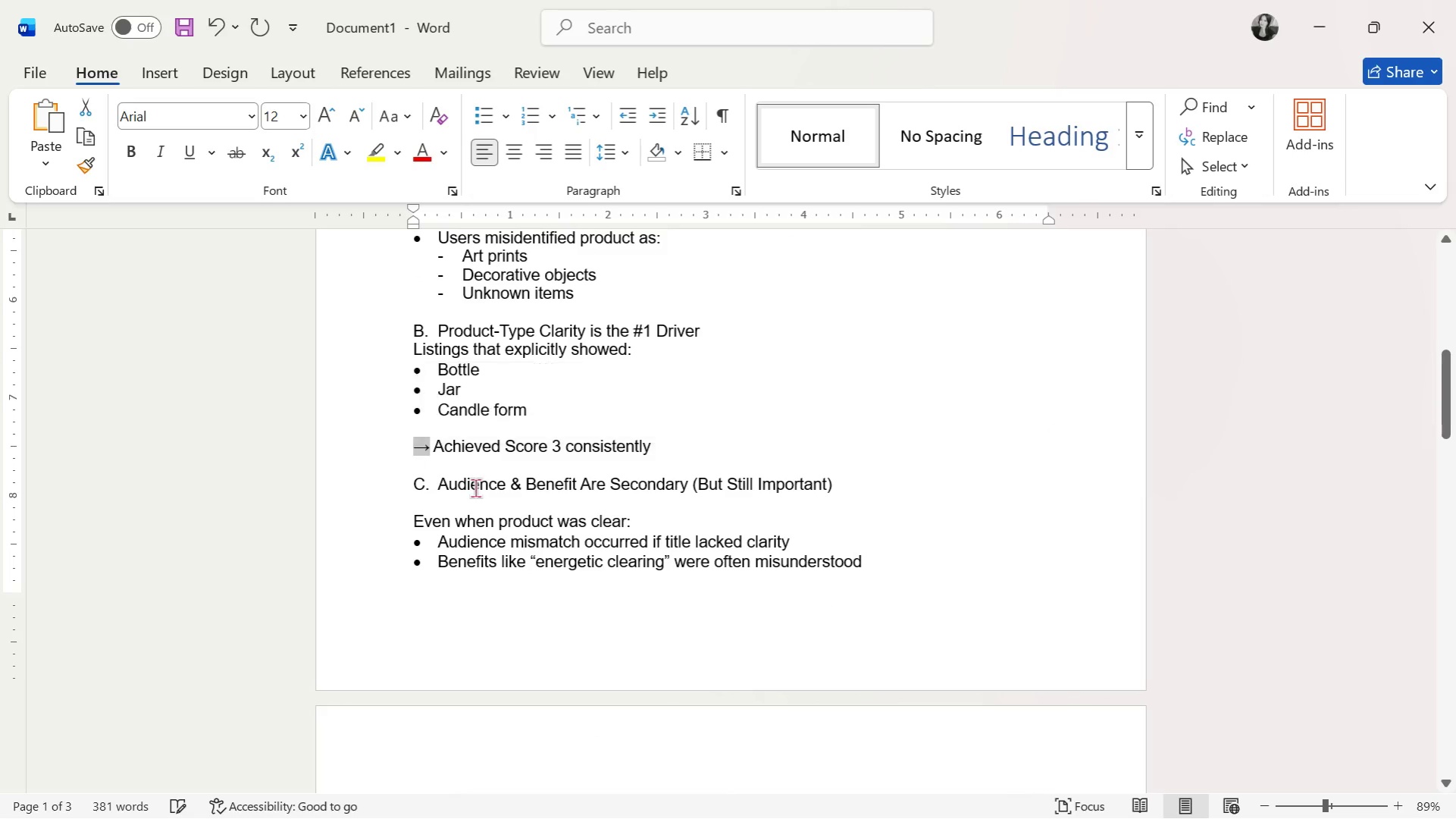 
key(Control+C)
 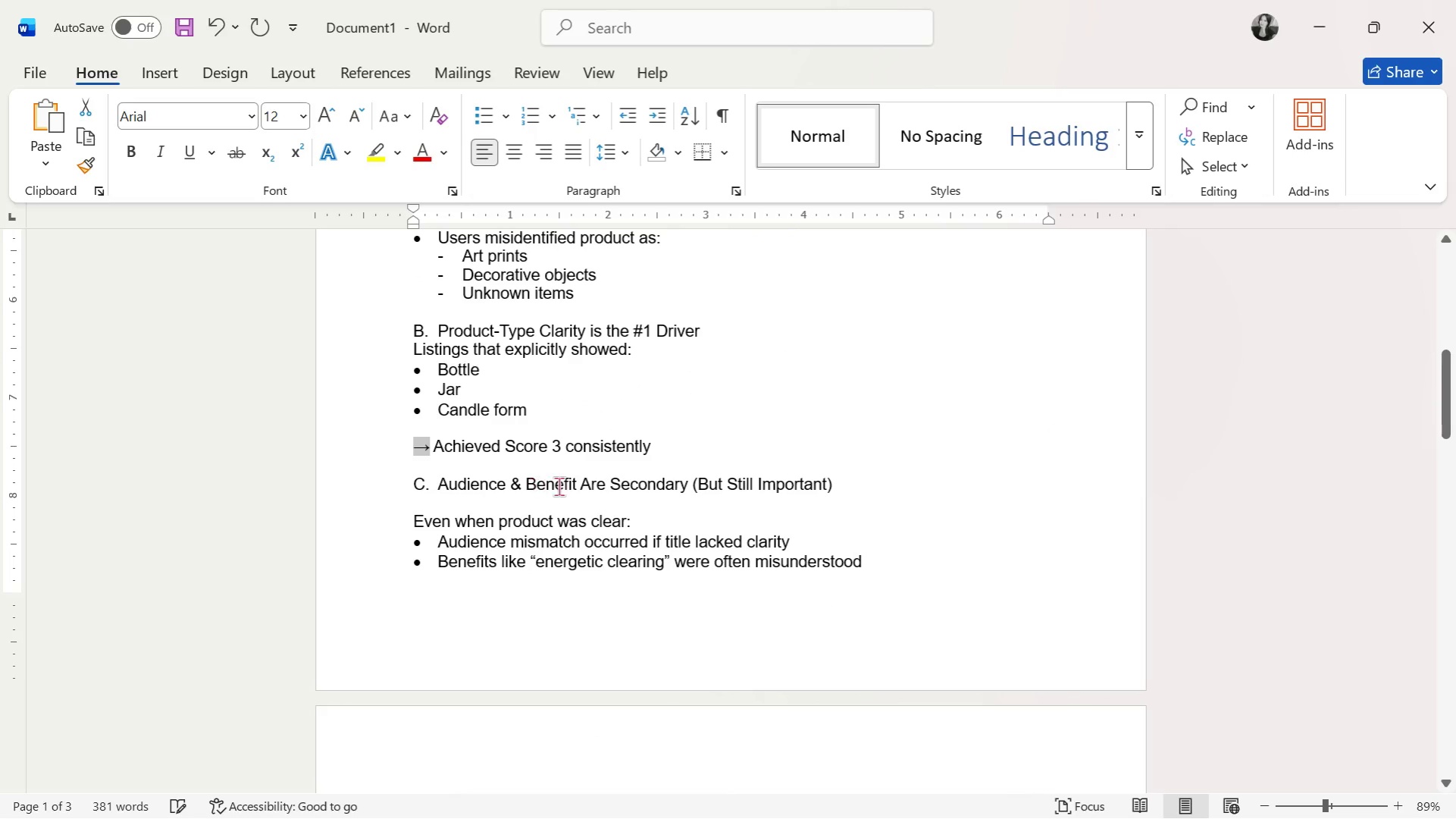 
key(Control+C)
 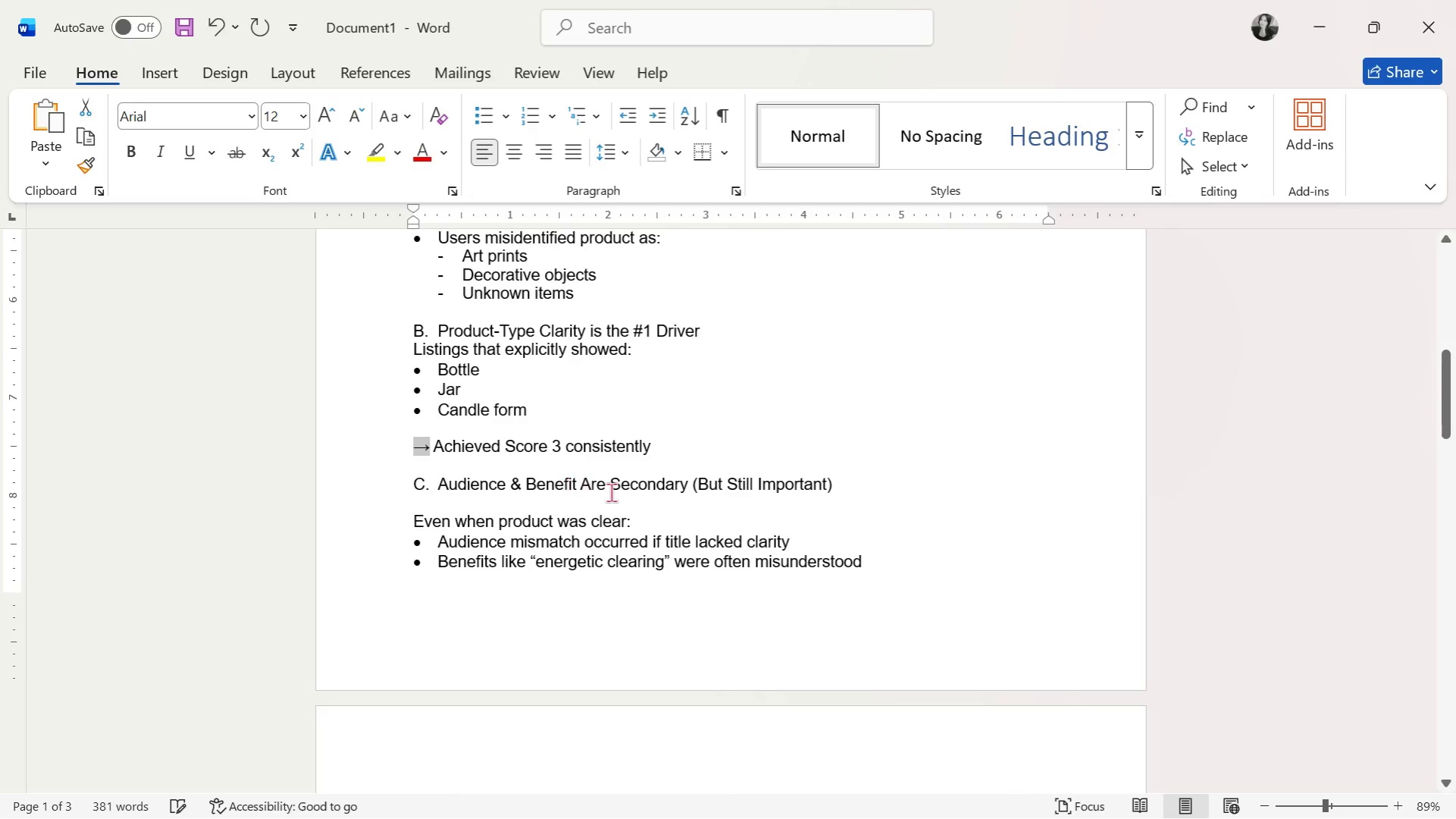 
key(Control+C)
 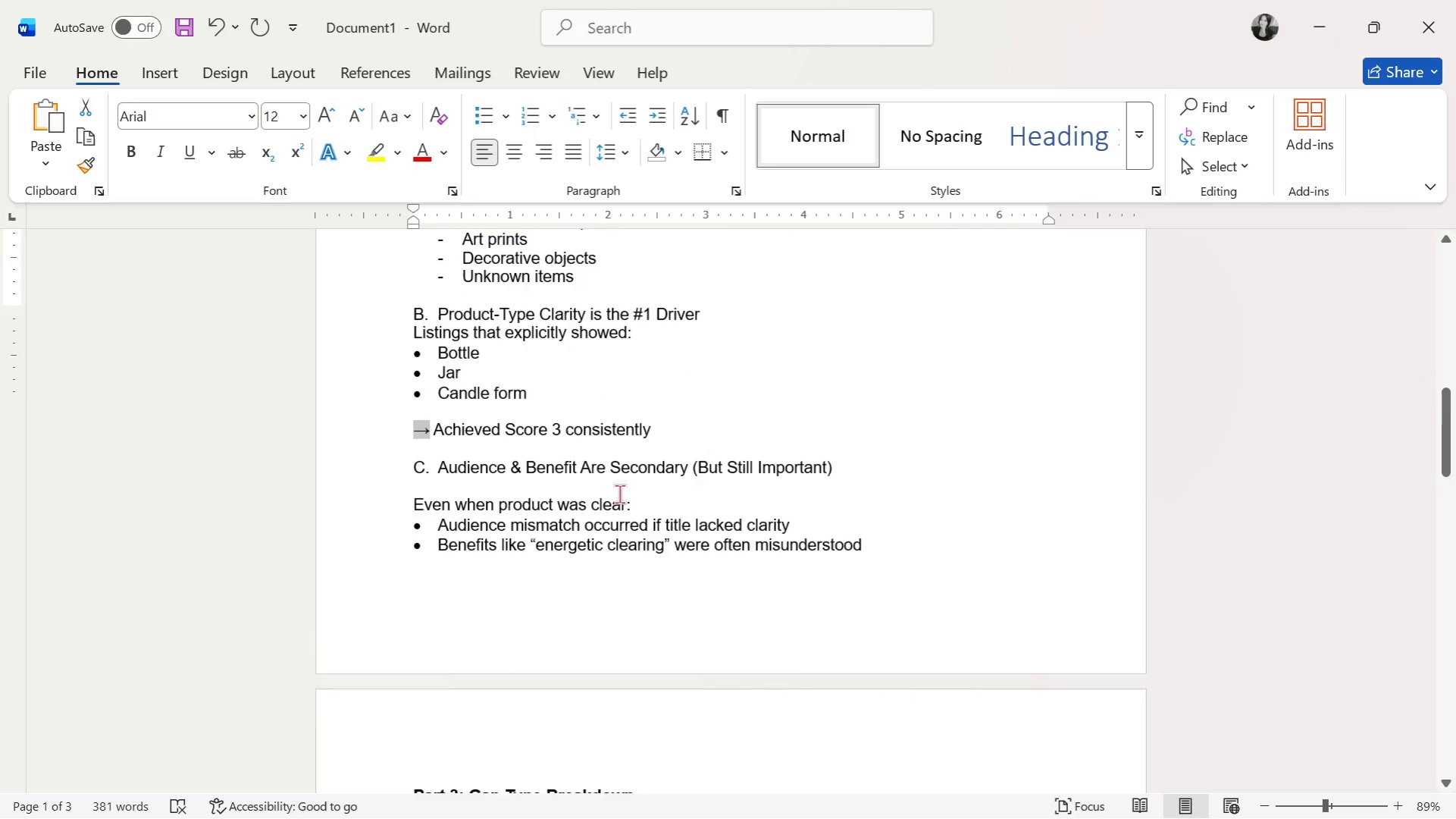 
scroll: coordinate [625, 486], scroll_direction: down, amount: 31.0
 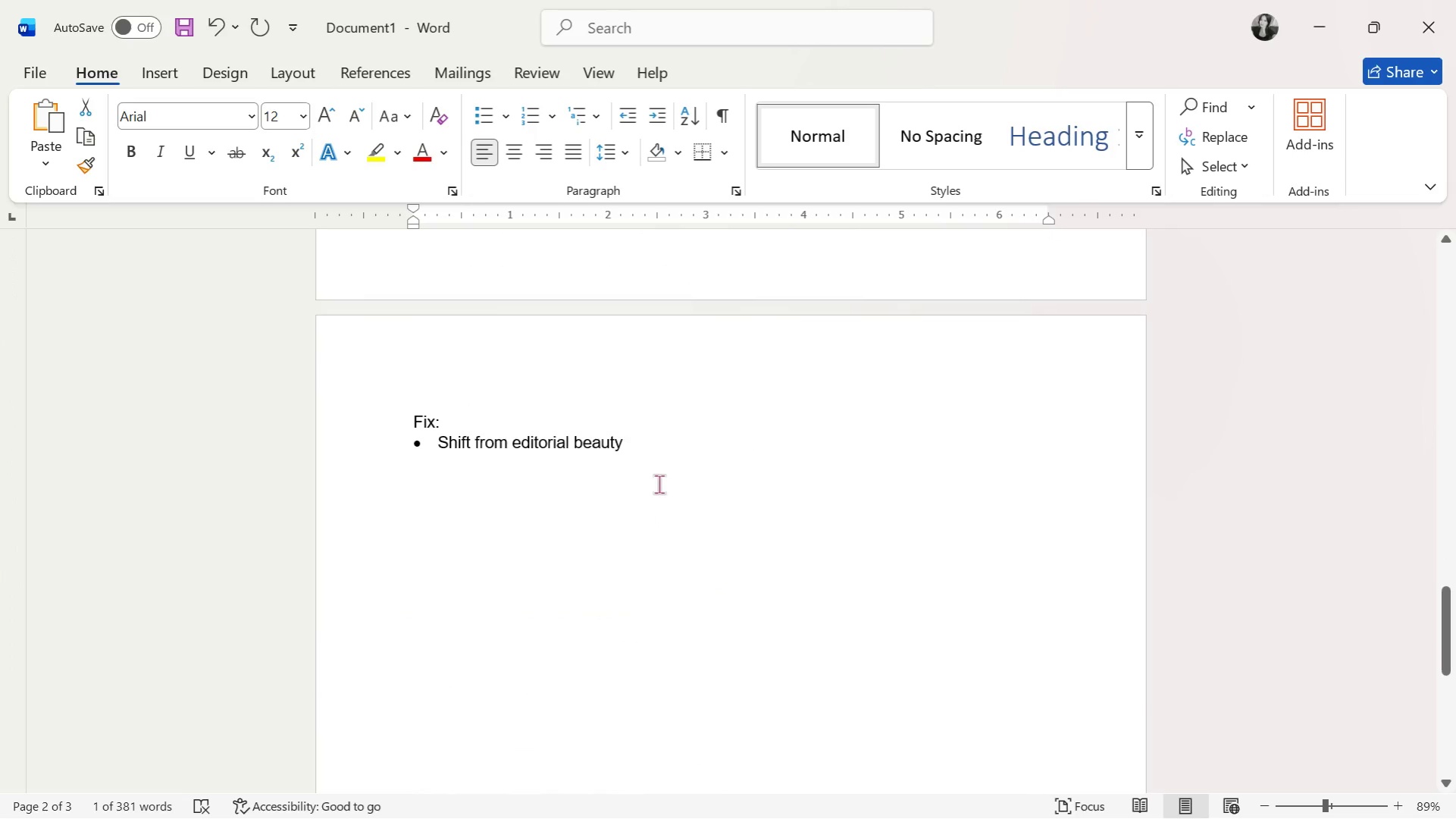 
left_click([670, 450])
 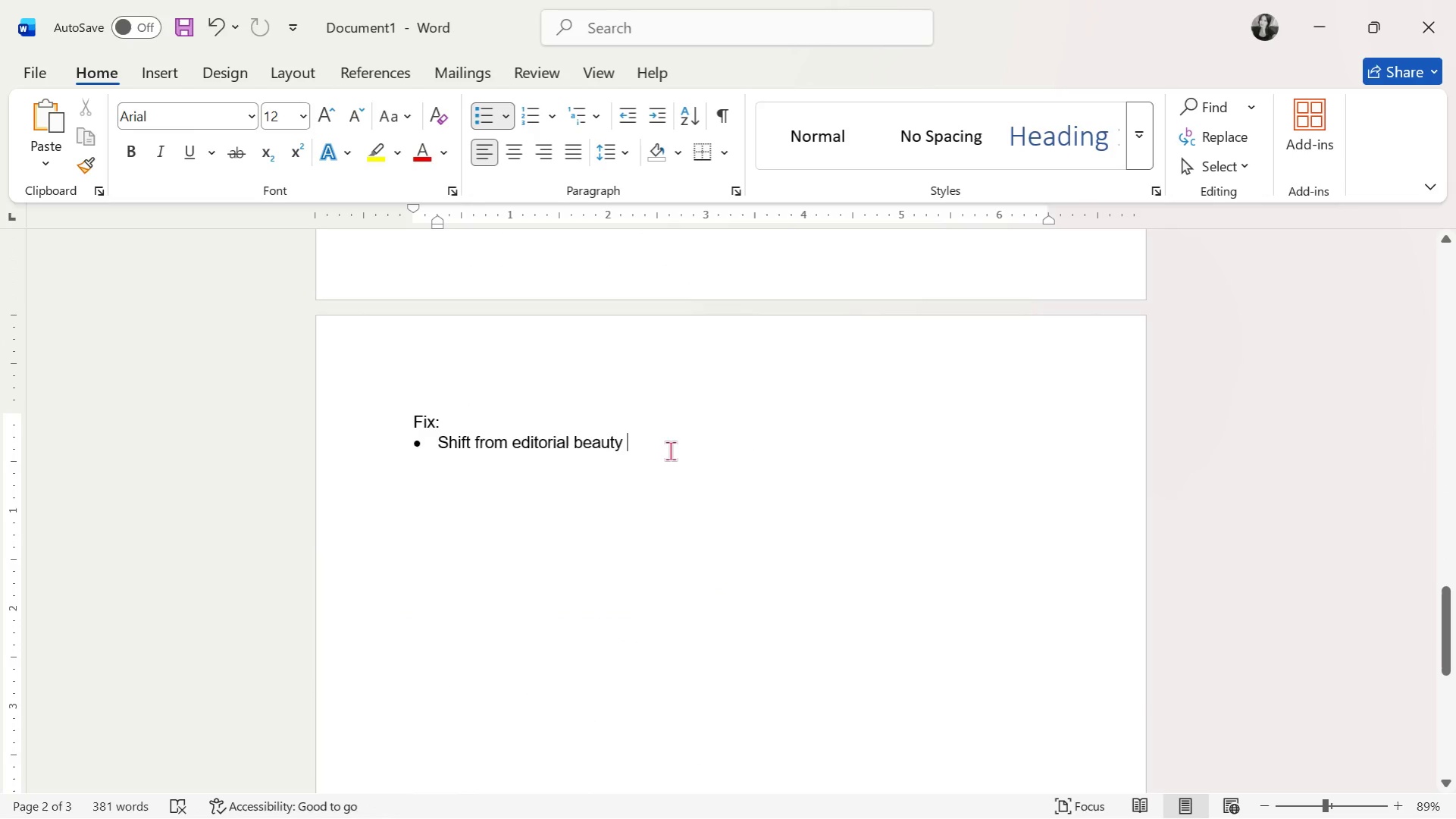 
key(Control+ControlLeft)
 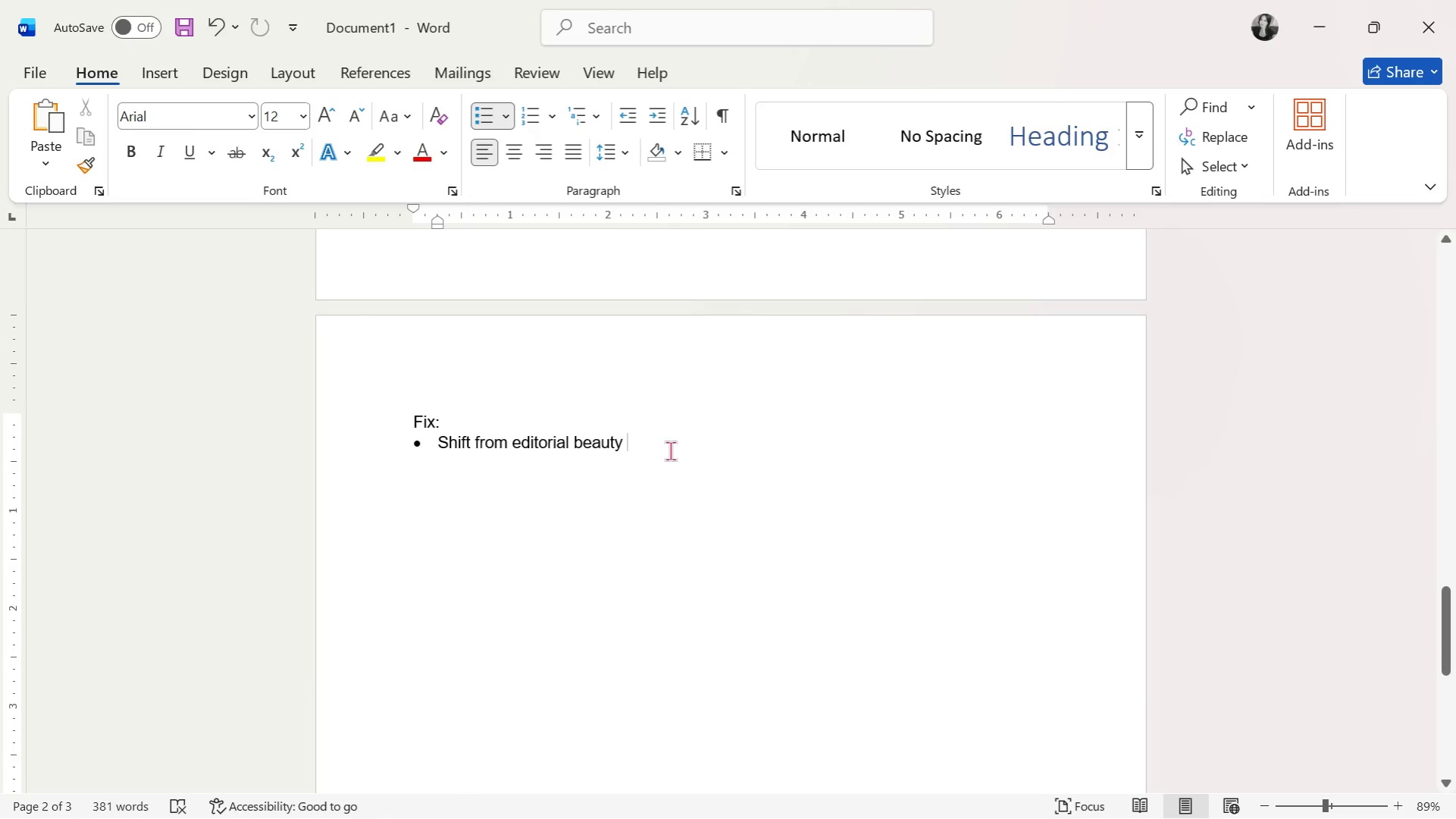 
key(Control+V)
 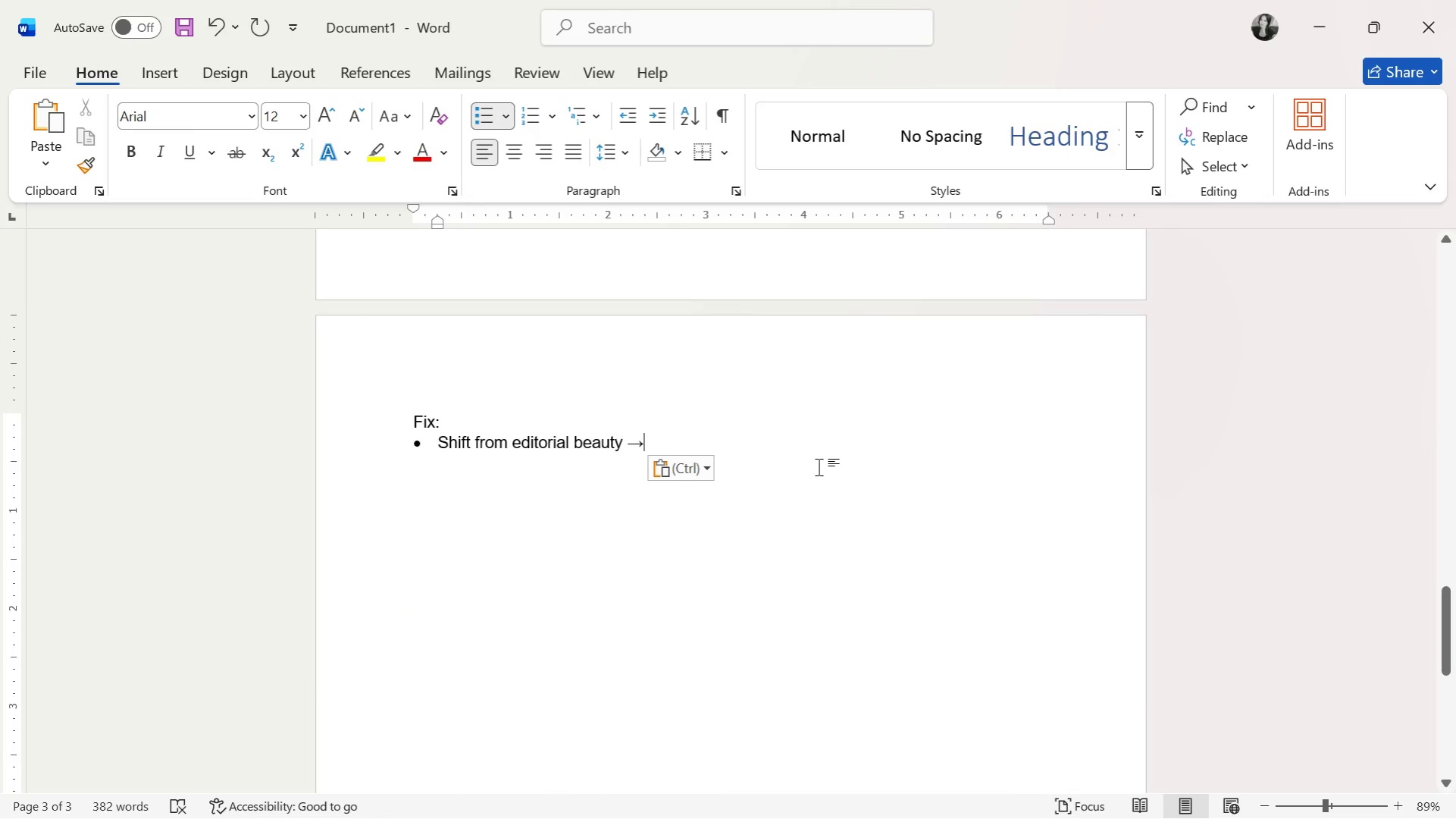 
type( commercial)
 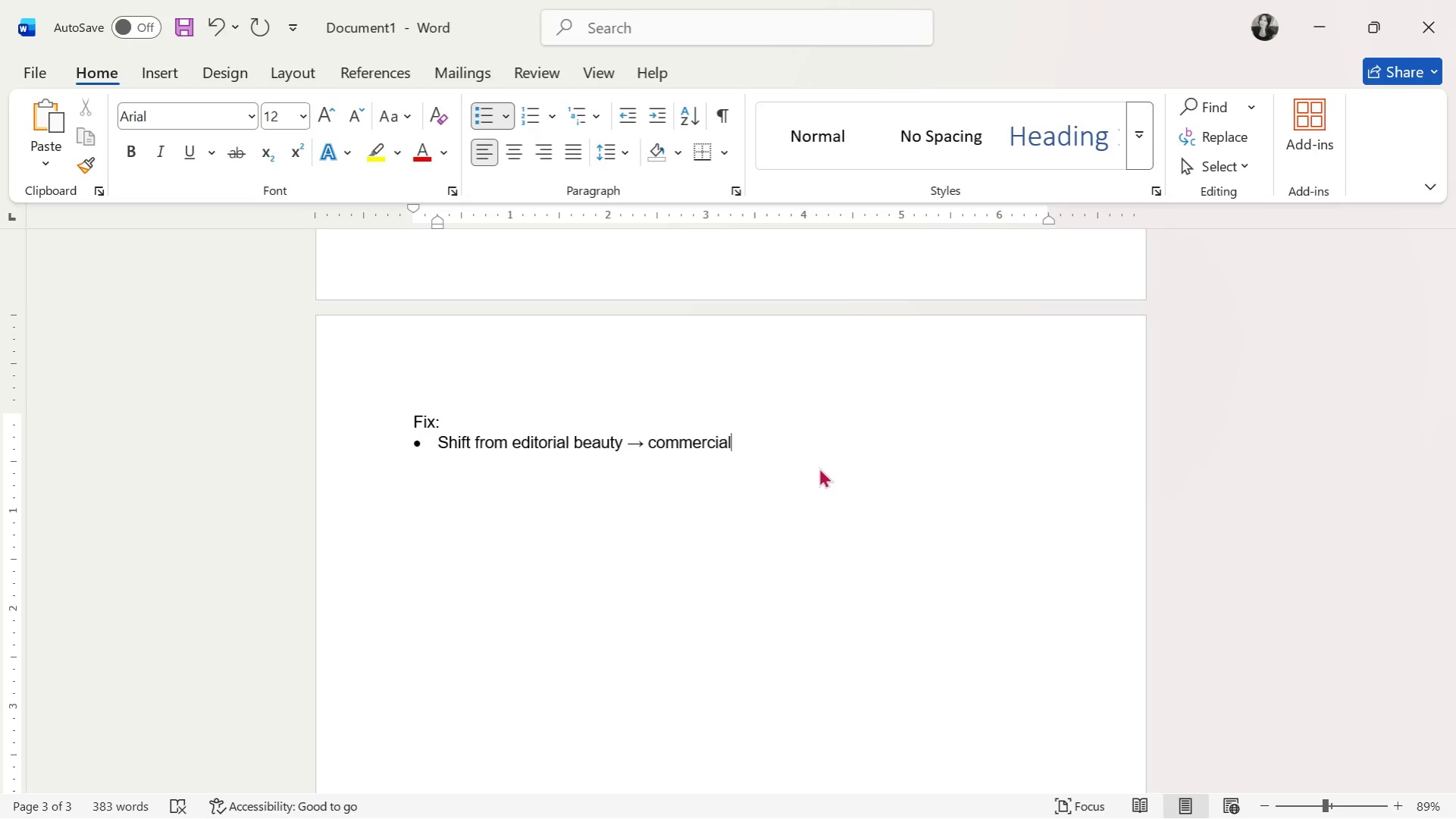 
wait(9.39)
 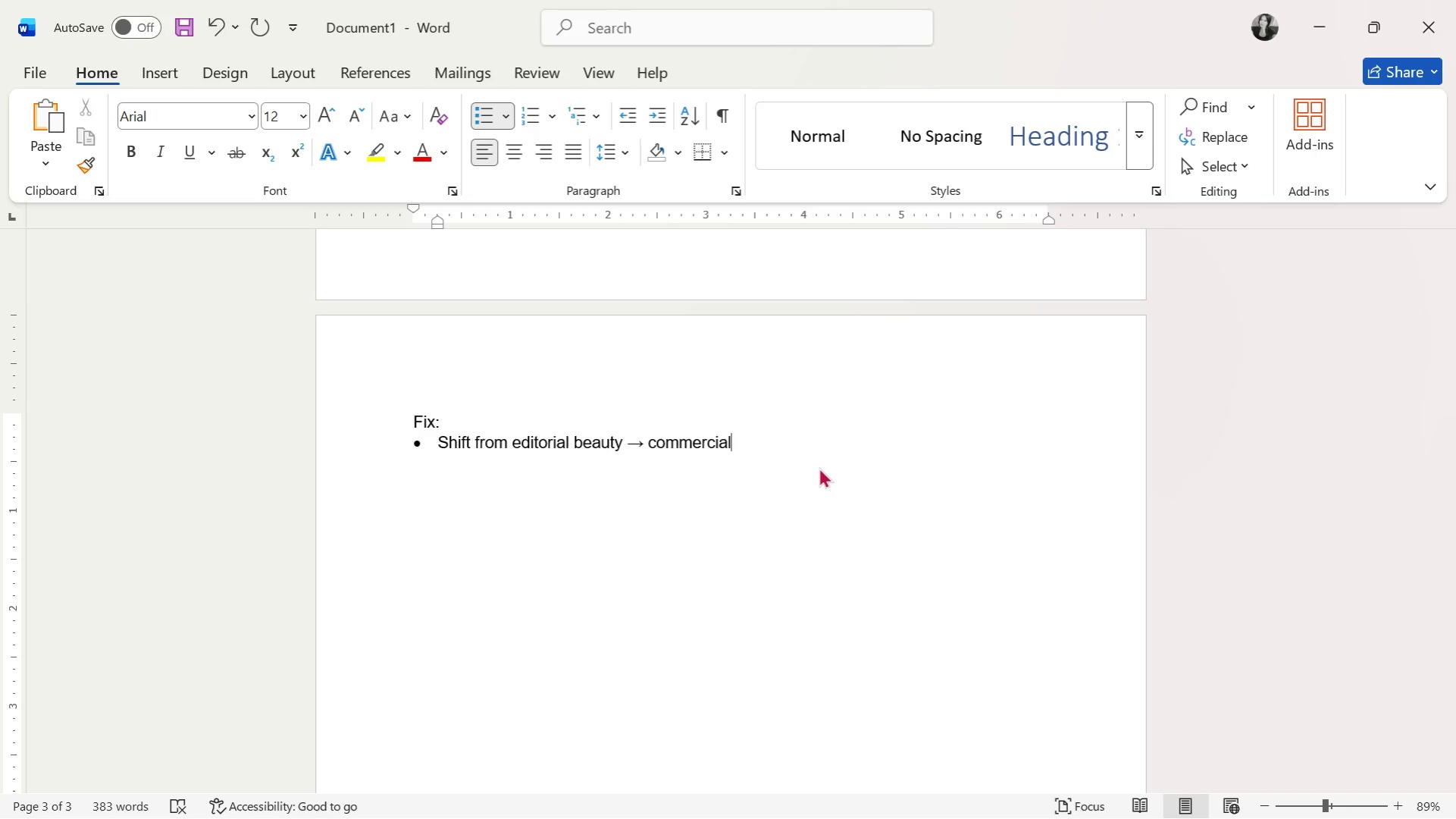 
type( clarity)
 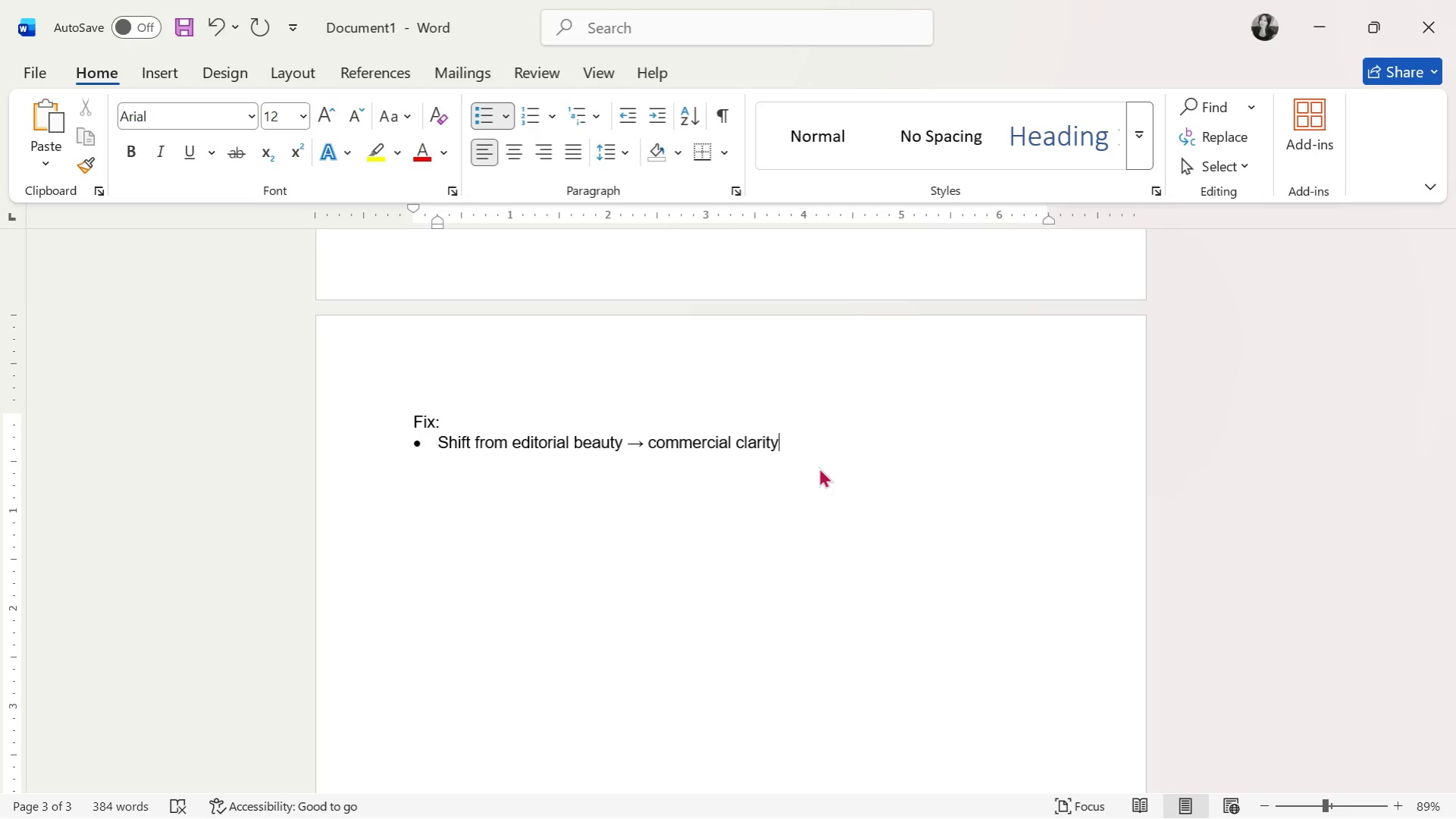 
key(Enter)
 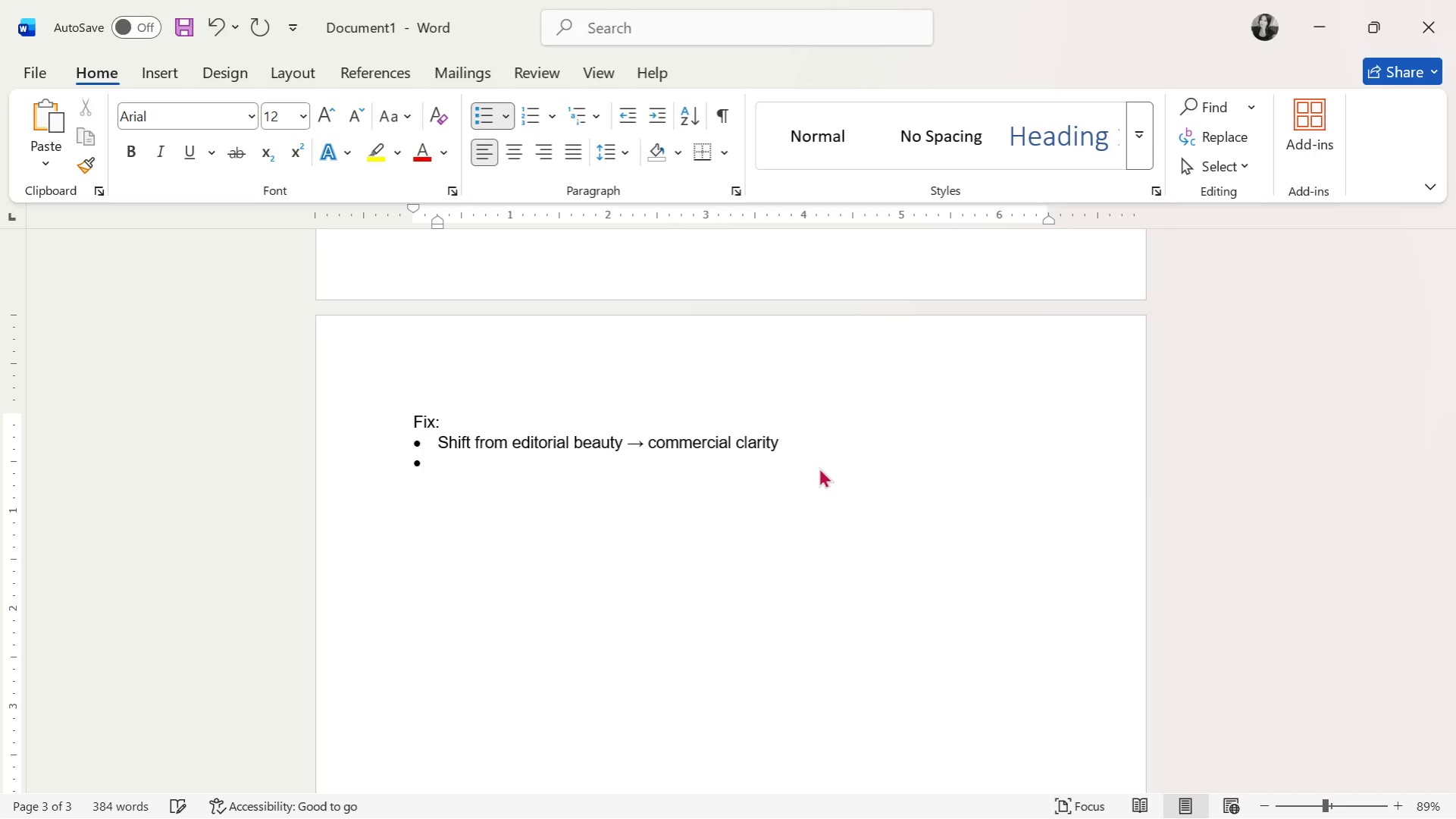 
type(Keep )
 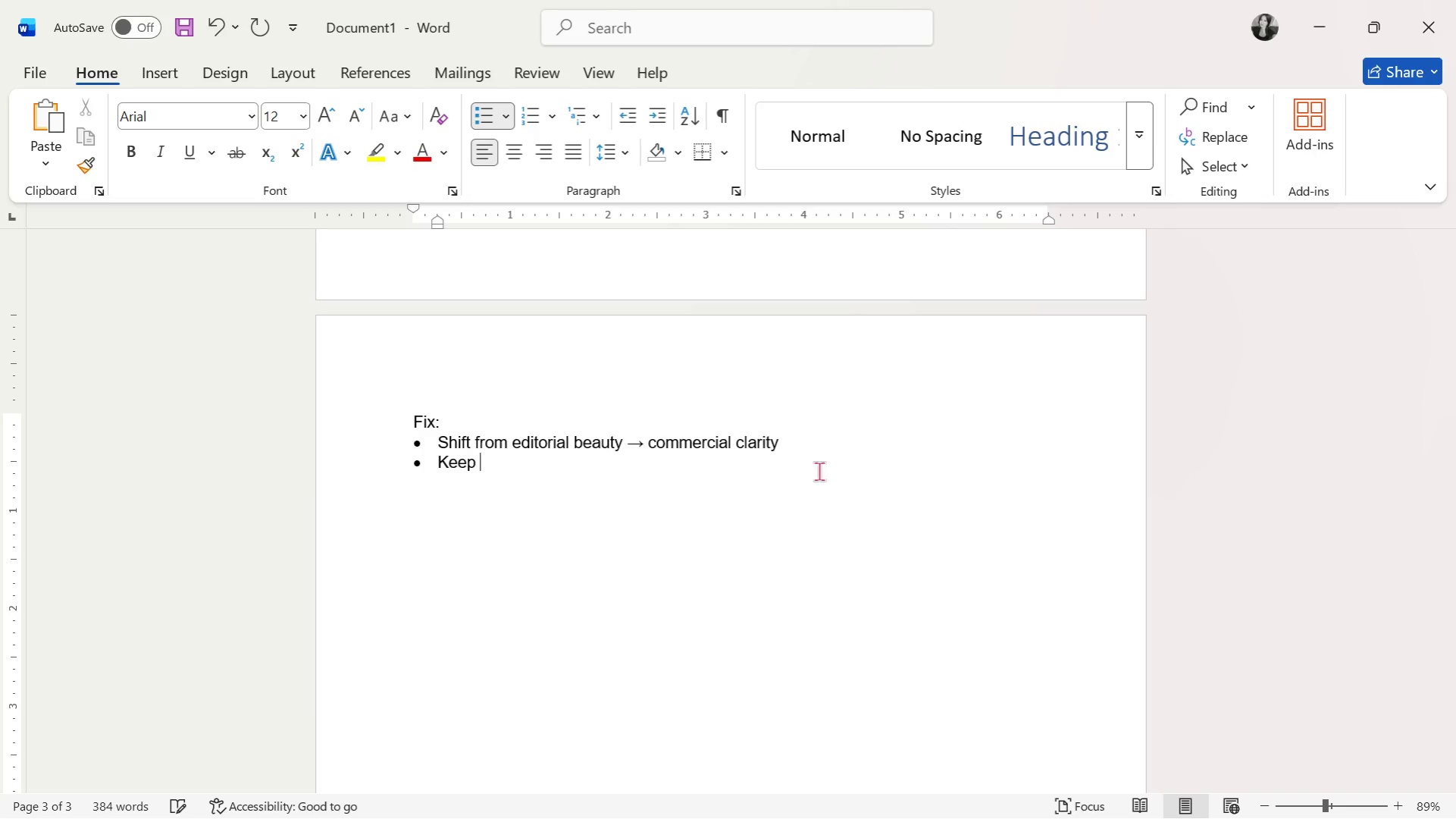 
type(r)
key(Backspace)
type(brand )
 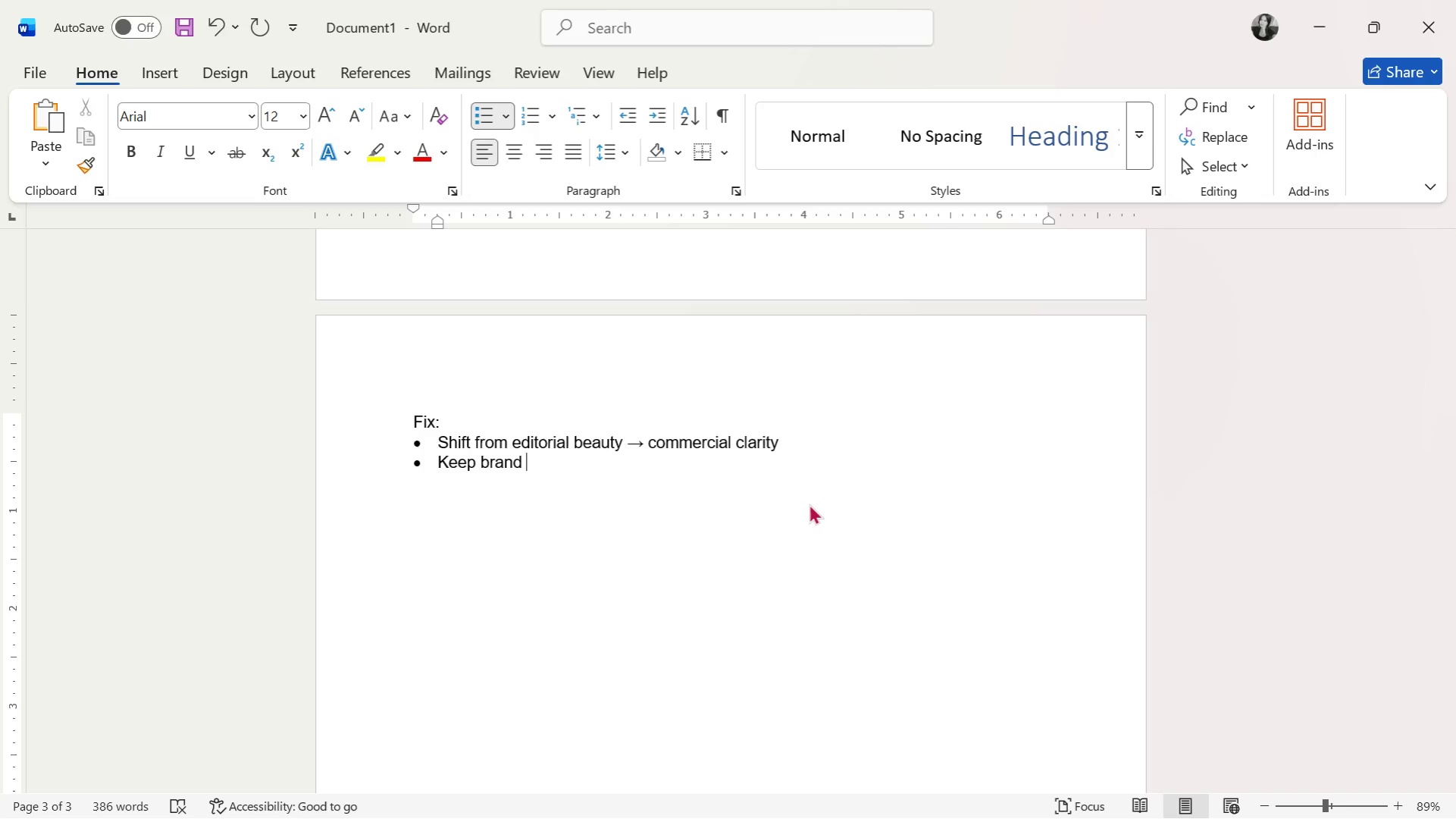 
type(styoe)
key(Backspace)
key(Backspace)
type(le)
 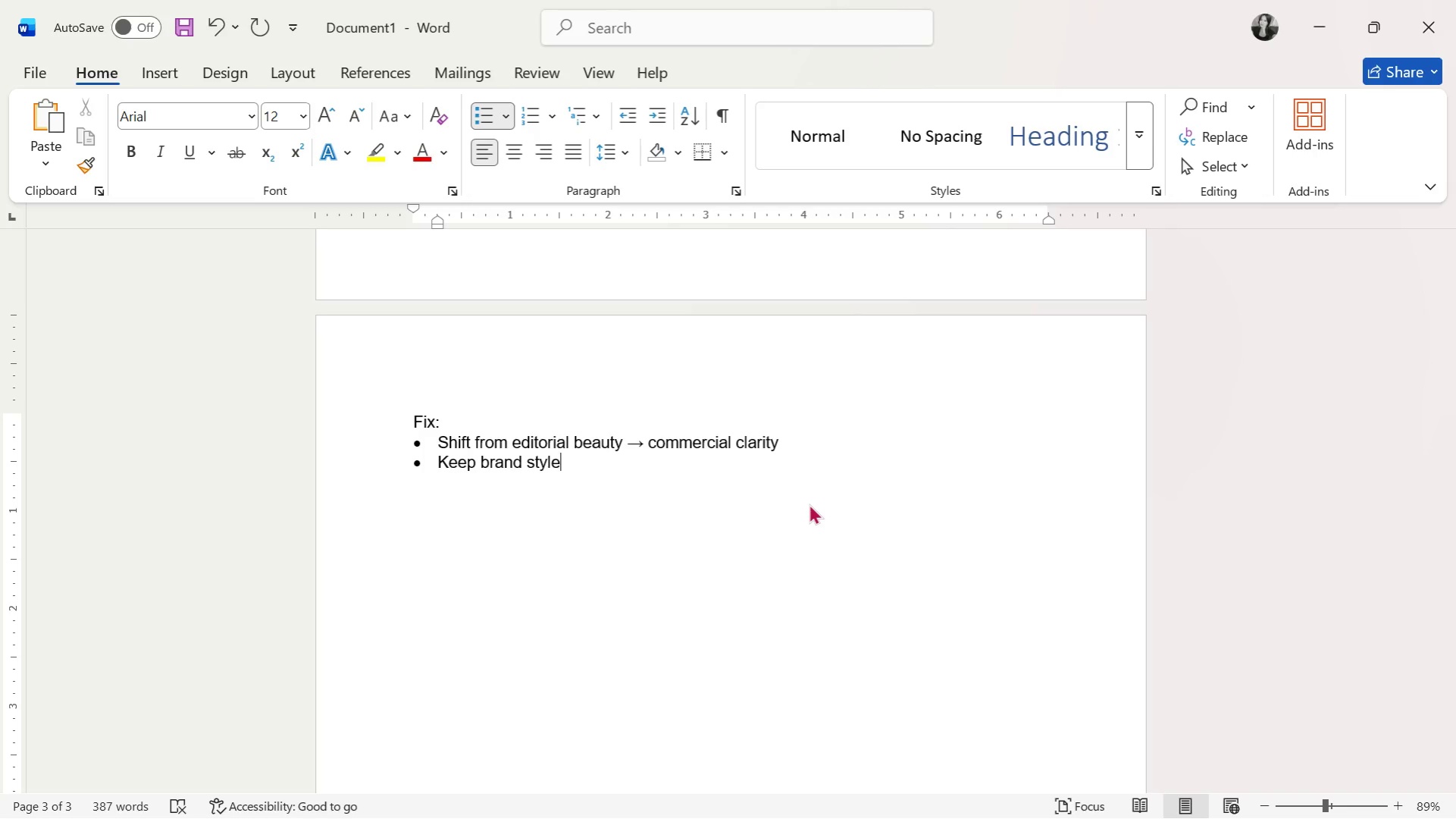 
type( but anchor it with visi)
 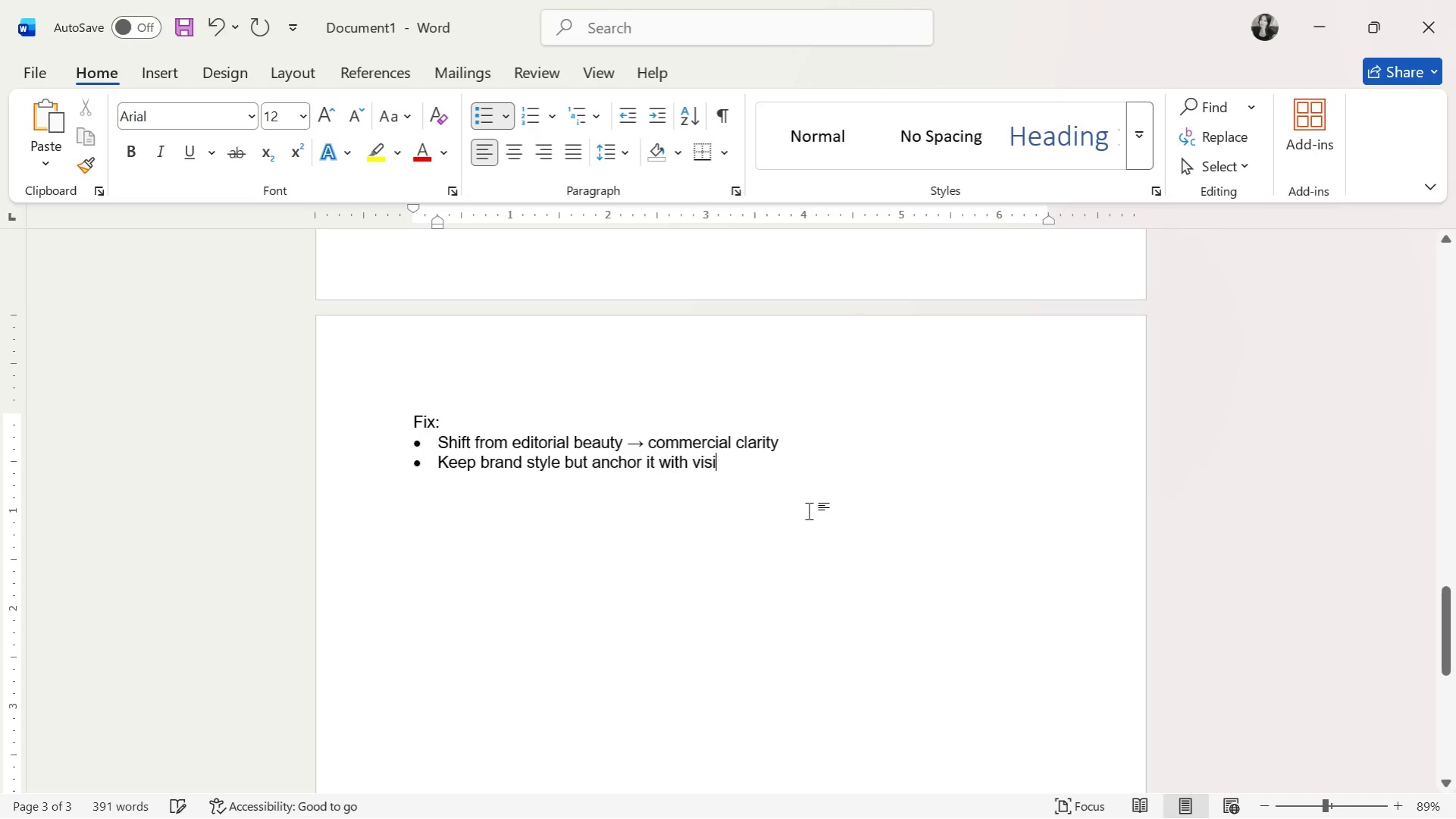 
type(ble proc)
key(Backspace)
type(duct cues)
 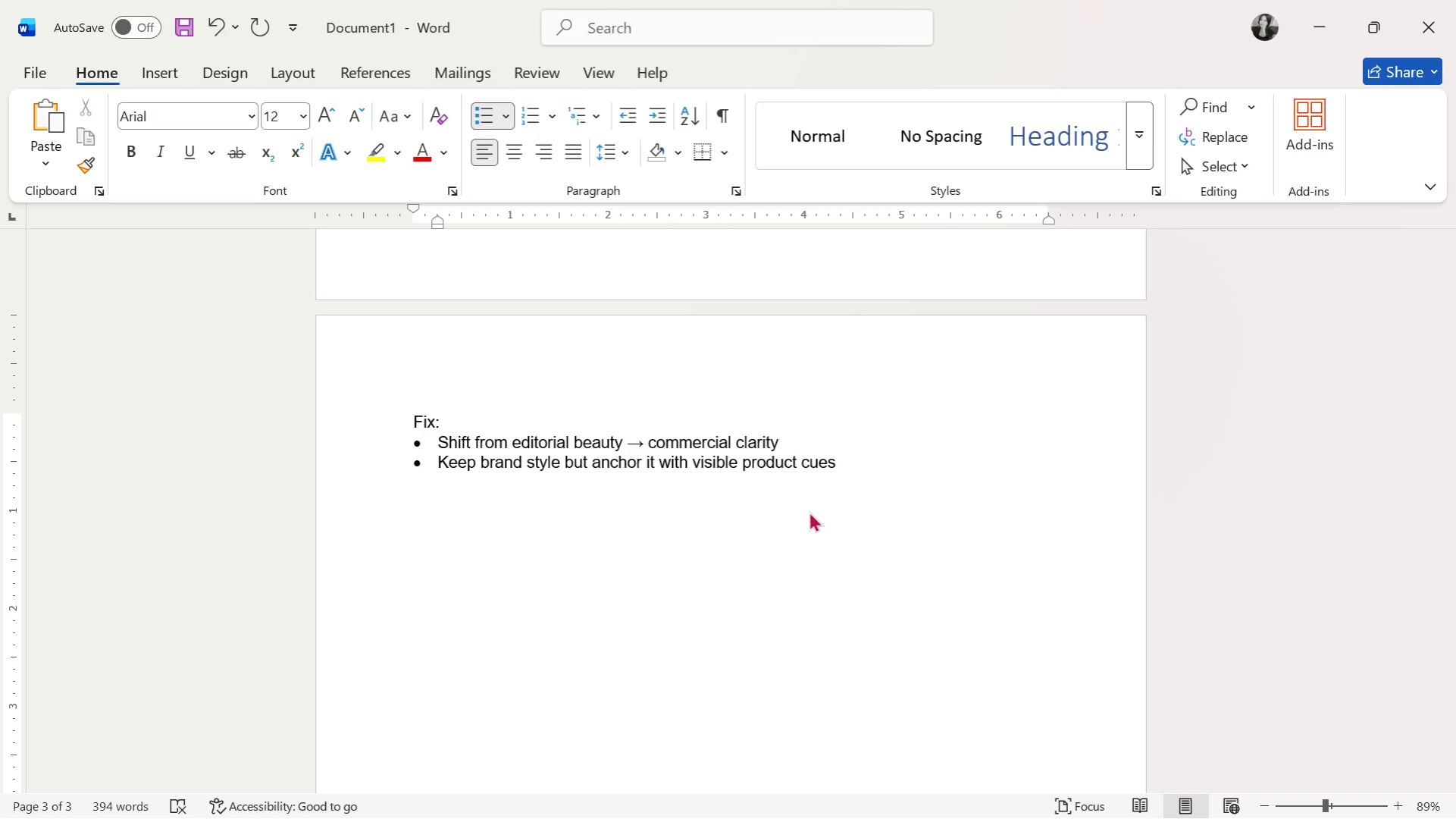 
key(Enter)
 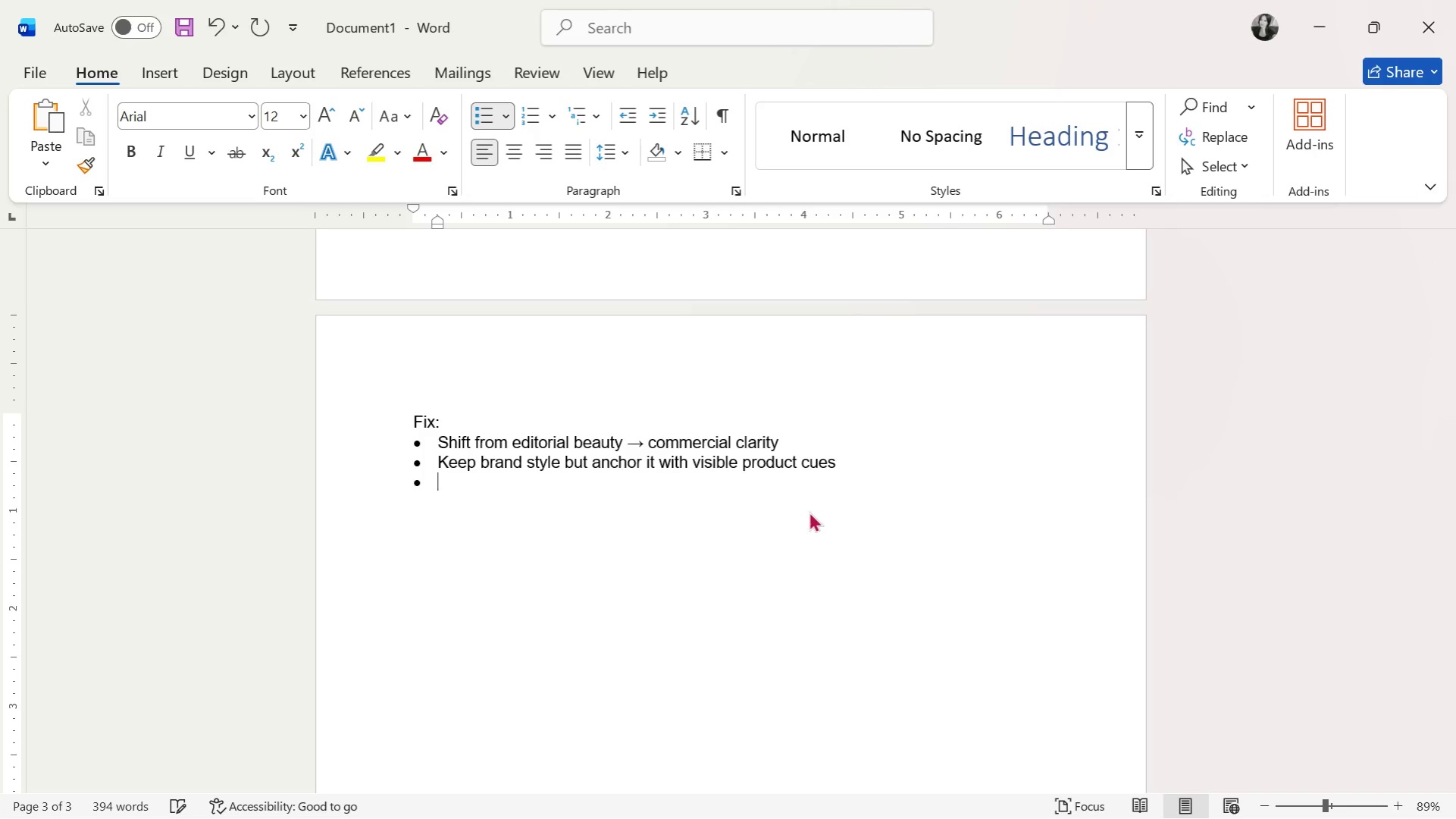 
key(Enter)
 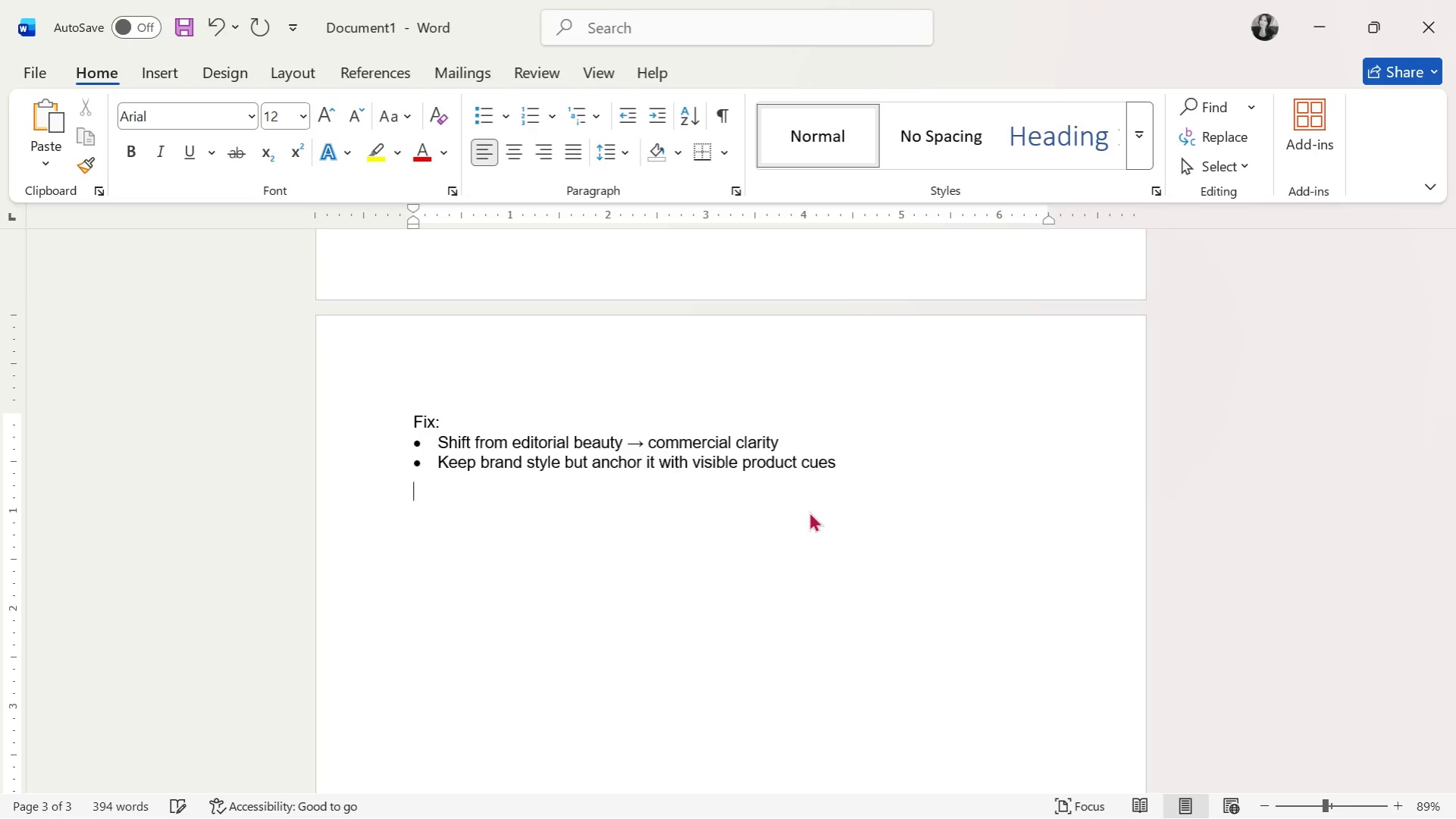 
key(Enter)
 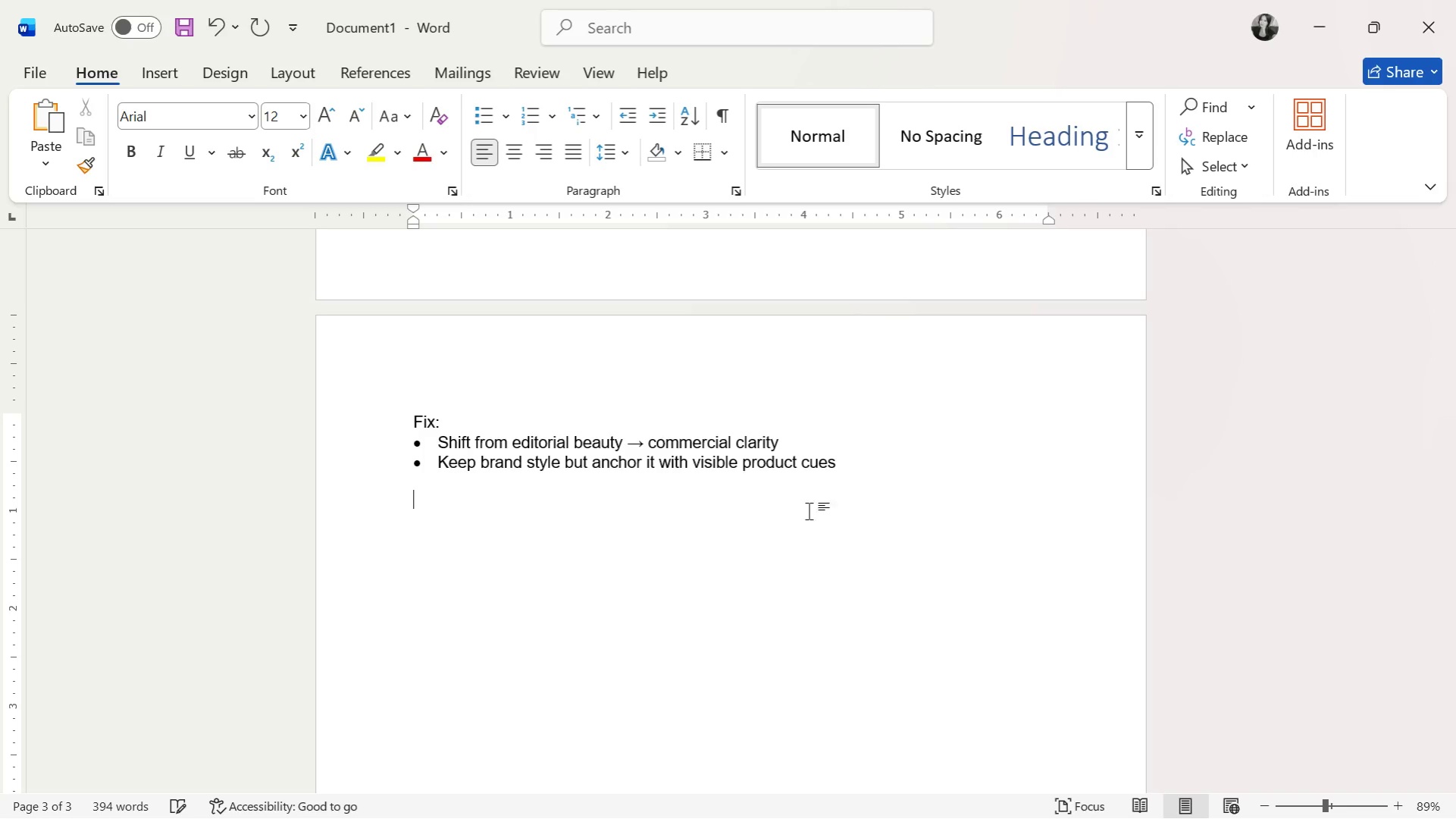 
type(Fin)
key(Backspace)
key(Backspace)
type(inal Outcome )
 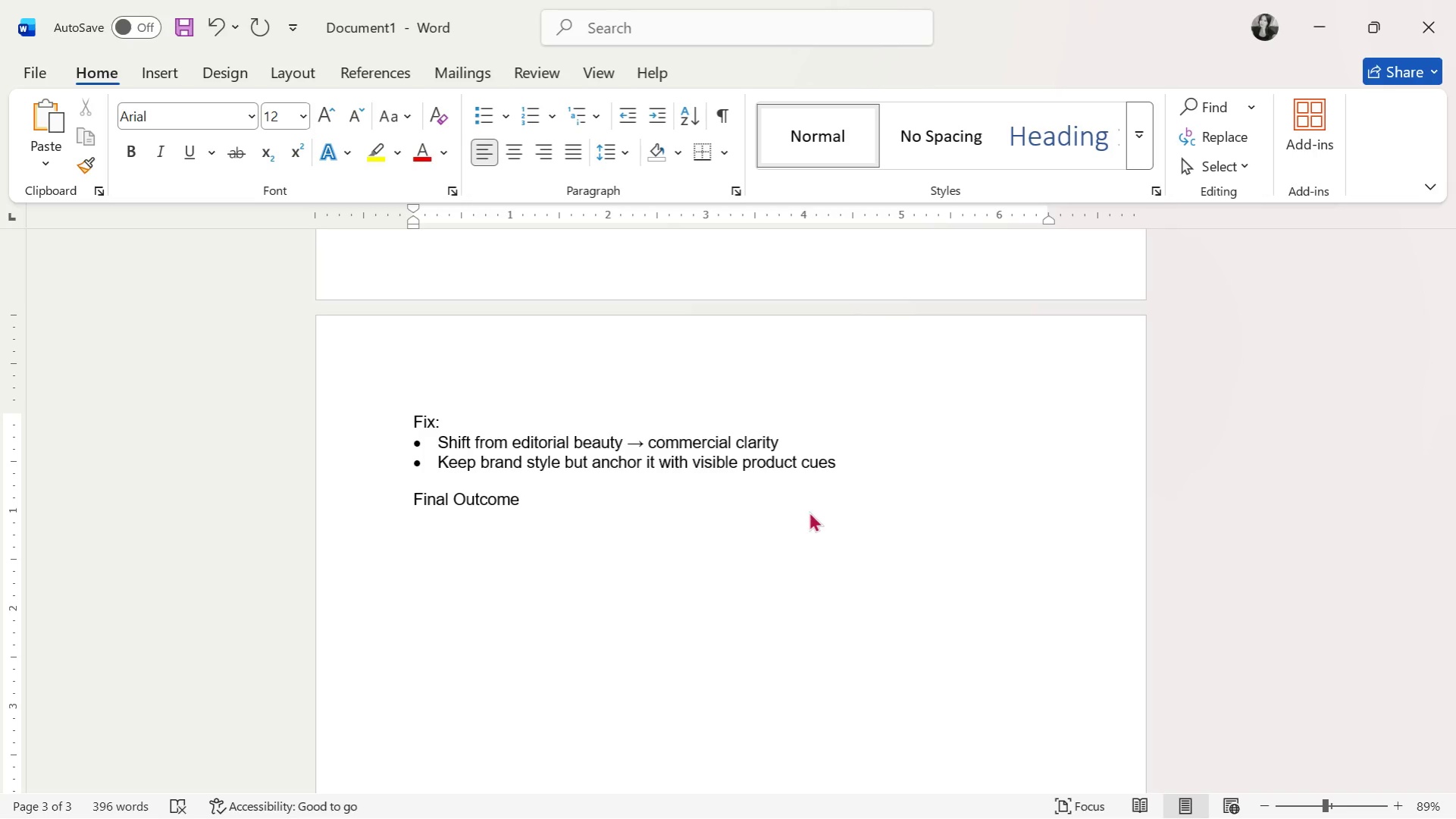 
key(Enter)
 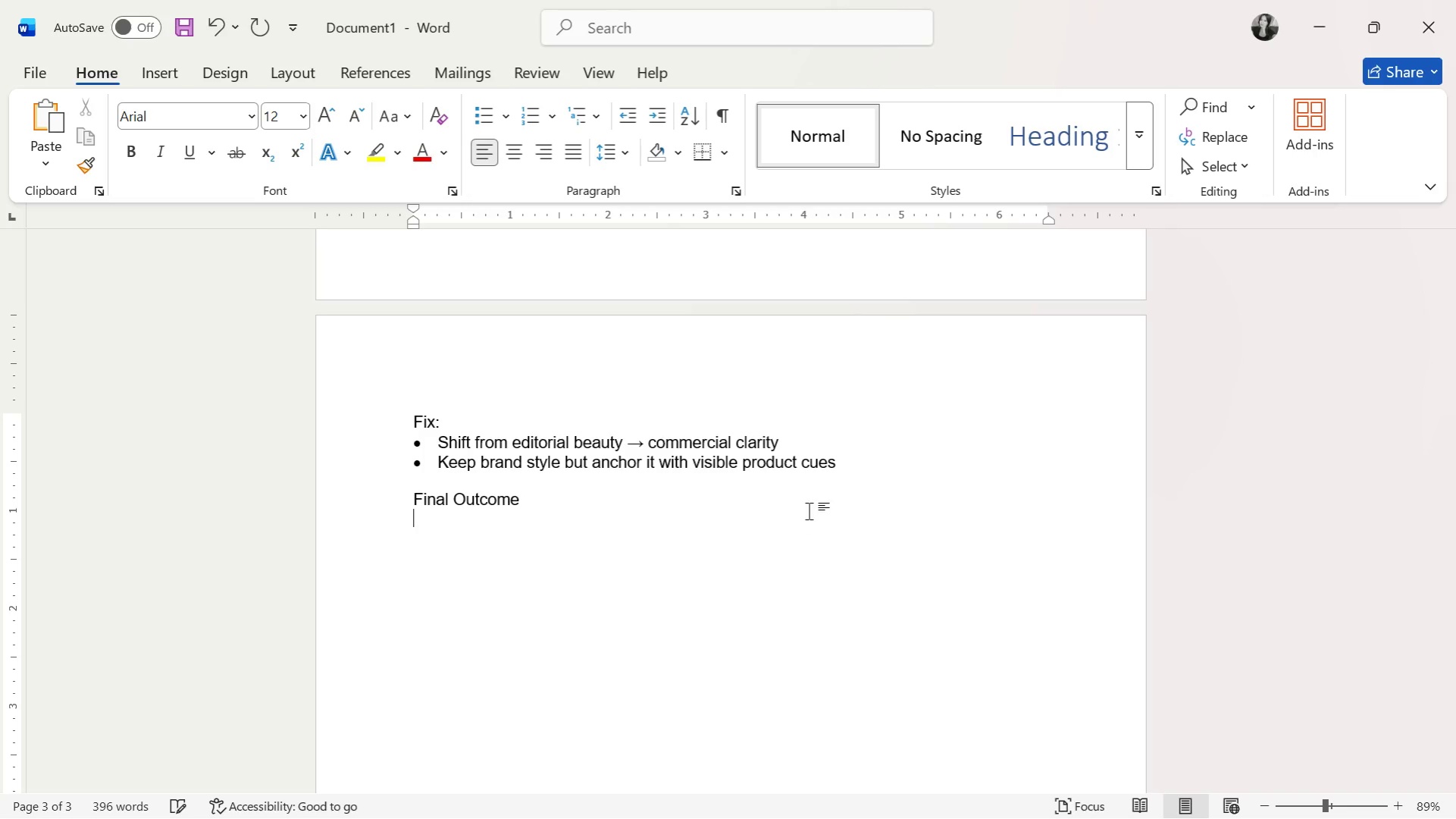 
type(This audit provides)
 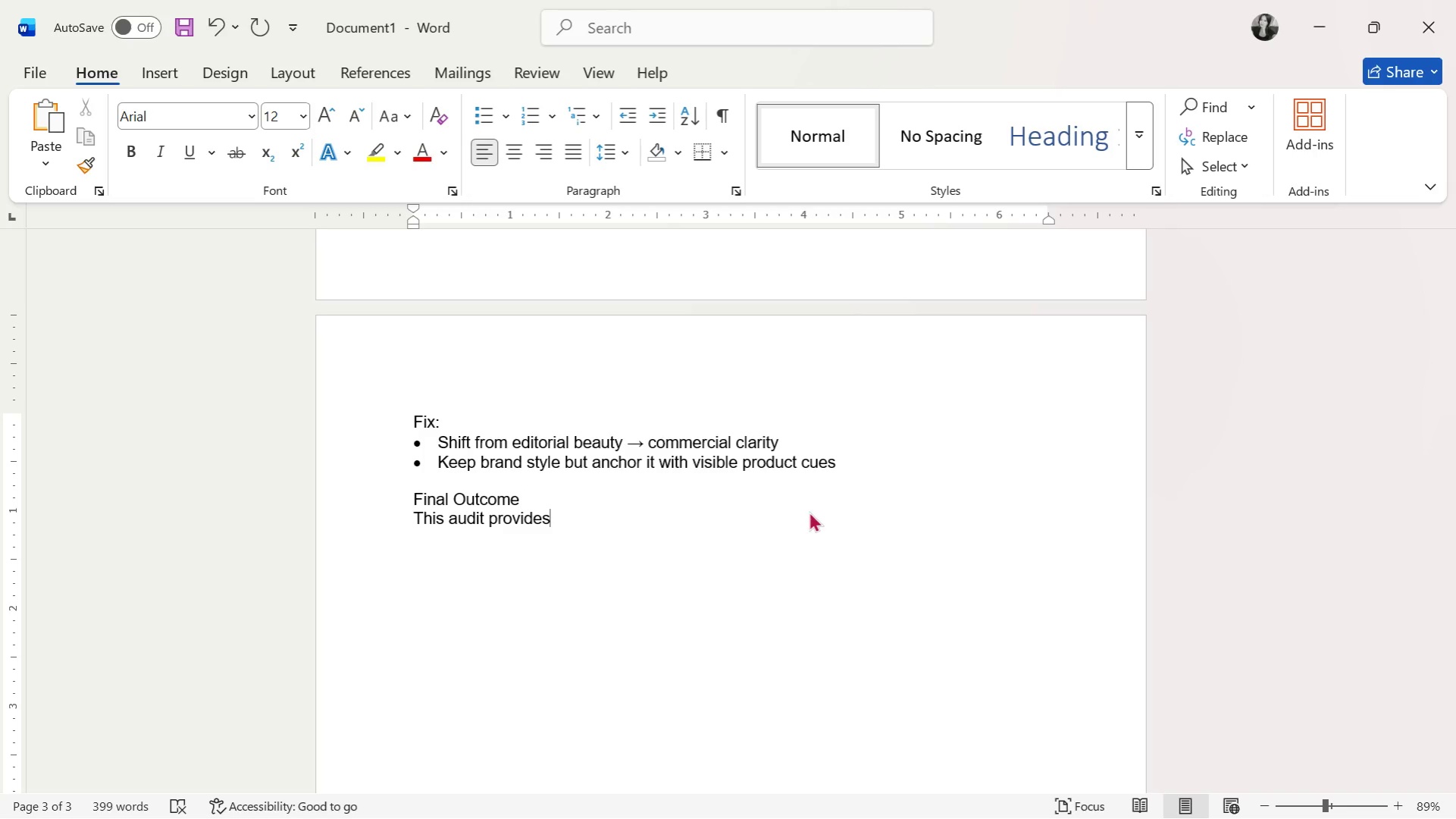 
key(Shift+ShiftLeft)
 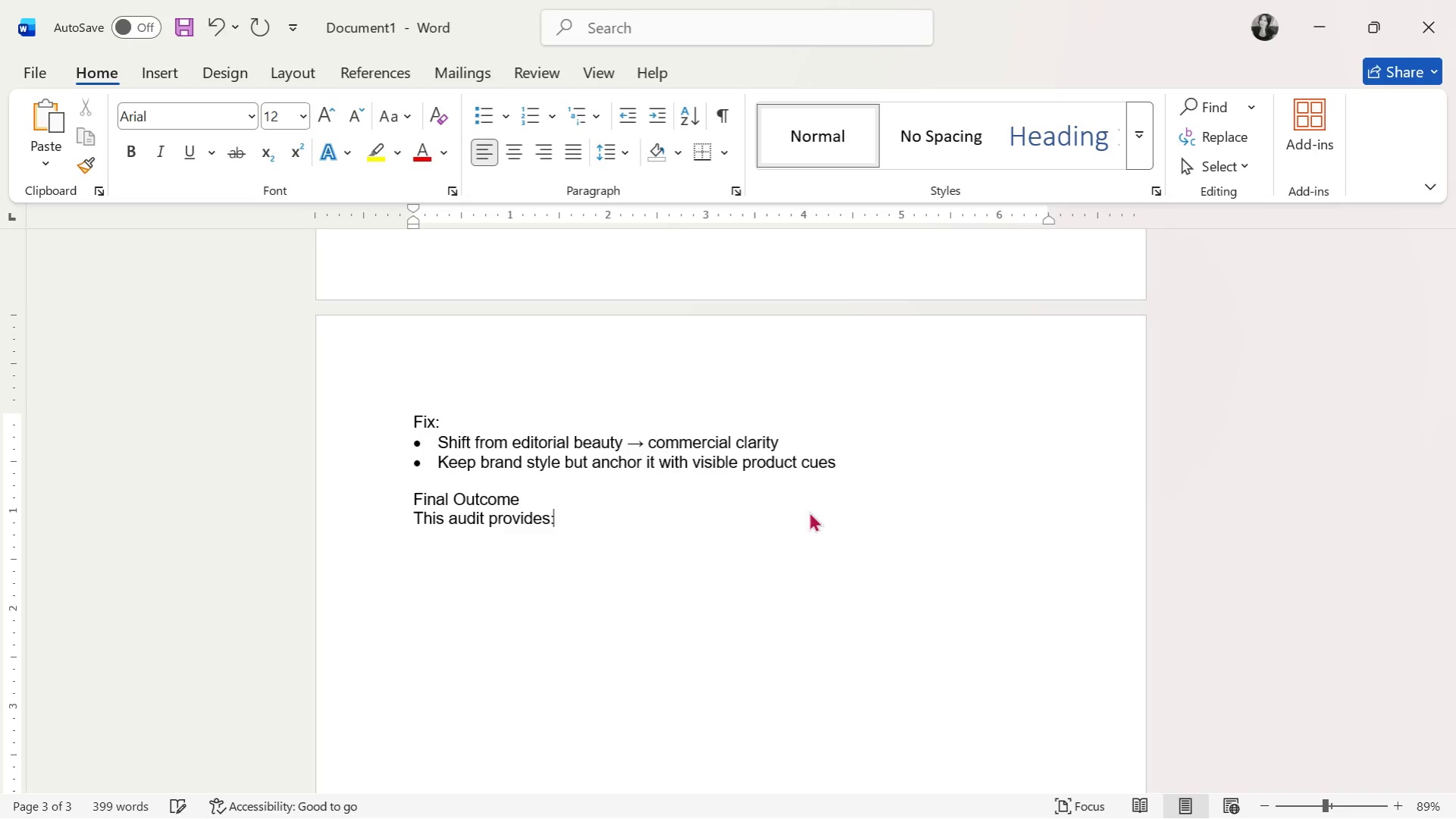 
key(Shift+Semicolon)
 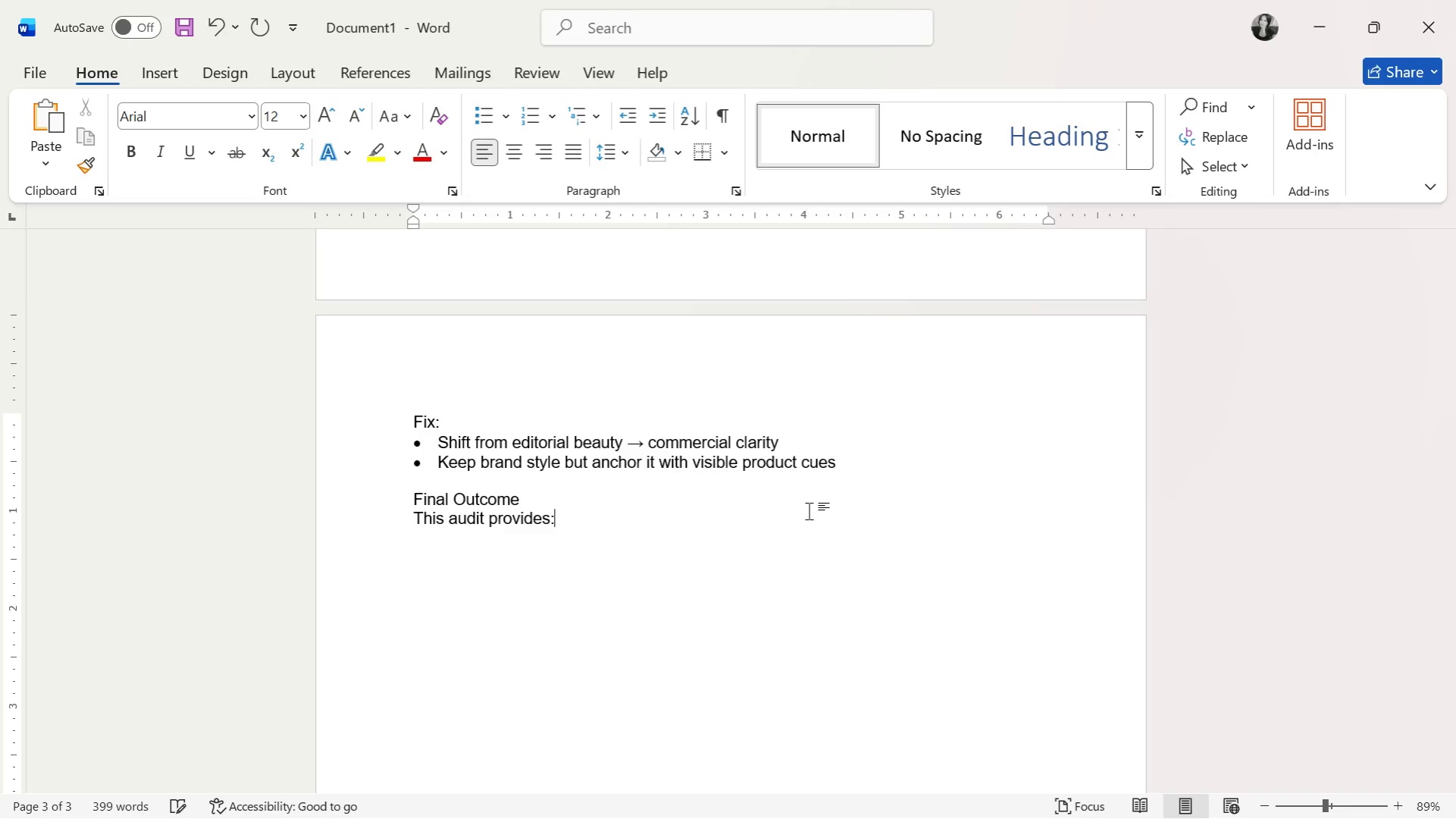 
key(Enter)
 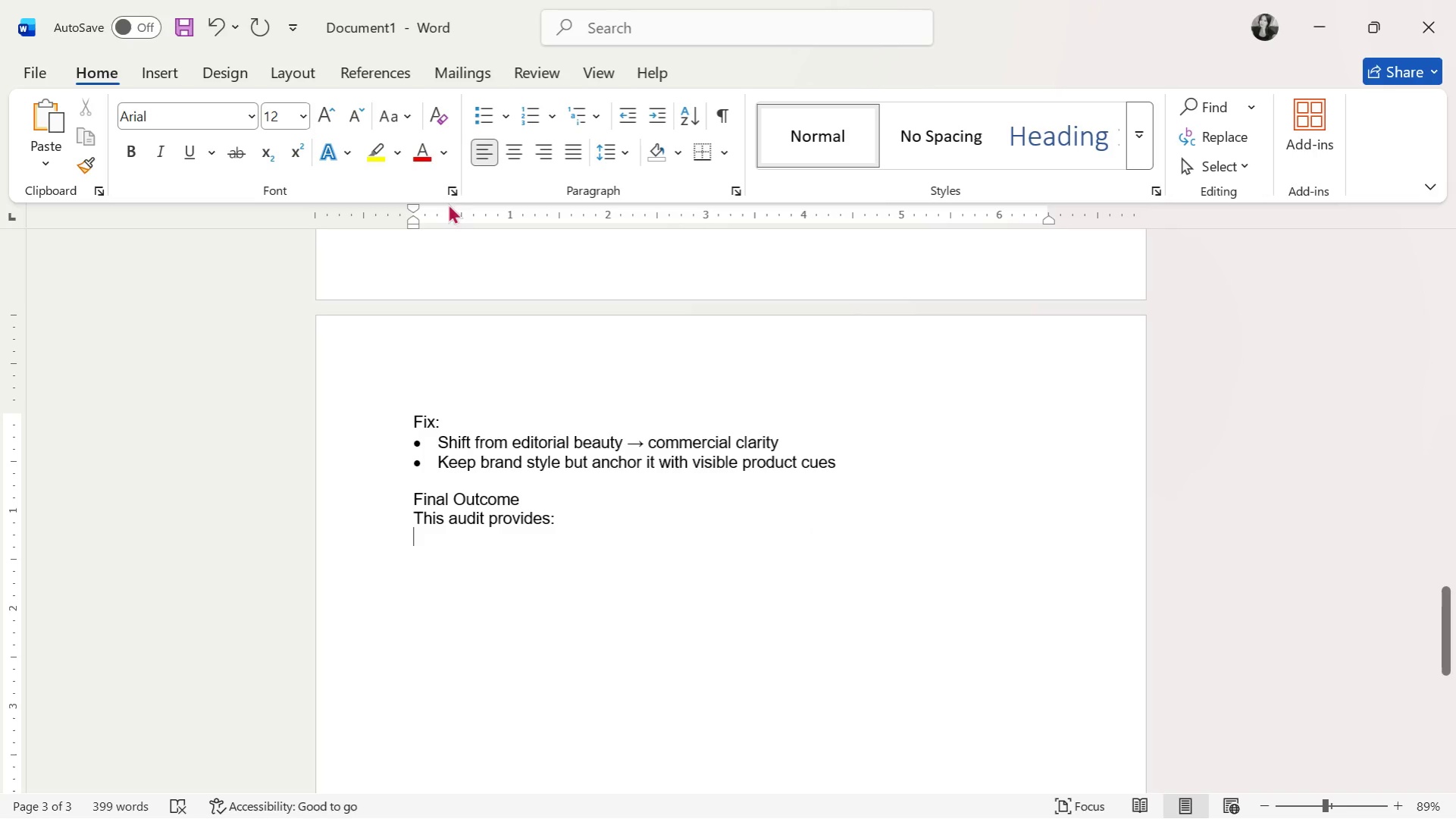 
left_click([475, 116])
 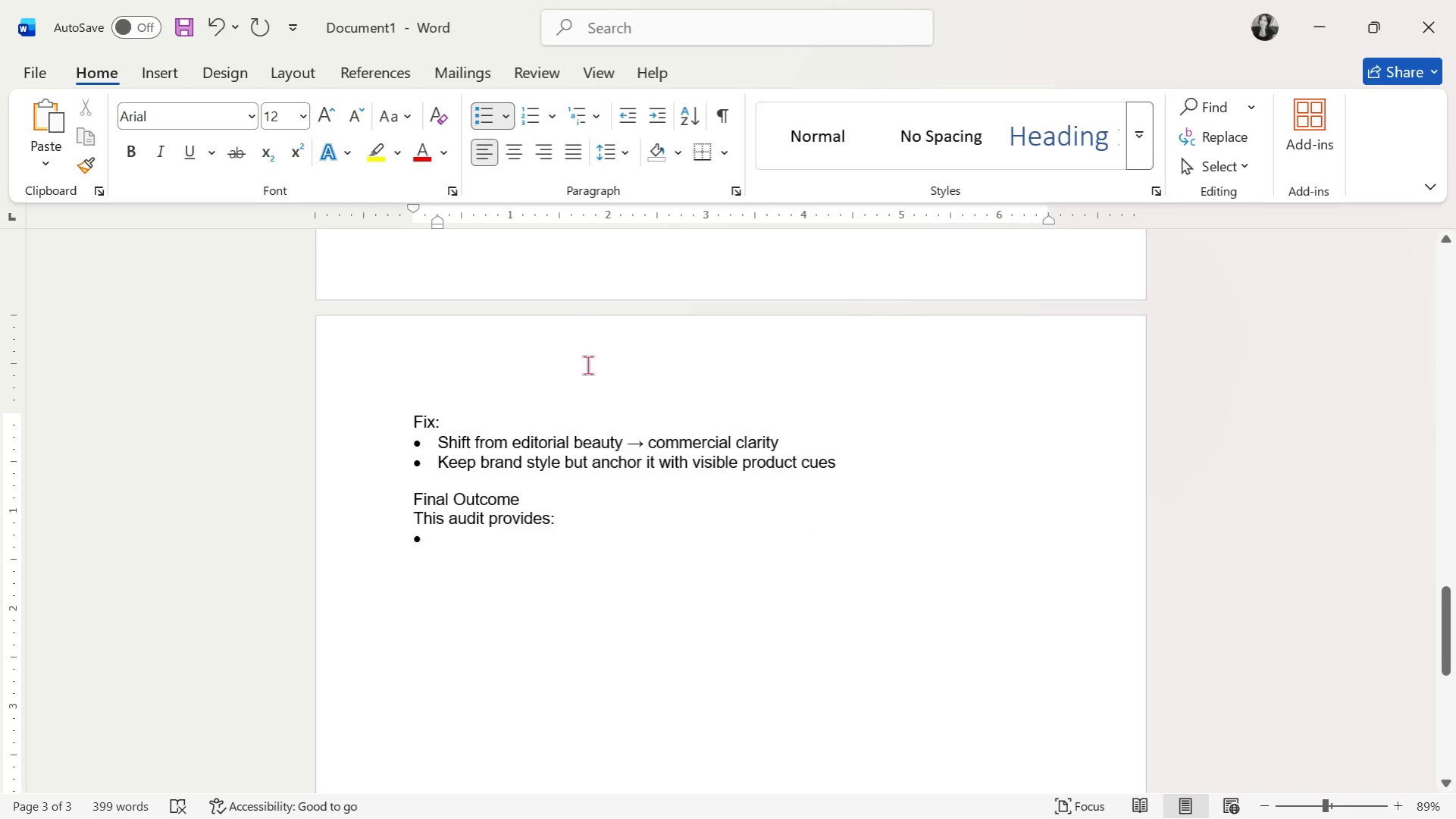 
double_click([589, 499])
 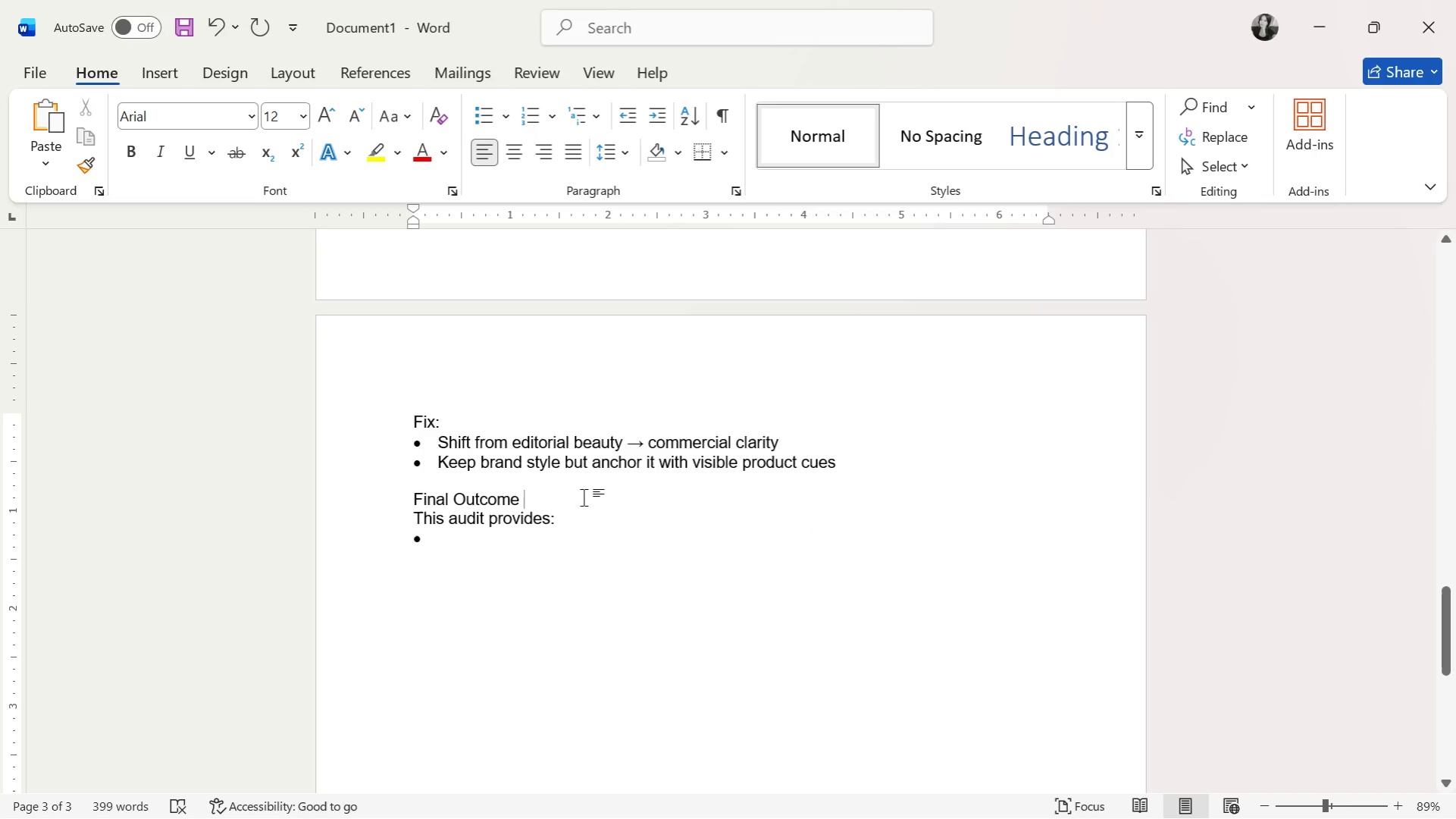 
key(Enter)
 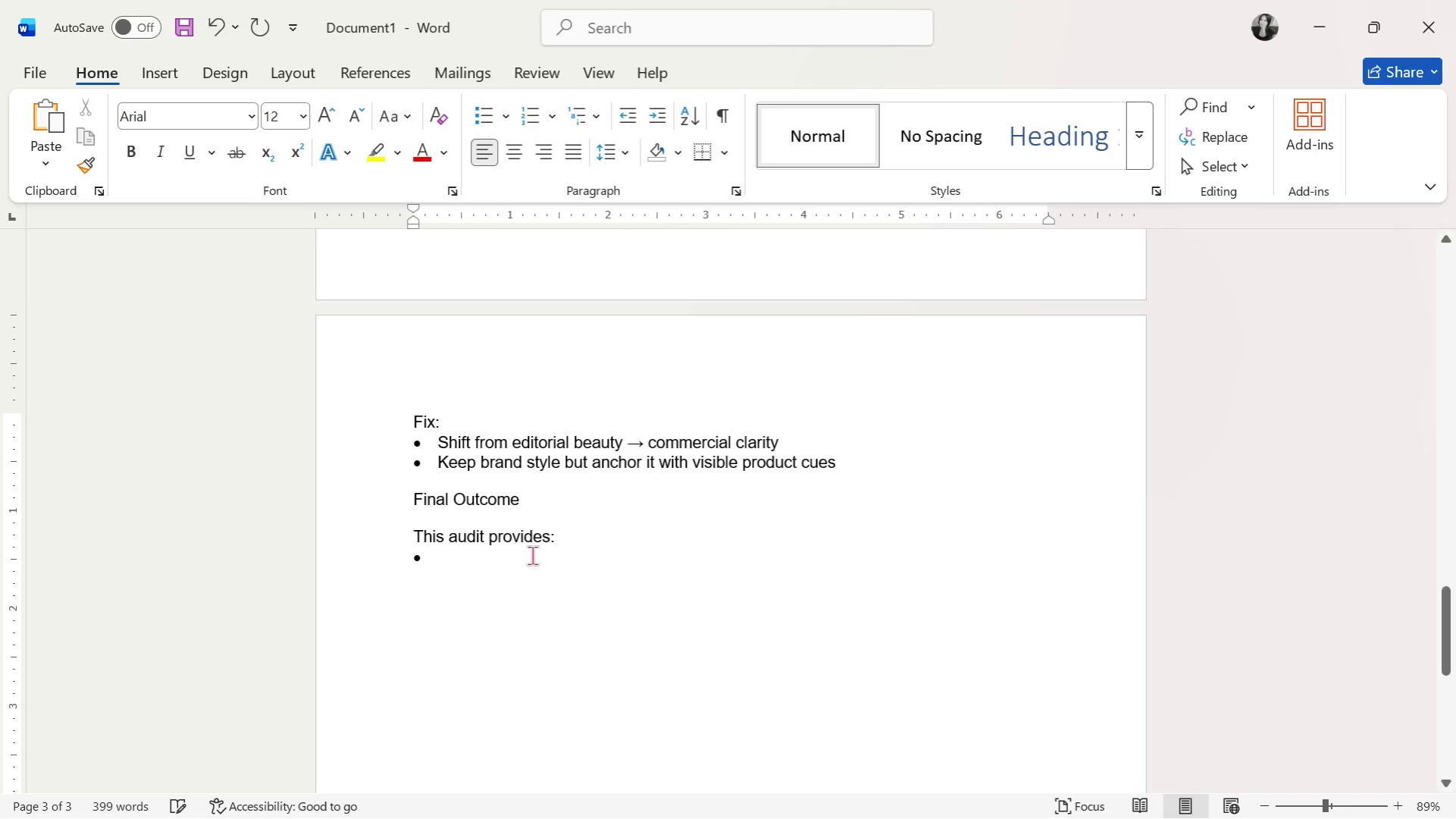 
left_click([528, 566])
 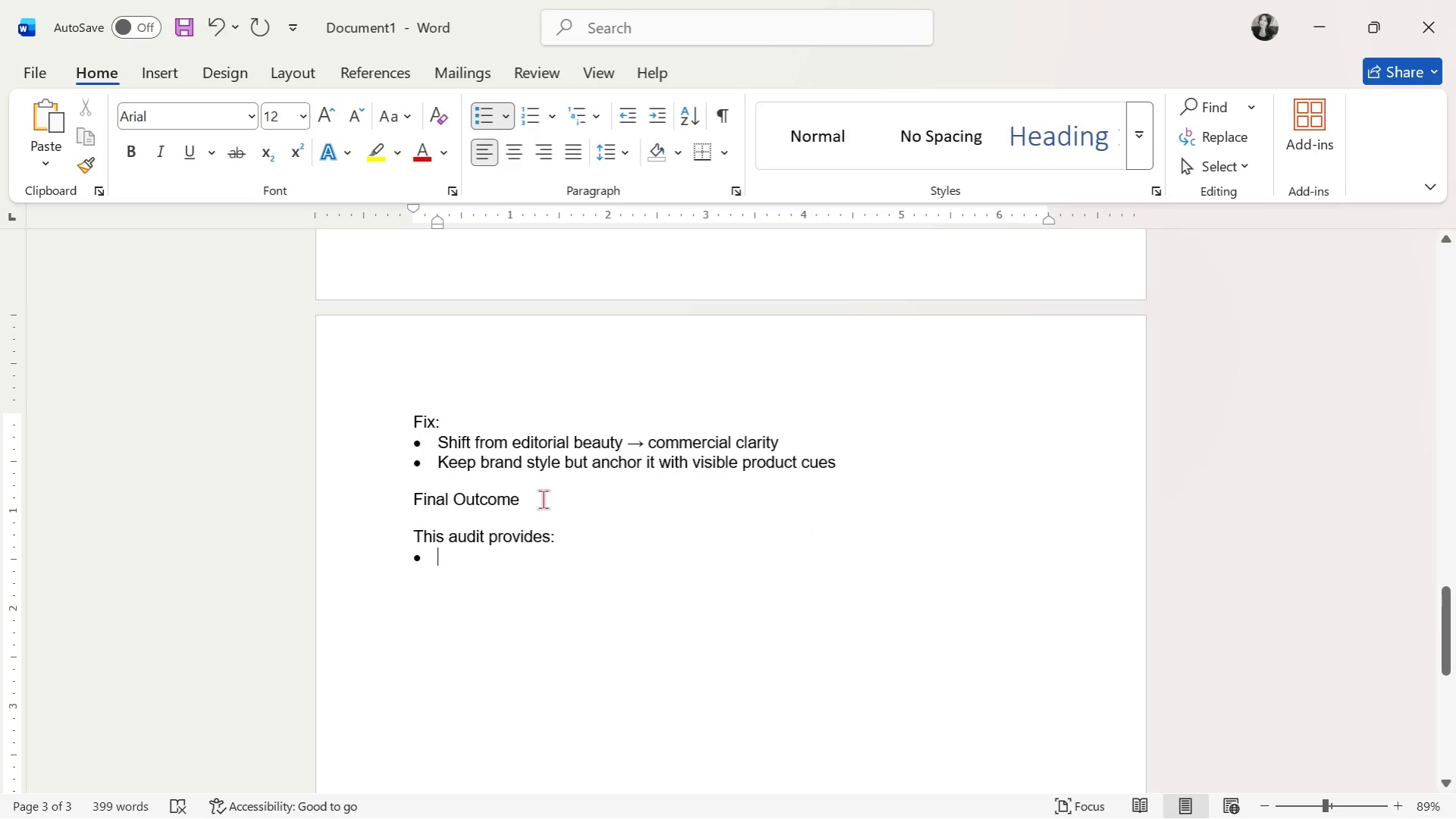 
left_click_drag(start_coordinate=[543, 499], to_coordinate=[436, 499])
 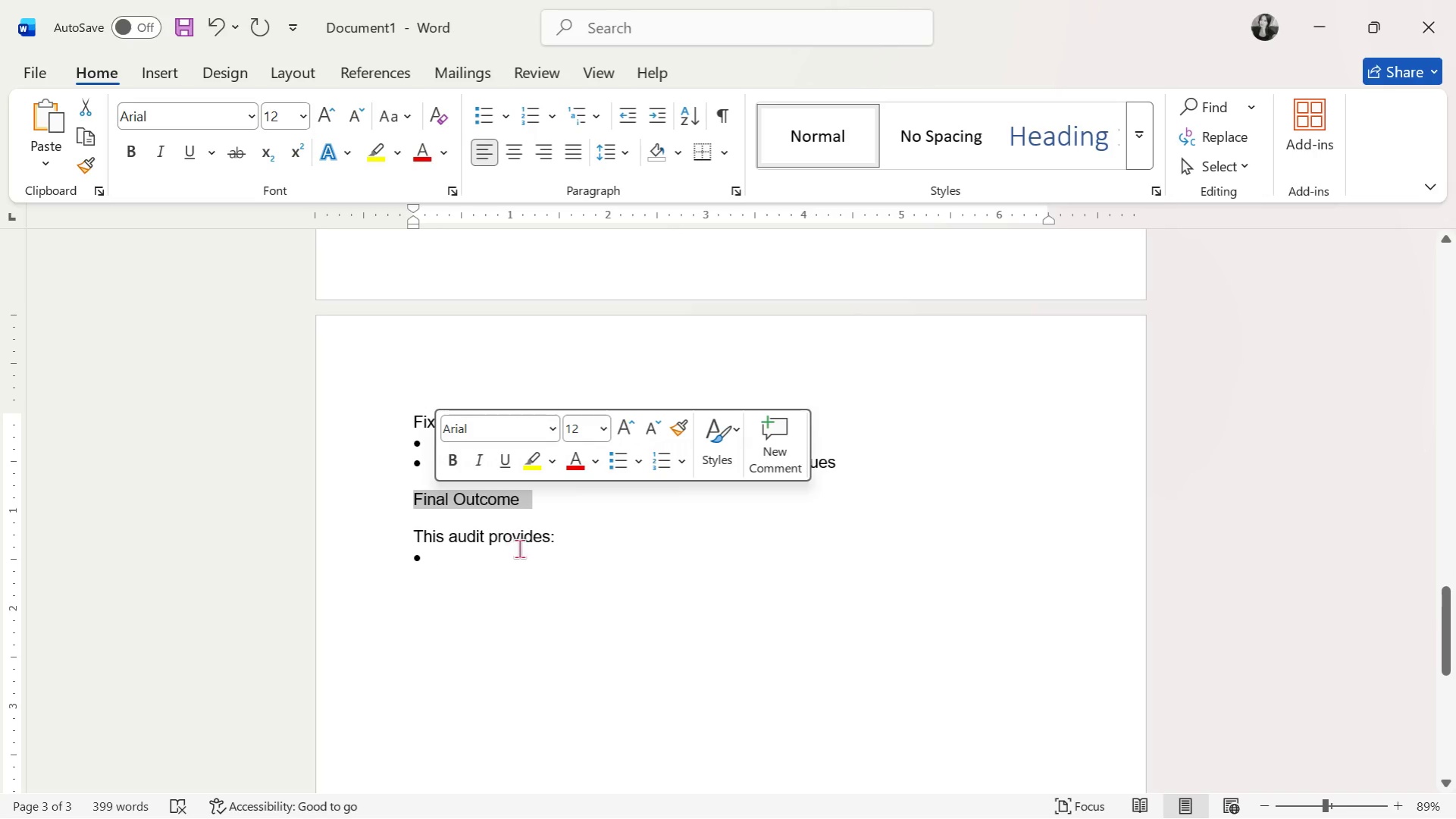 
key(Control+B)
 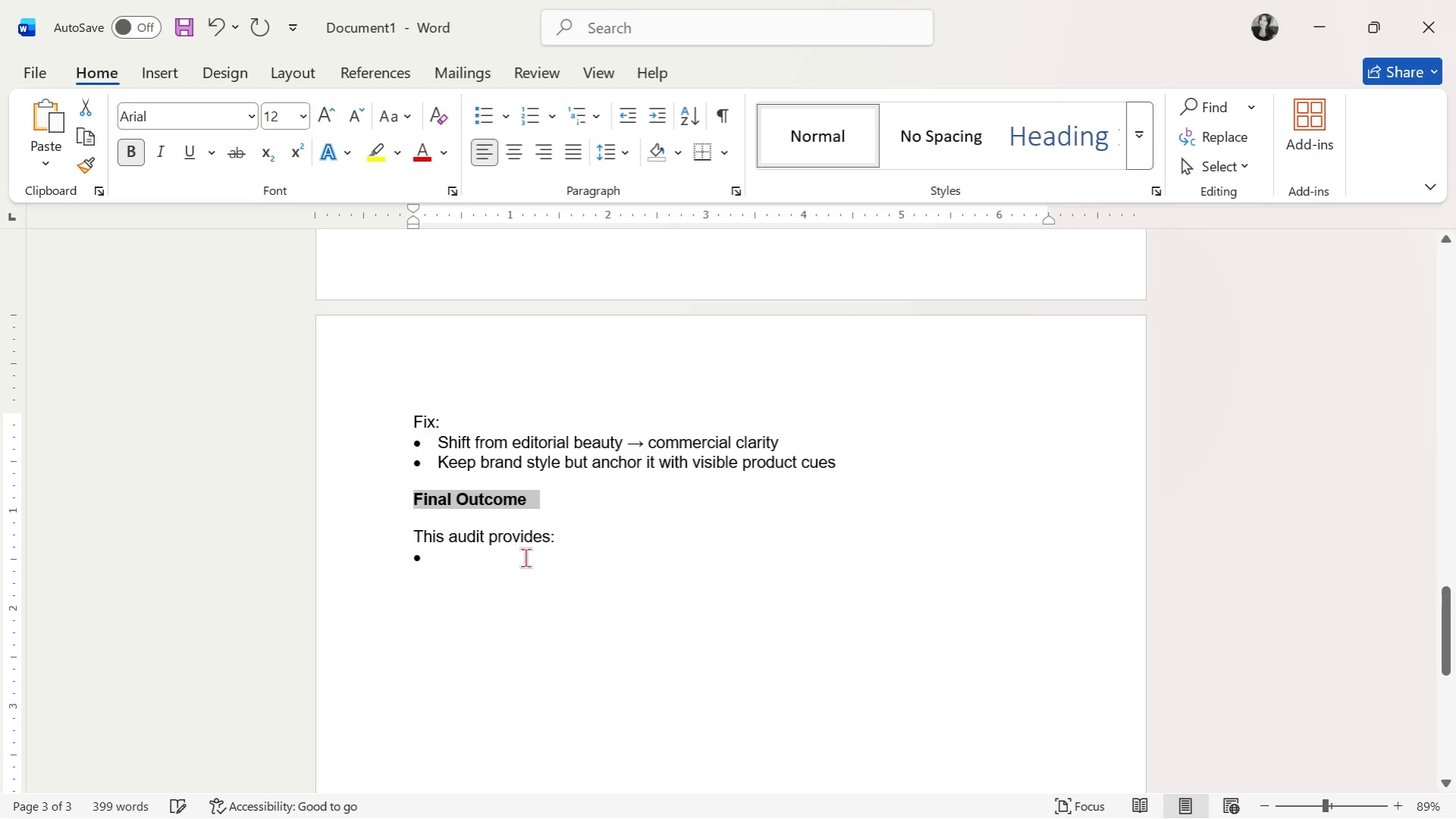 
left_click([525, 557])
 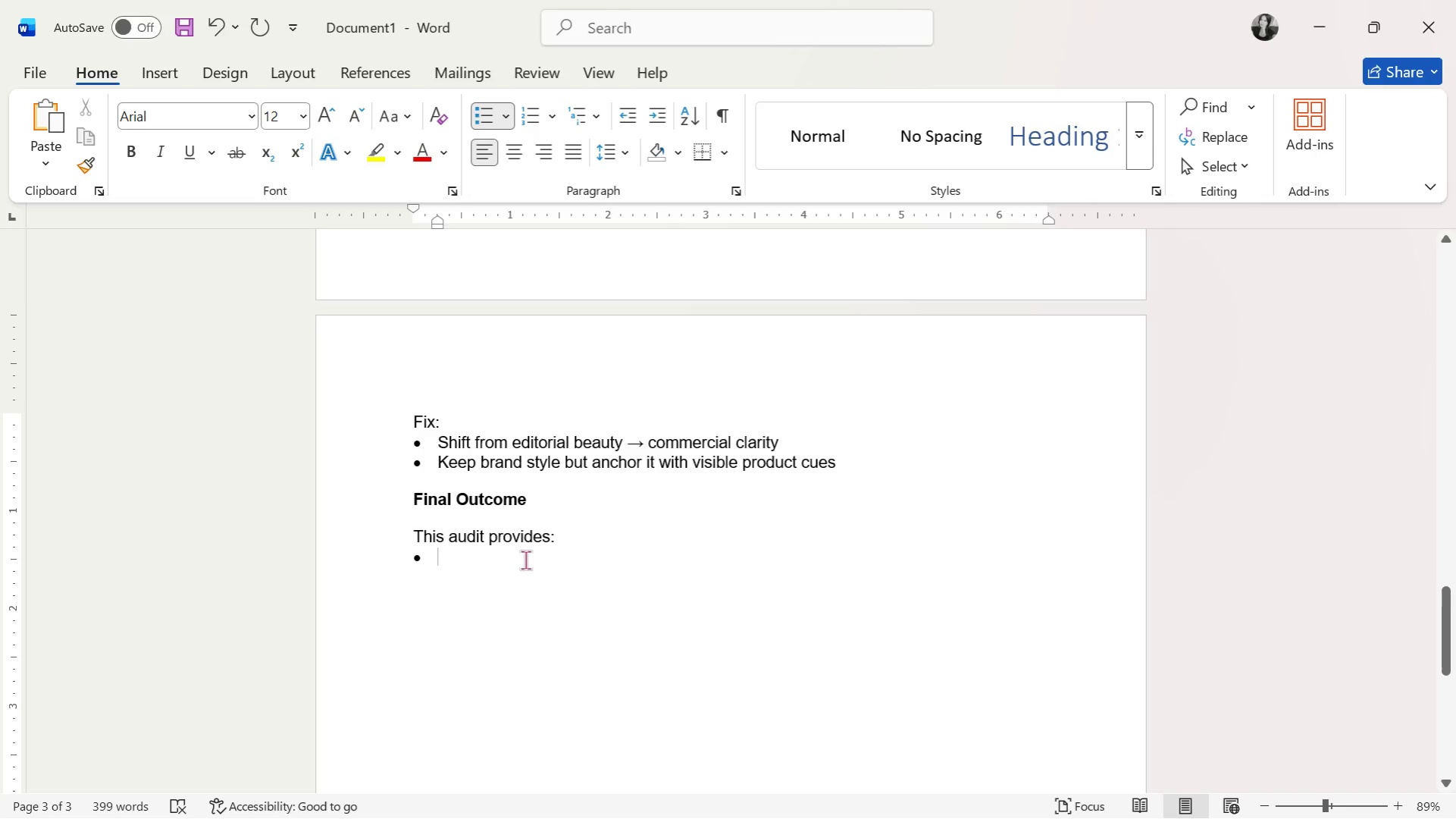 
key(Control+Shift+Q)
 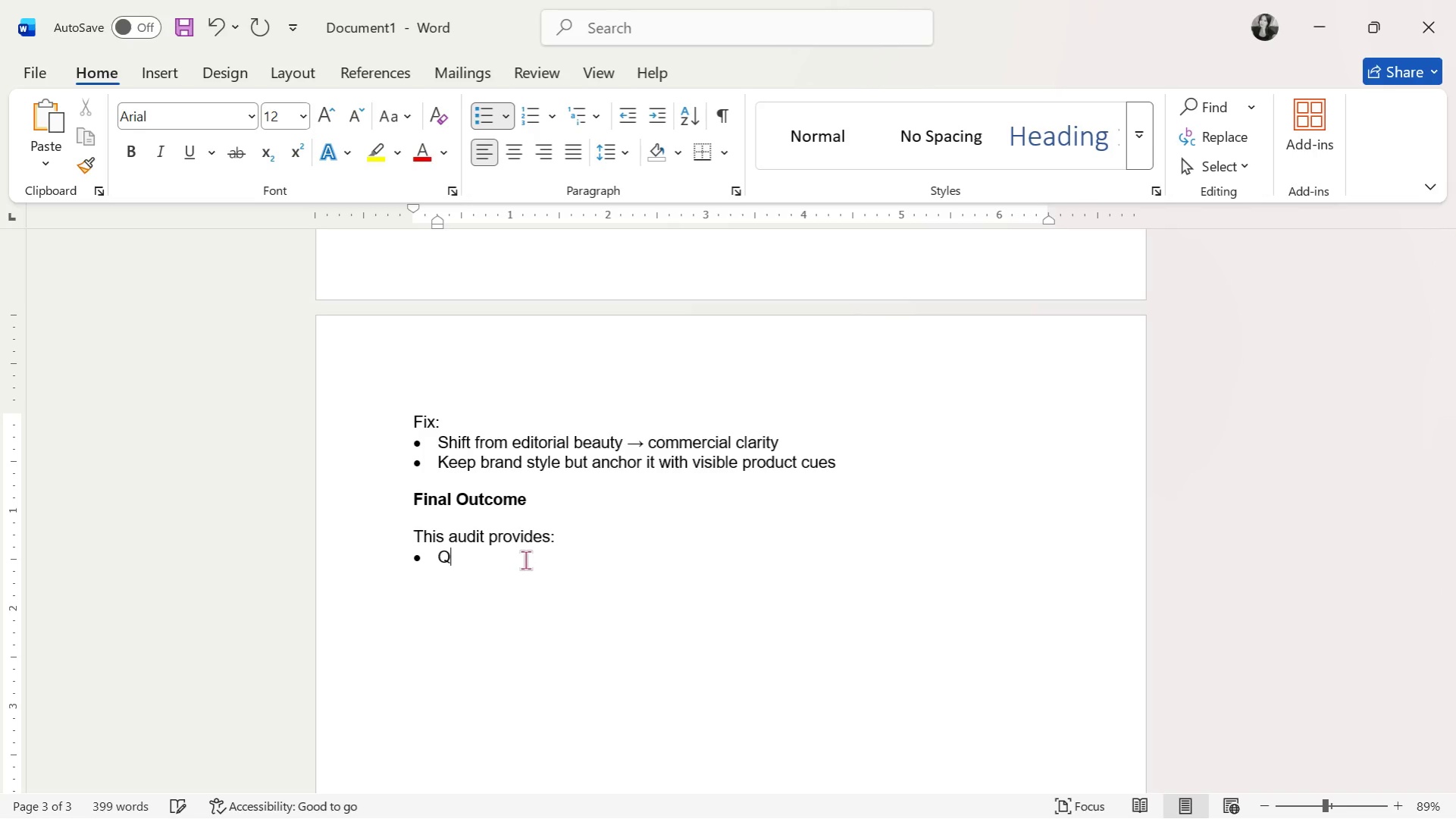 
key(Control+U)
 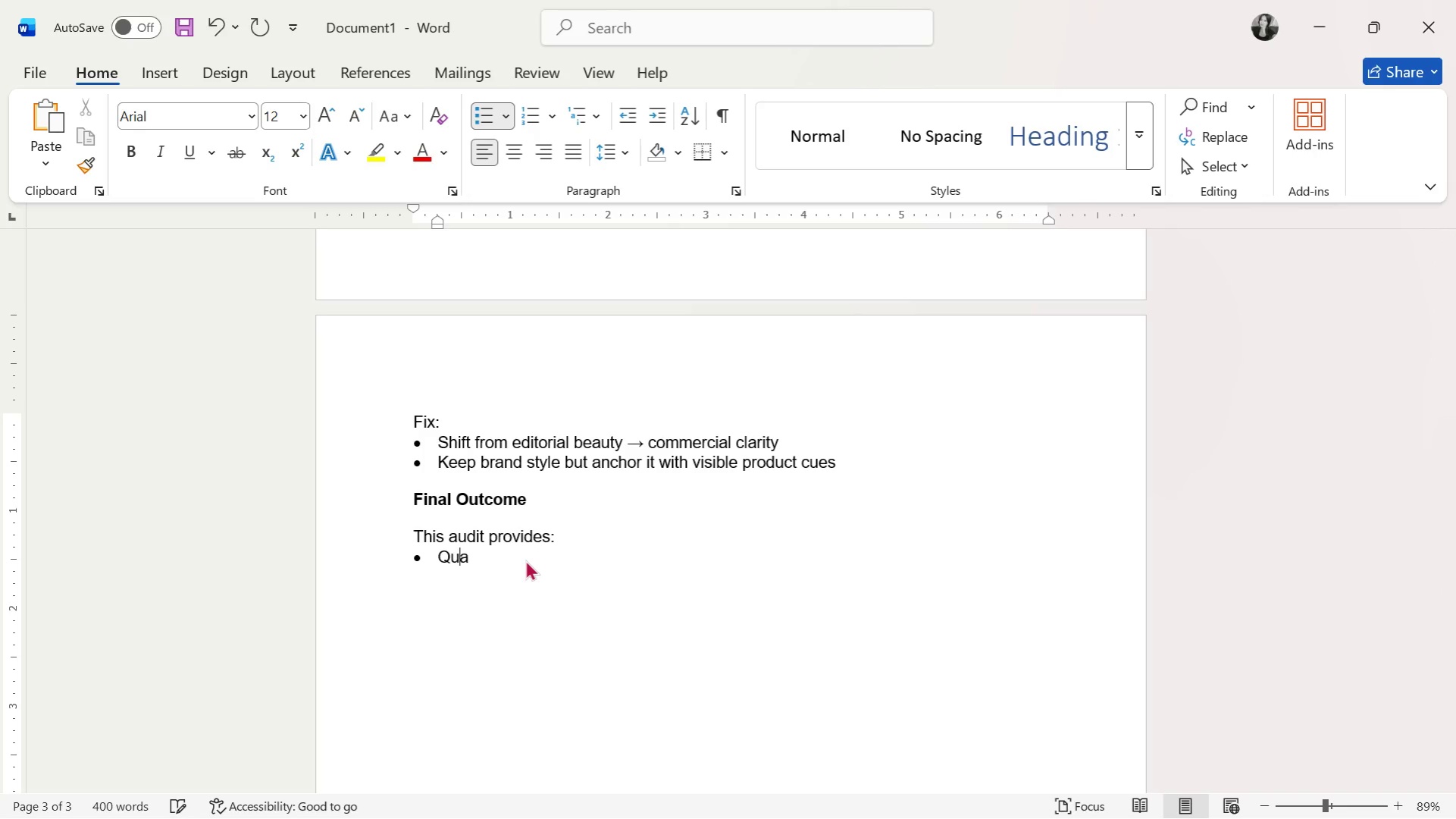 
key(Control+A)
 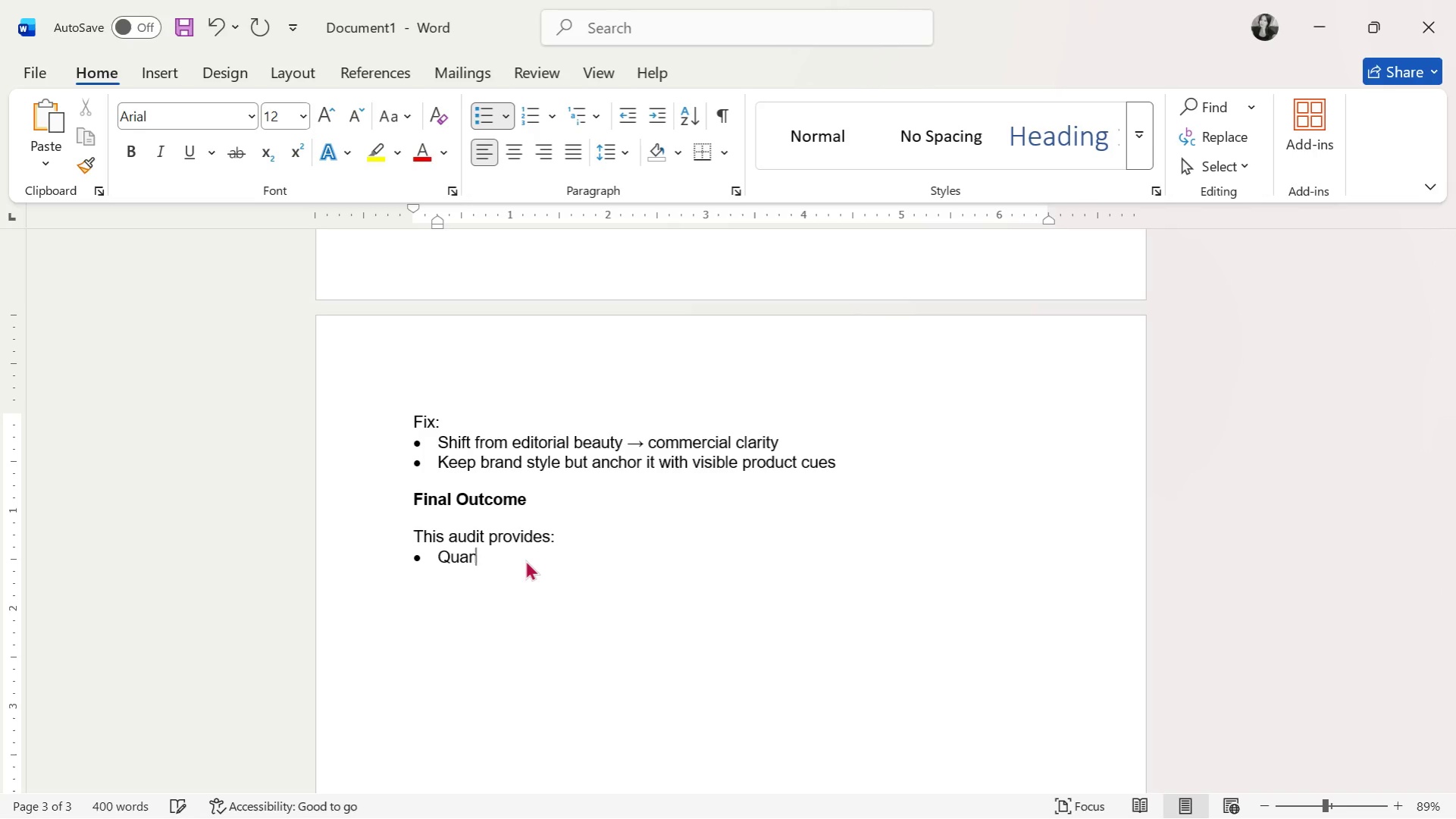 
key(Control+N)
 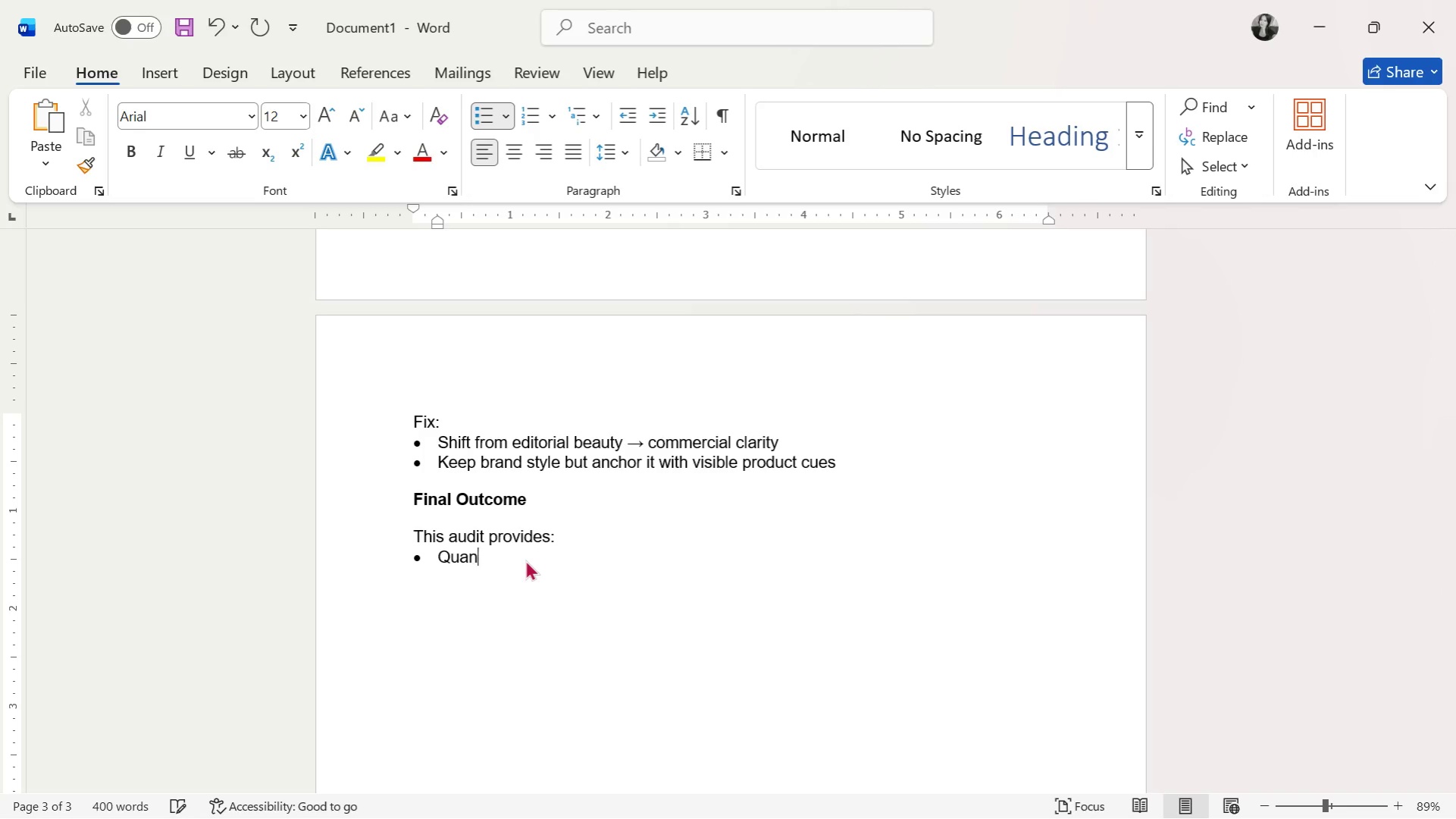 
key(Control+T)
 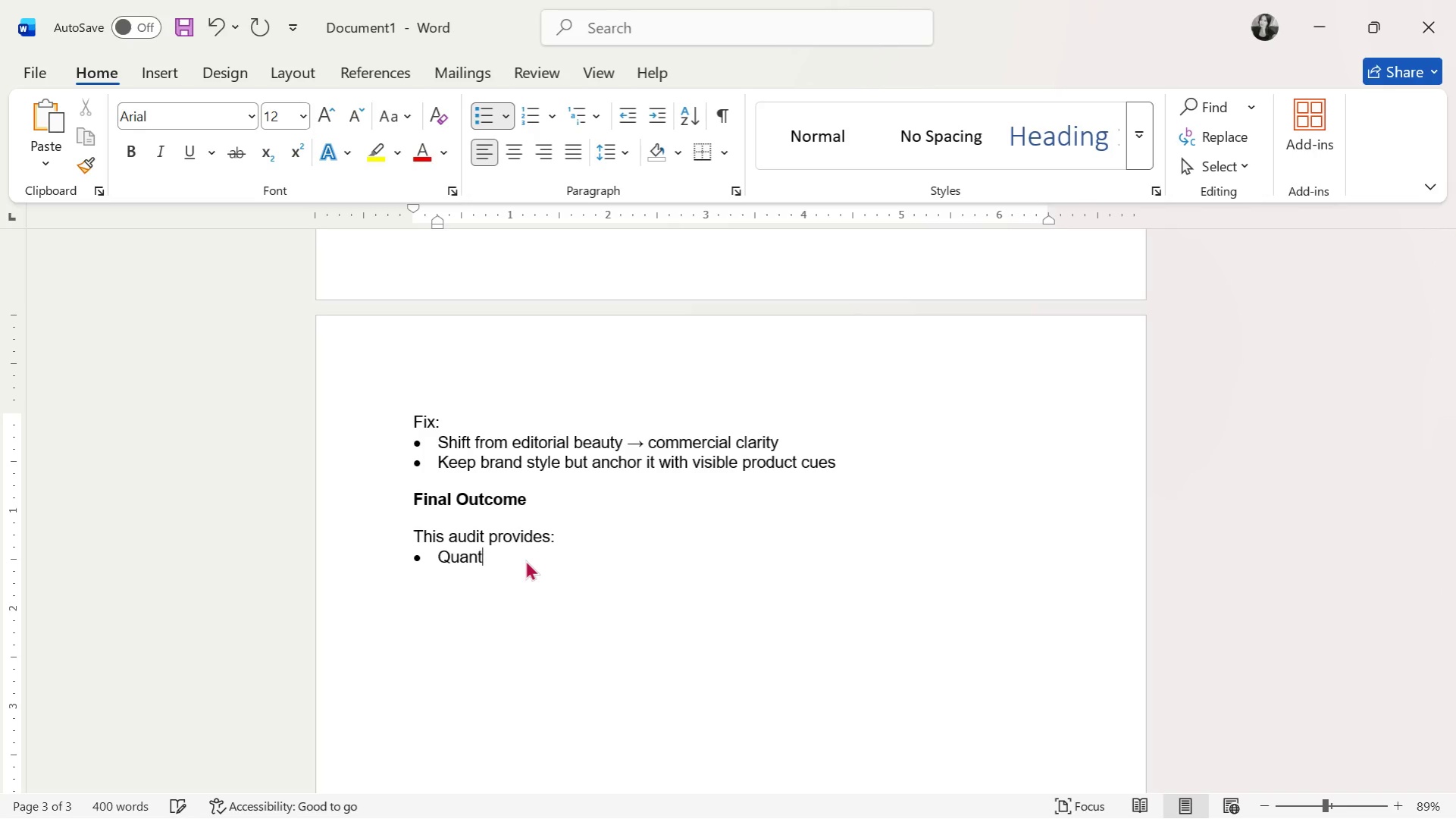 
key(Control+I)
 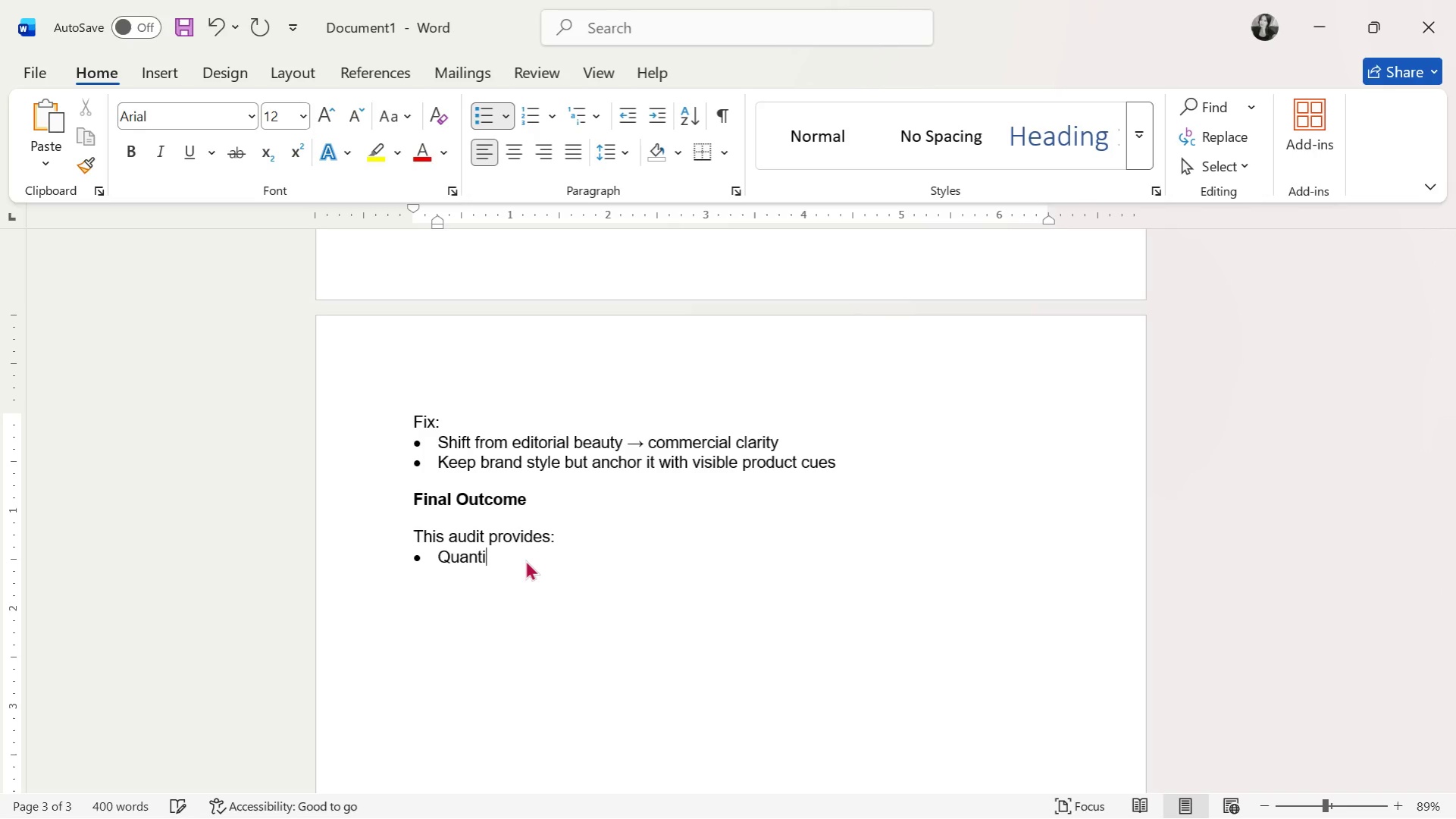 
key(Control+F)
 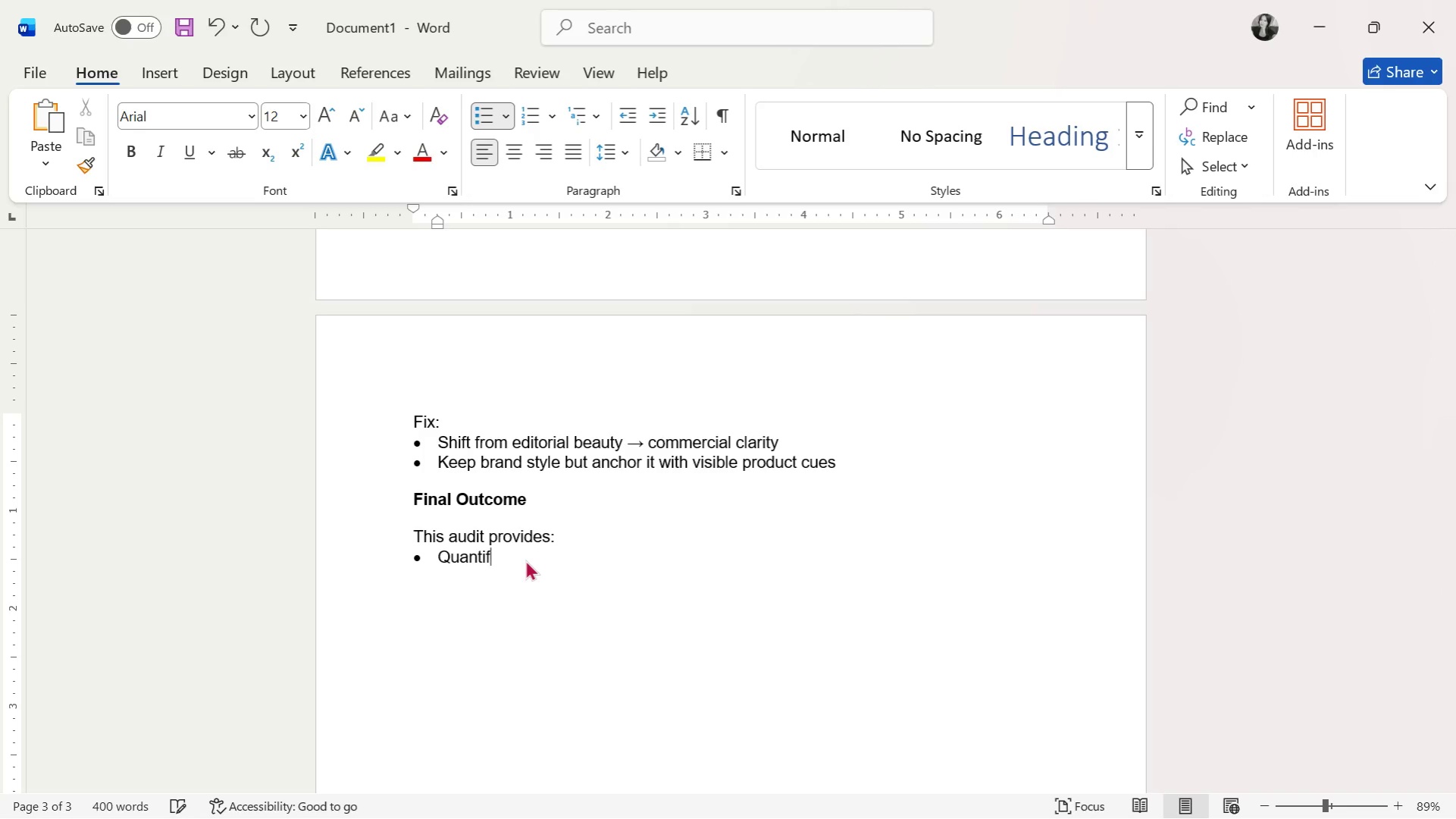 
key(Control+I)
 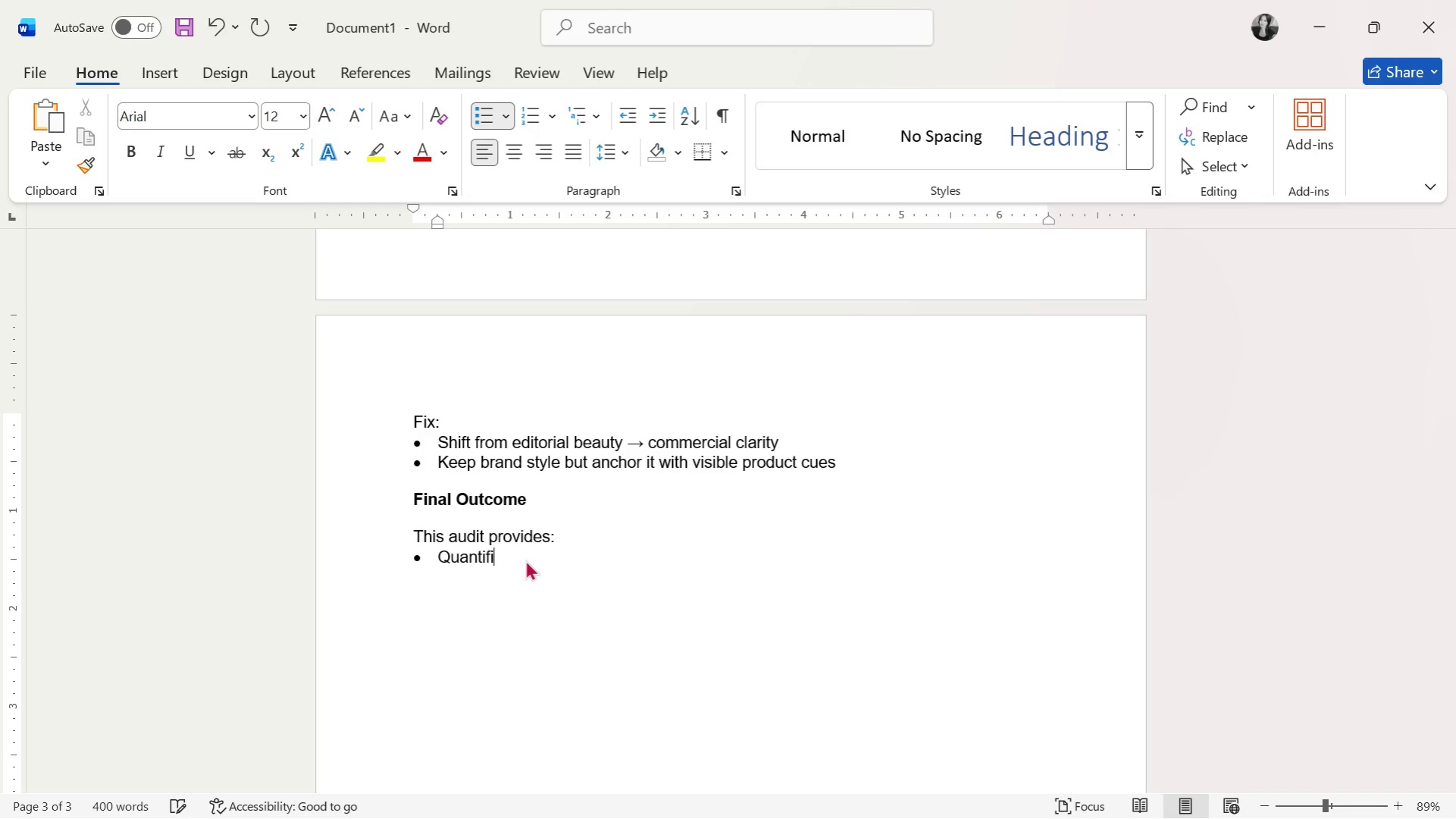 
key(Control+E)
 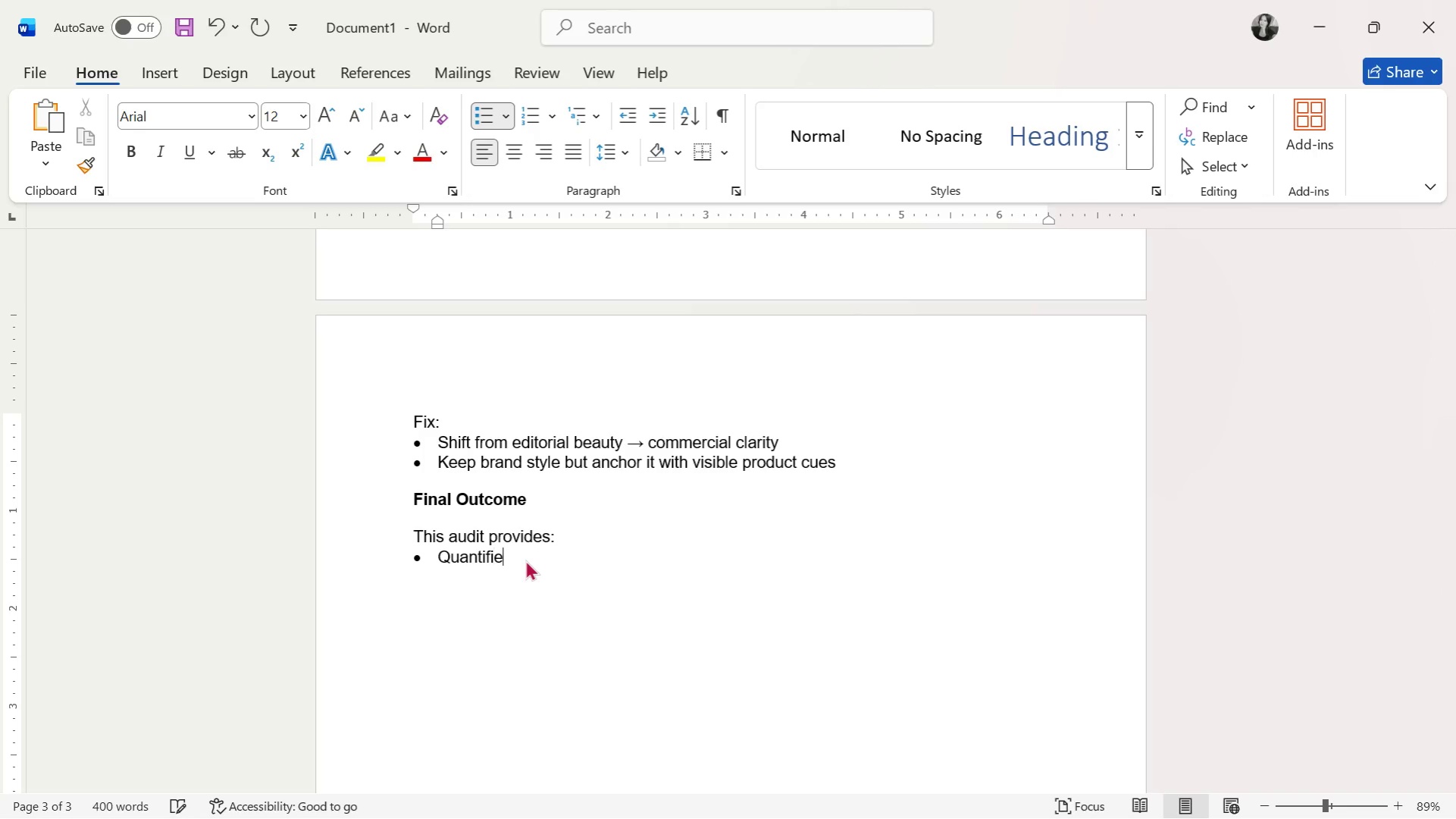 
key(Control+D)
 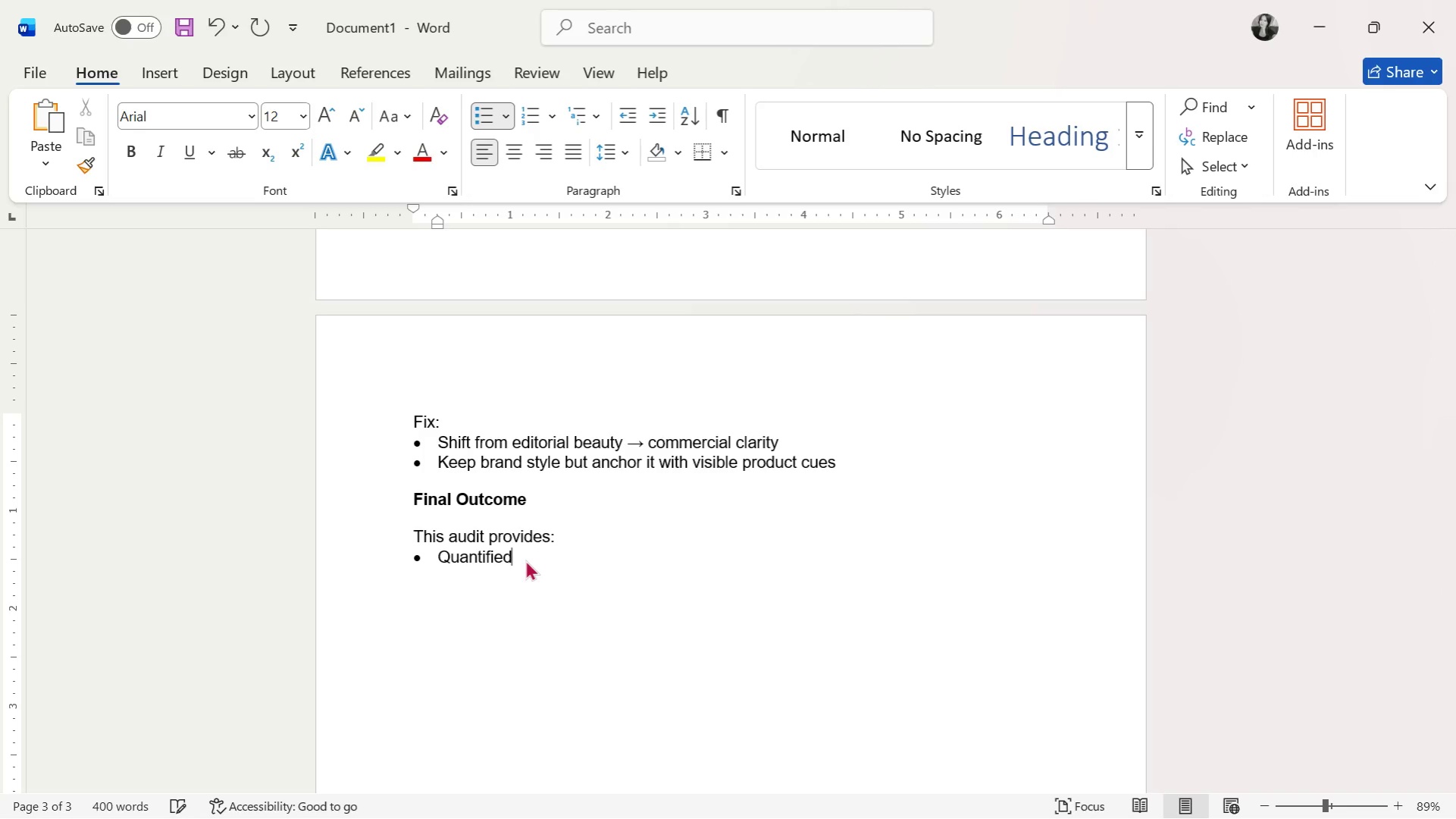 
key(Control+Space)
 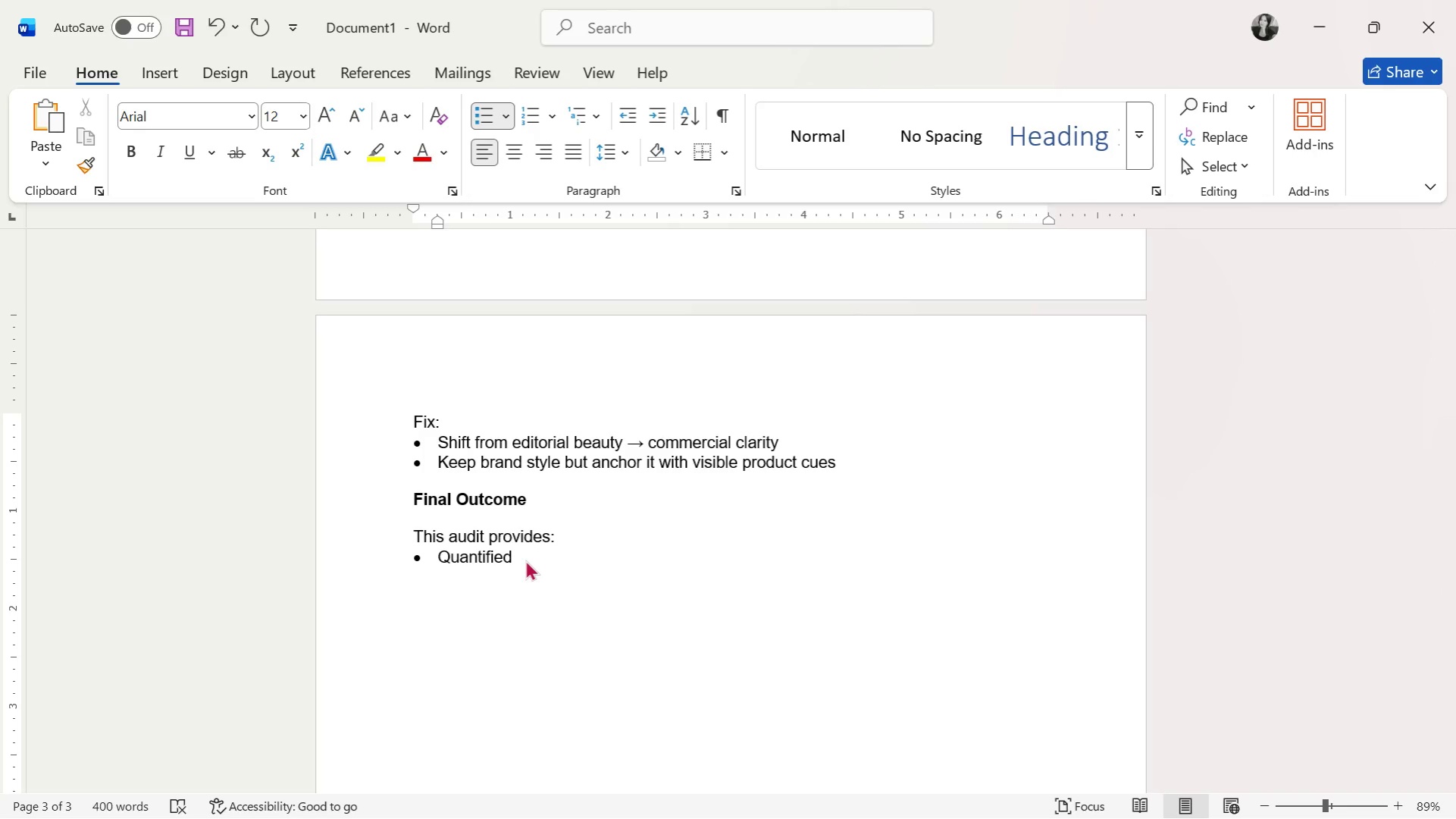 
key(Control+P)
 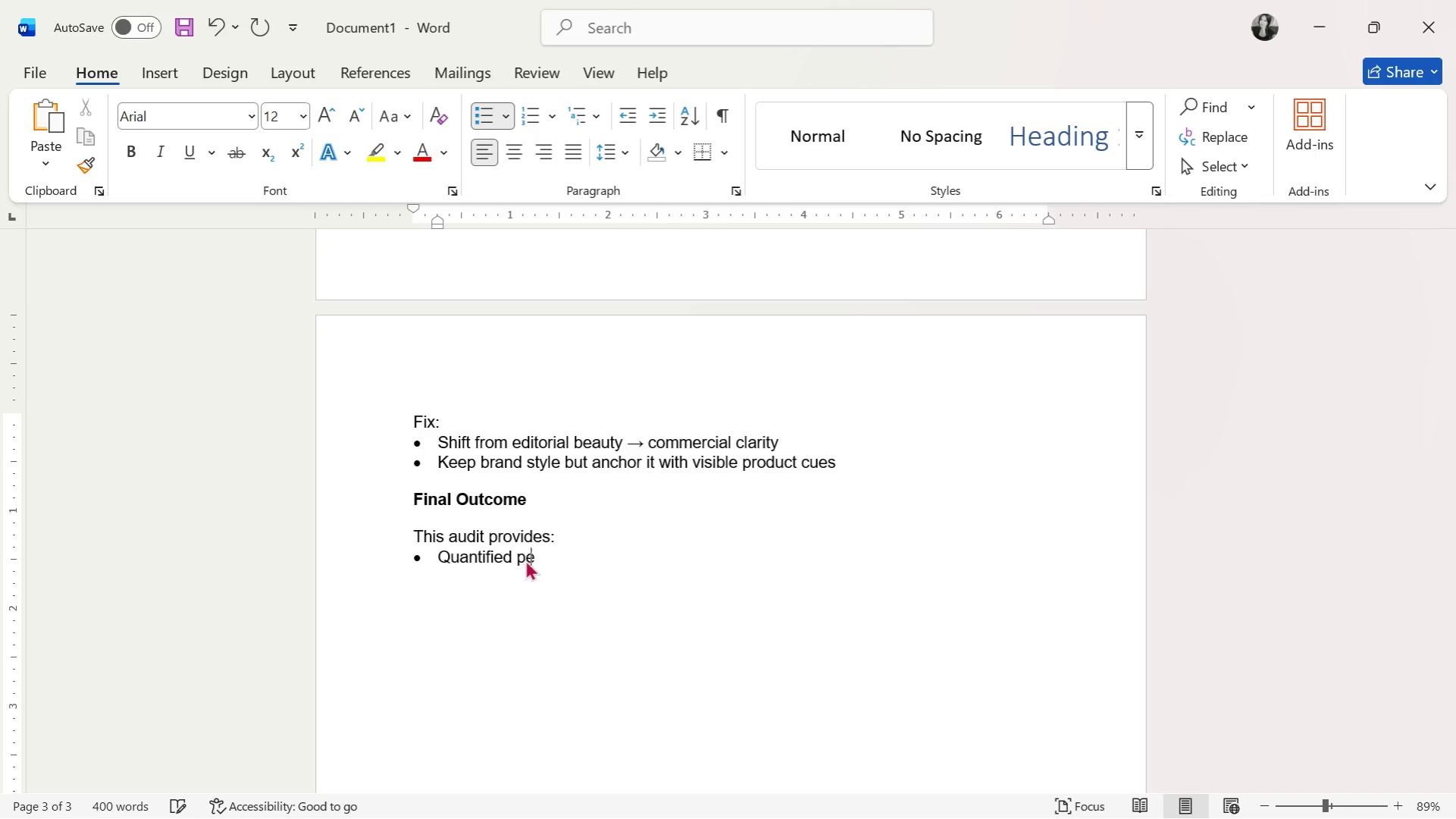 
key(Control+E)
 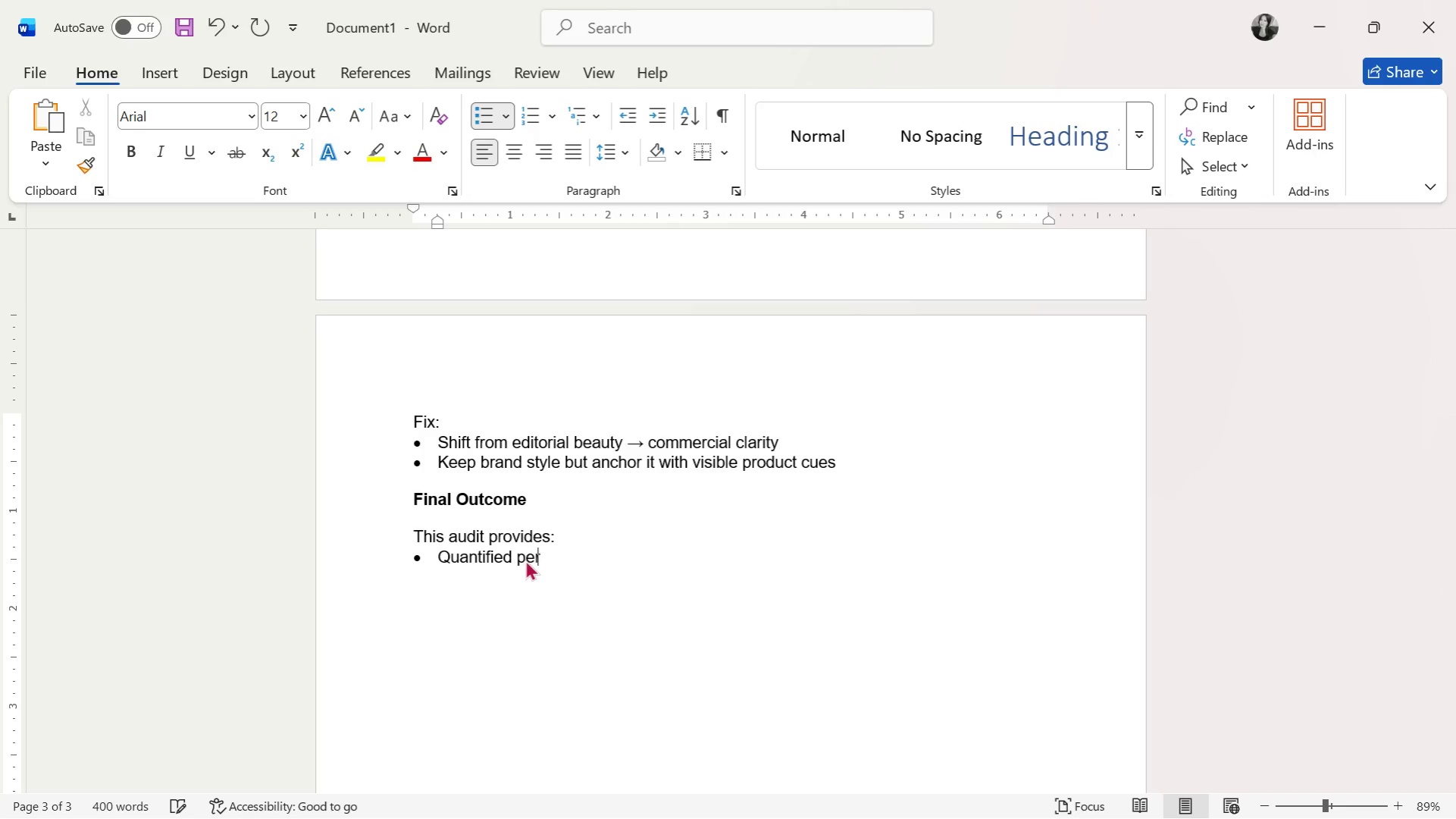 
key(Control+R)
 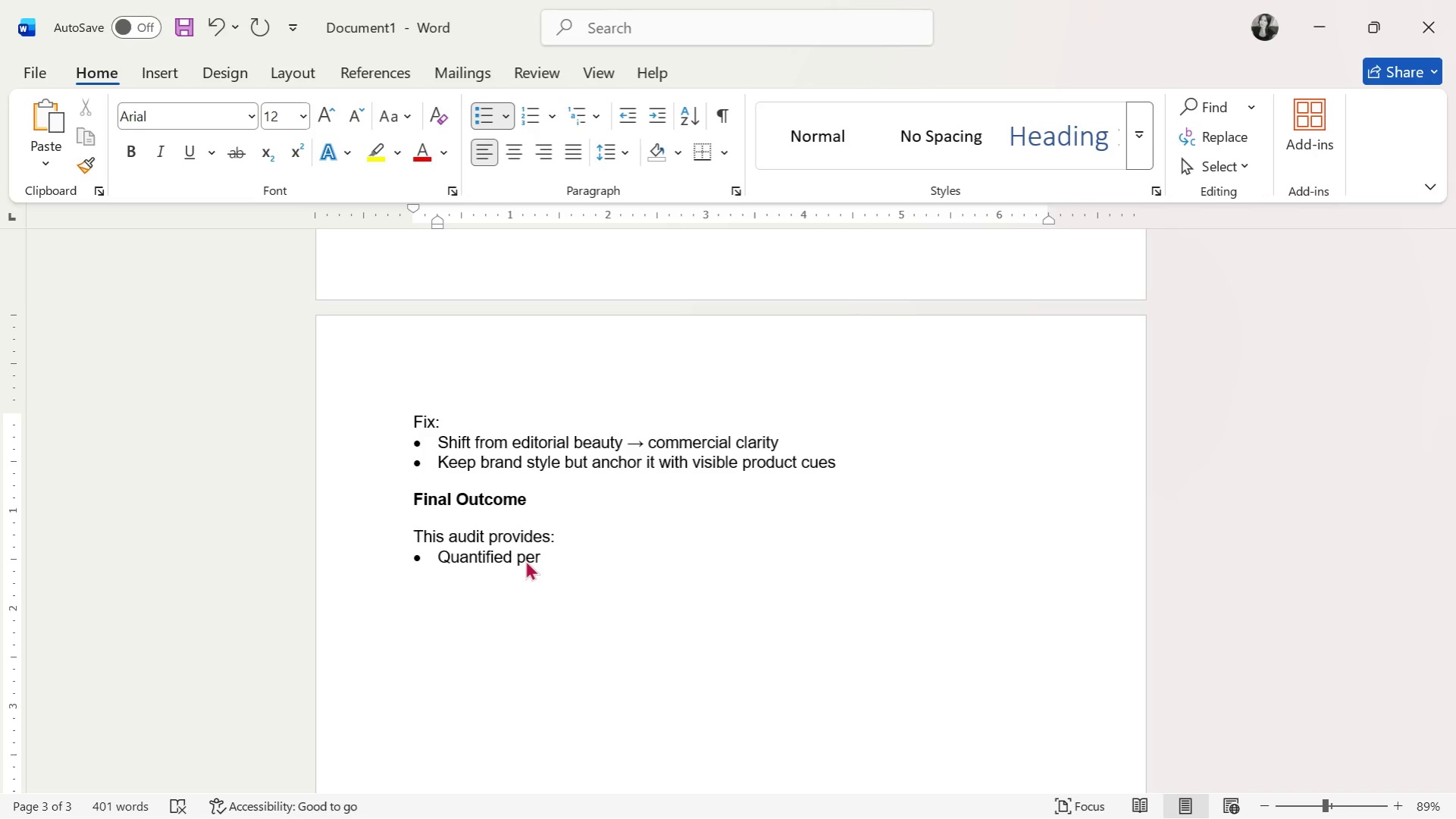 
key(Control+C)
 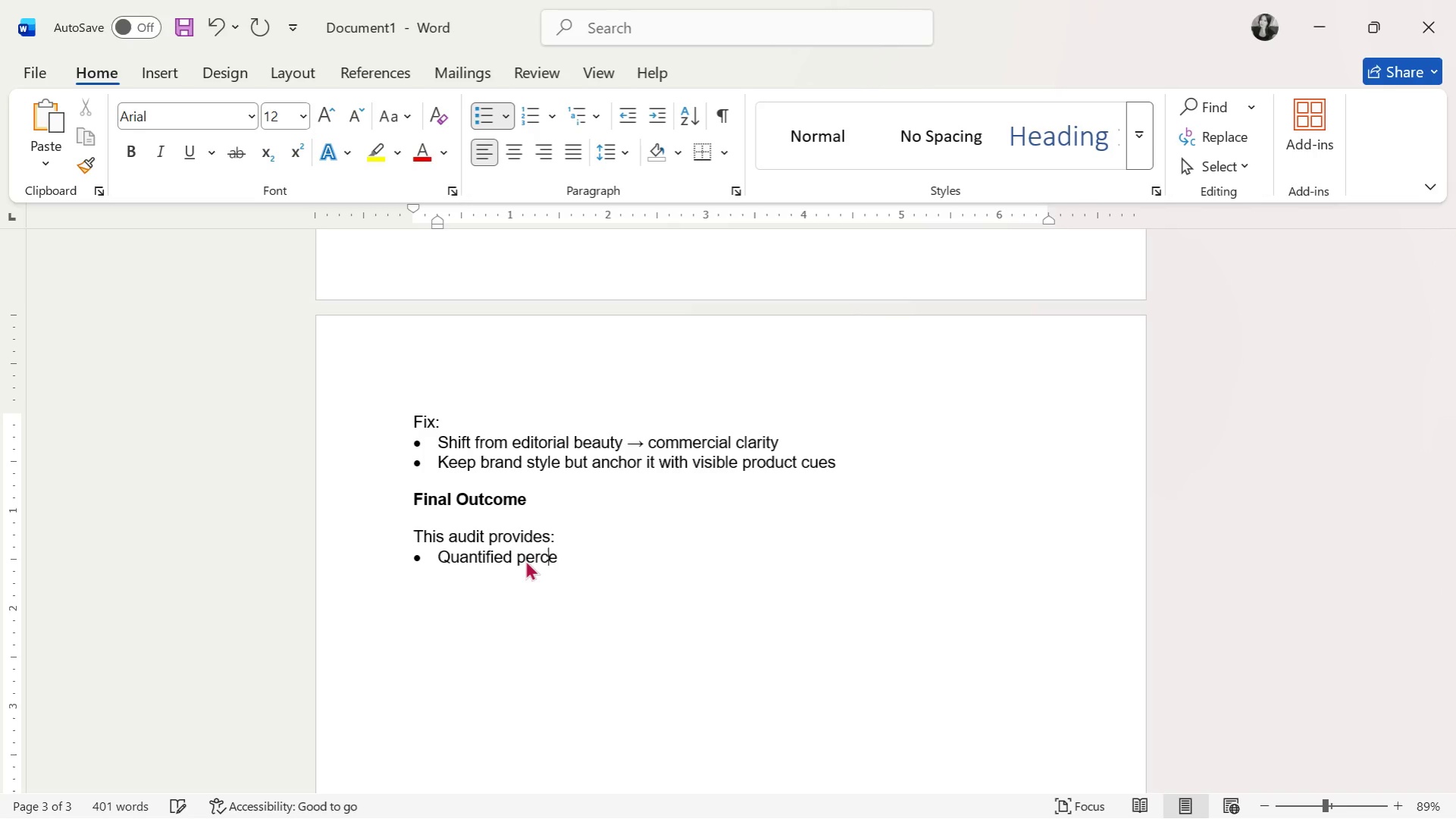 
key(Control+E)
 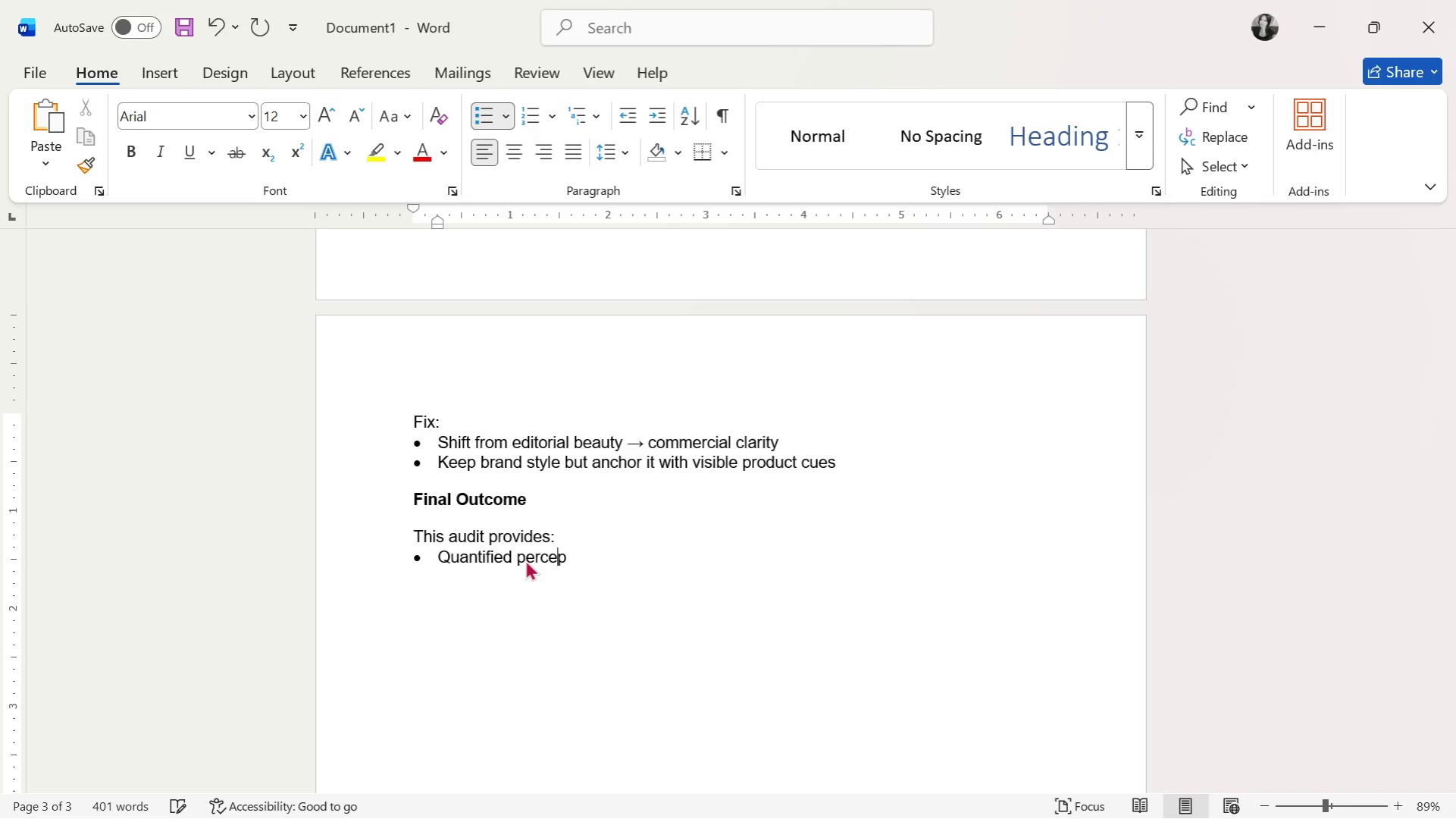 
key(Control+P)
 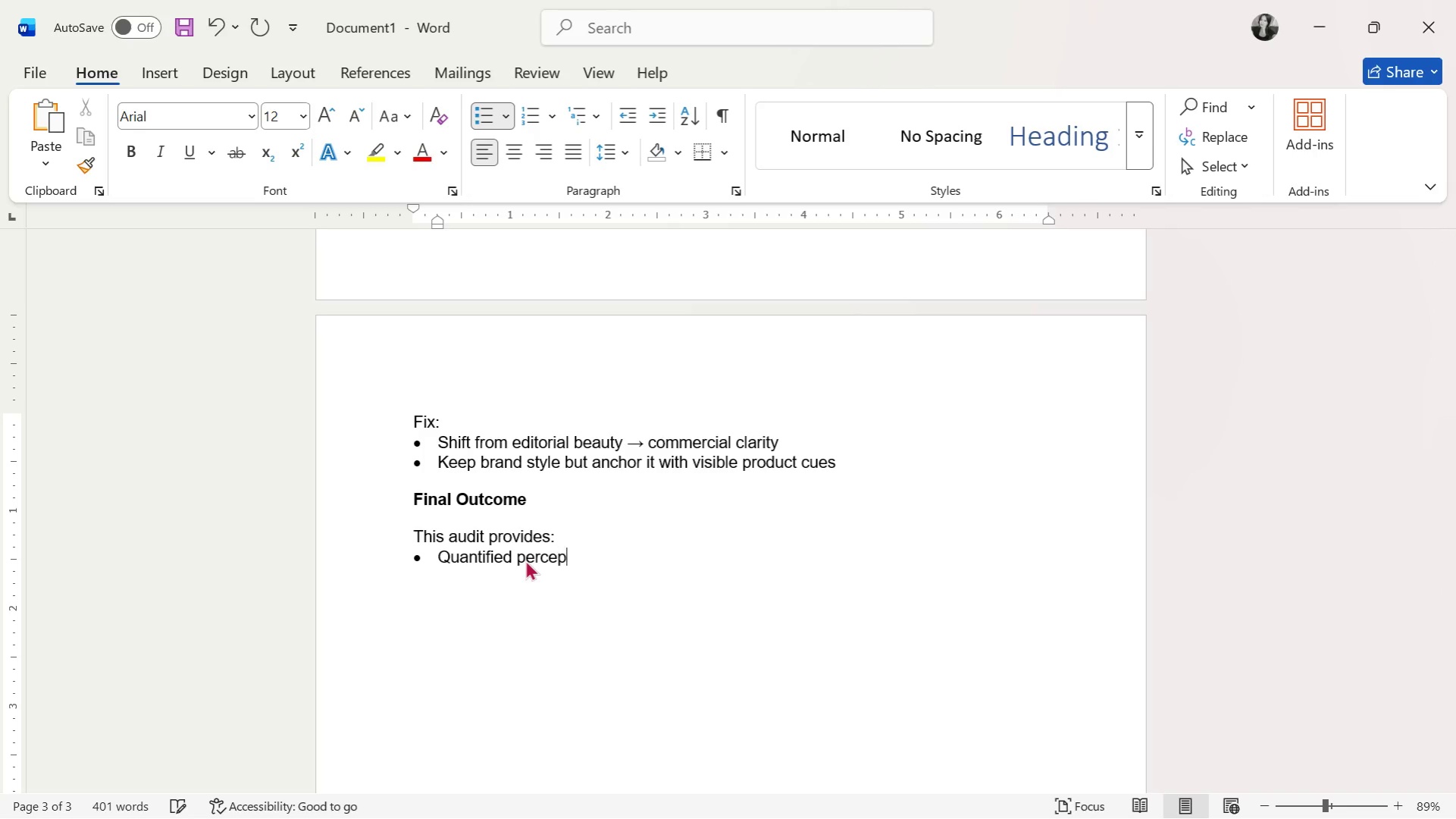 
key(Control+T)
 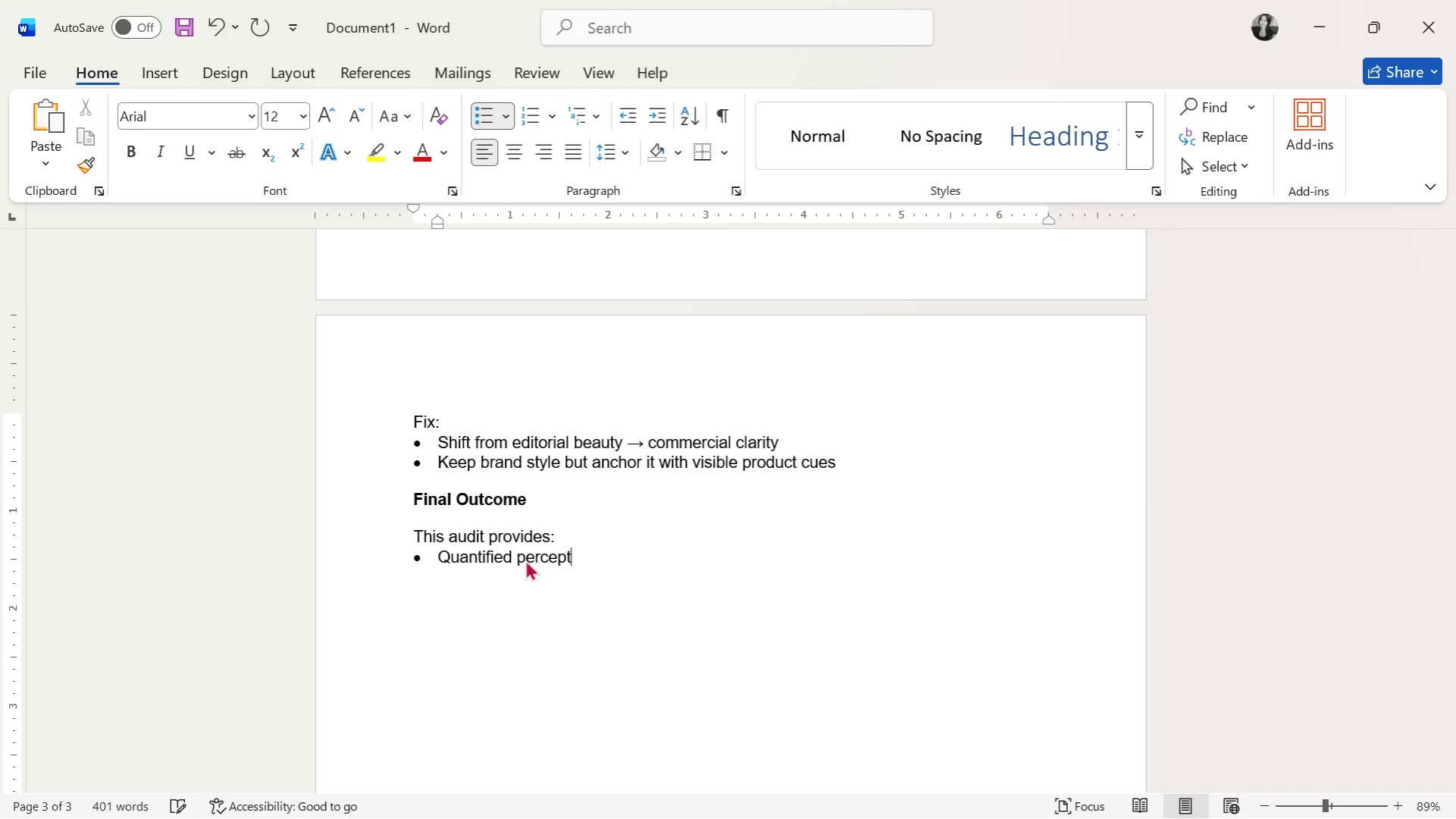 
key(Control+I)
 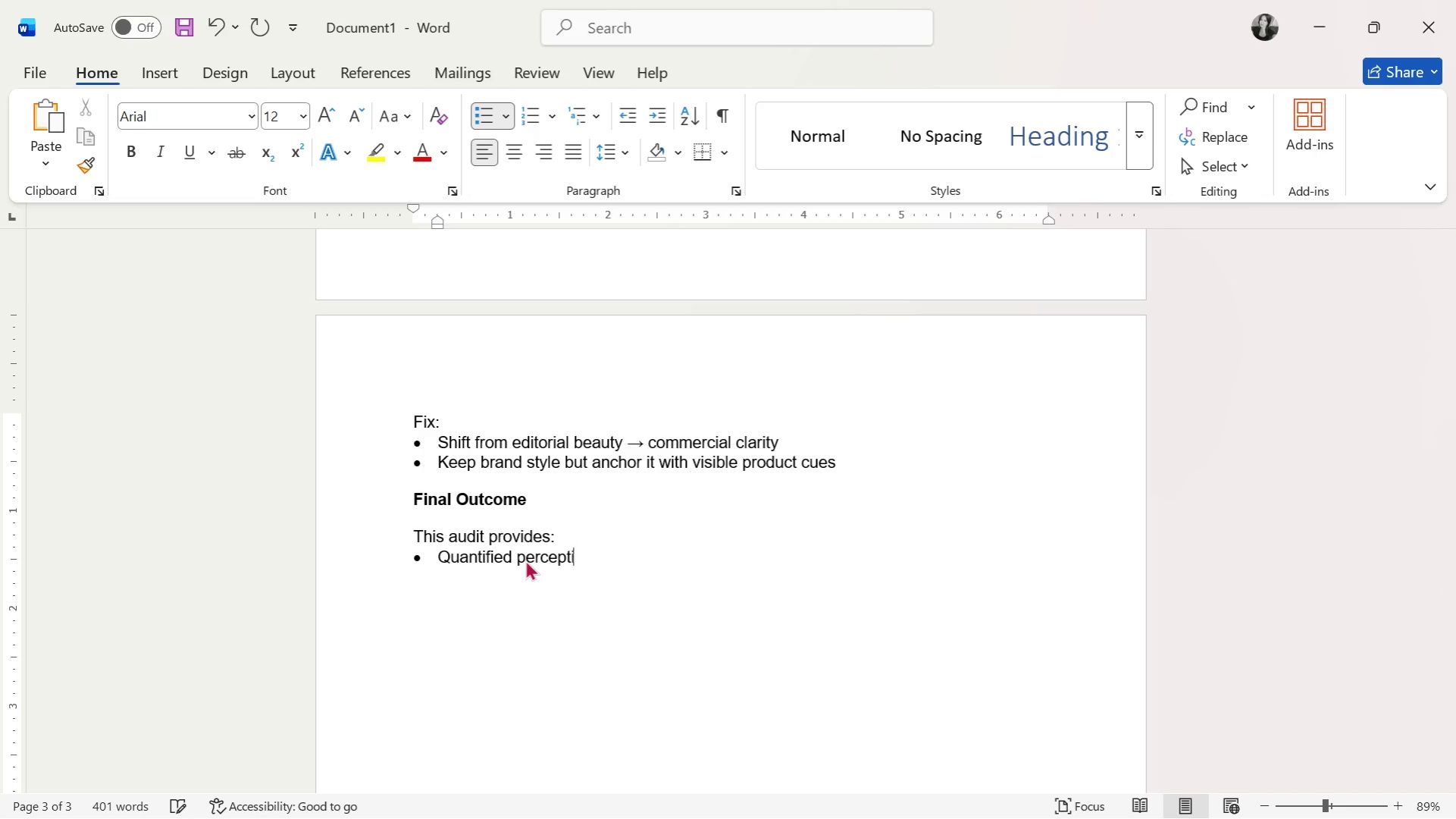 
key(Control+O)
 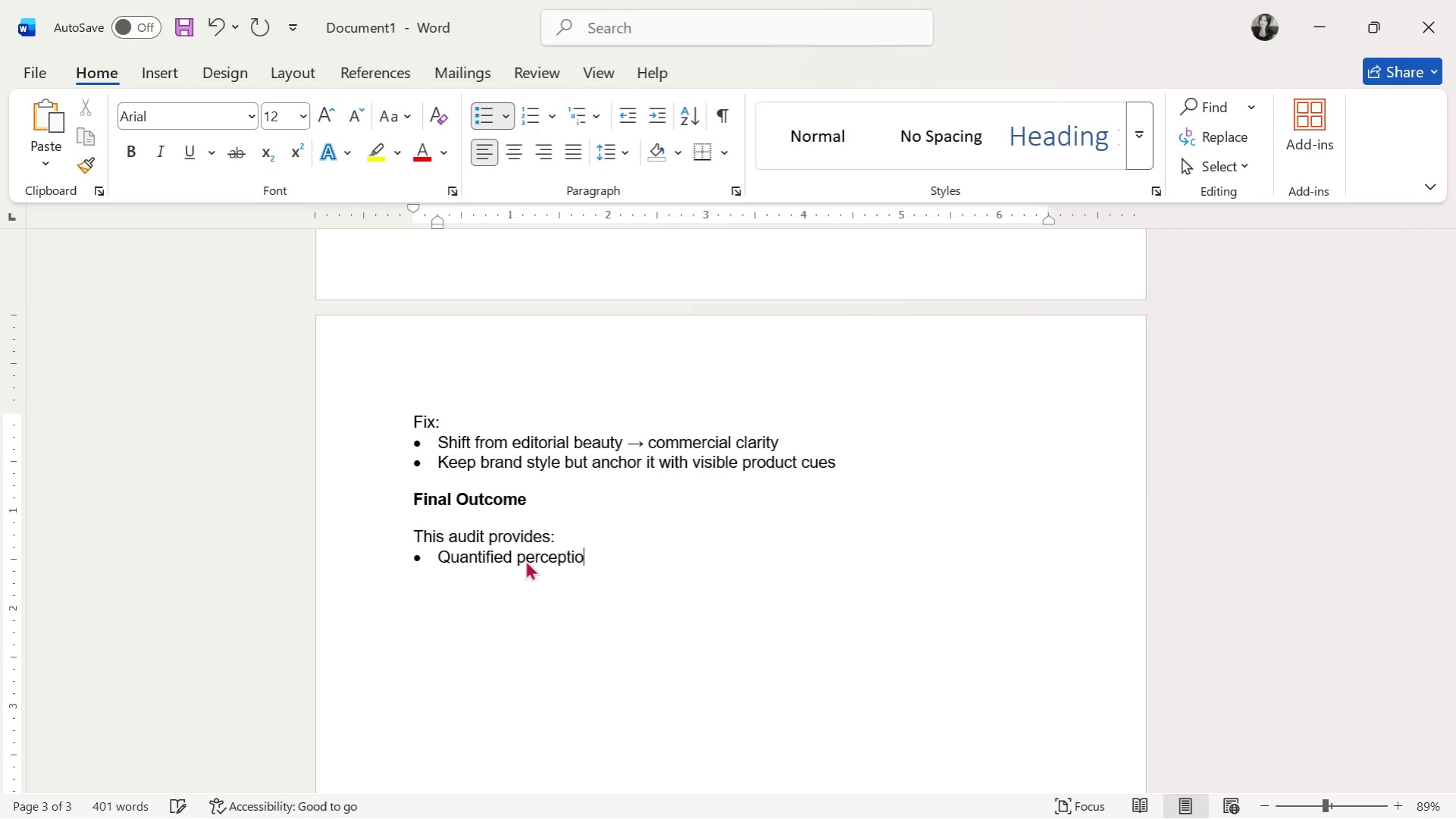 
key(Control+N)
 